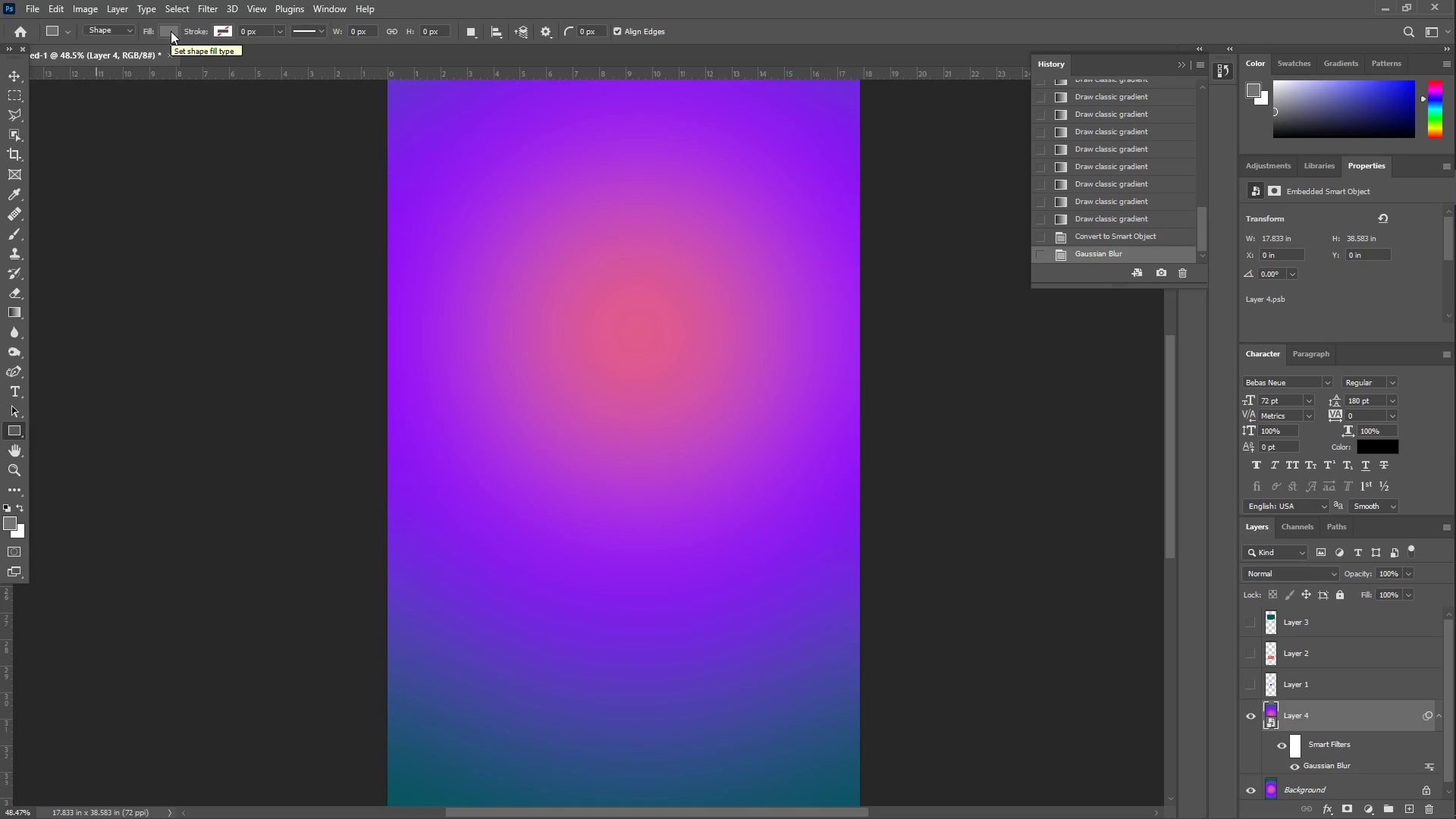 
wait(10.91)
 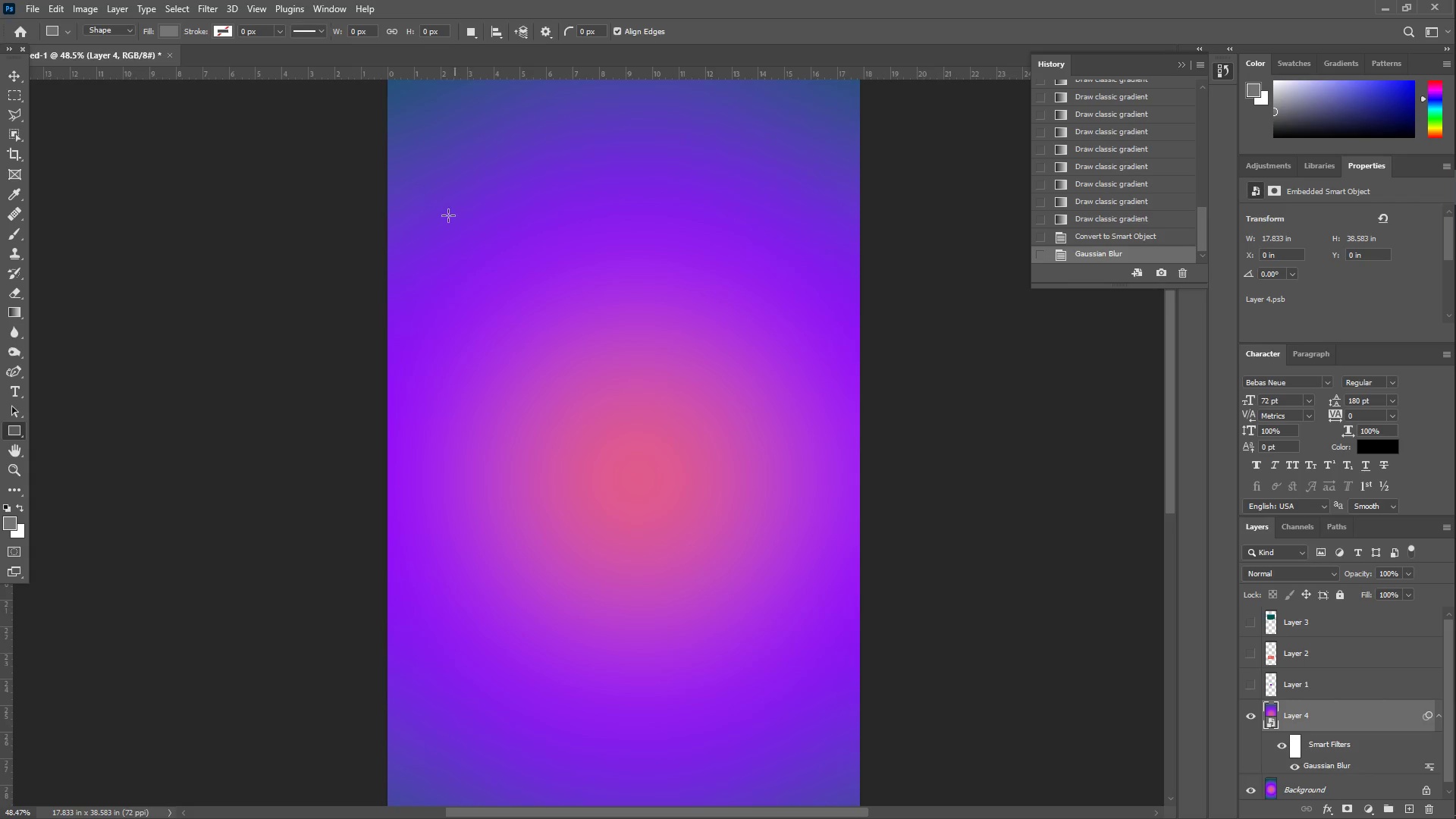 
hold_key(key=ShiftLeft, duration=1.22)
 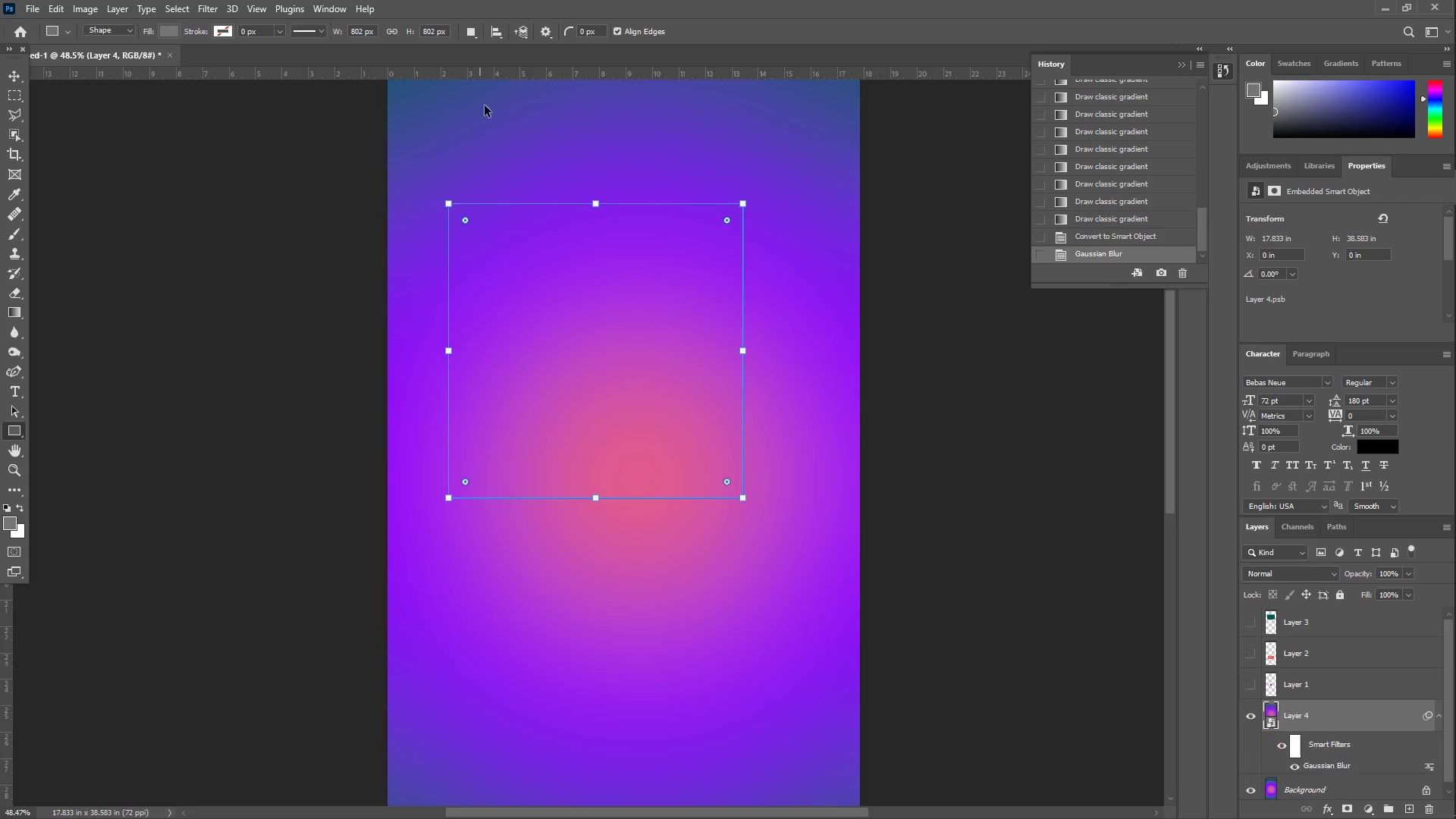 
scroll: coordinate [444, 245], scroll_direction: up, amount: 12.0
 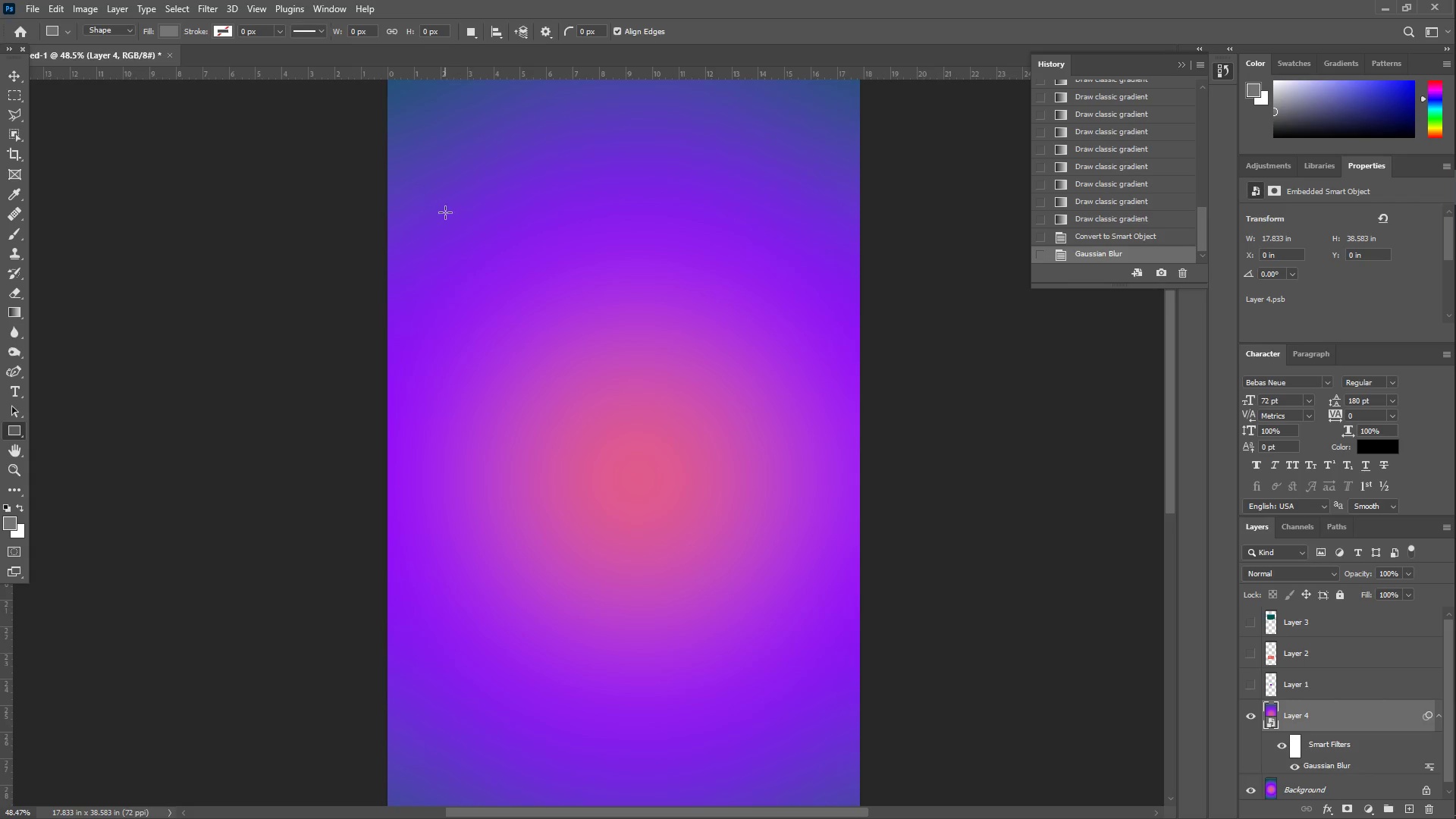 
left_click_drag(start_coordinate=[449, 203], to_coordinate=[744, 662])
 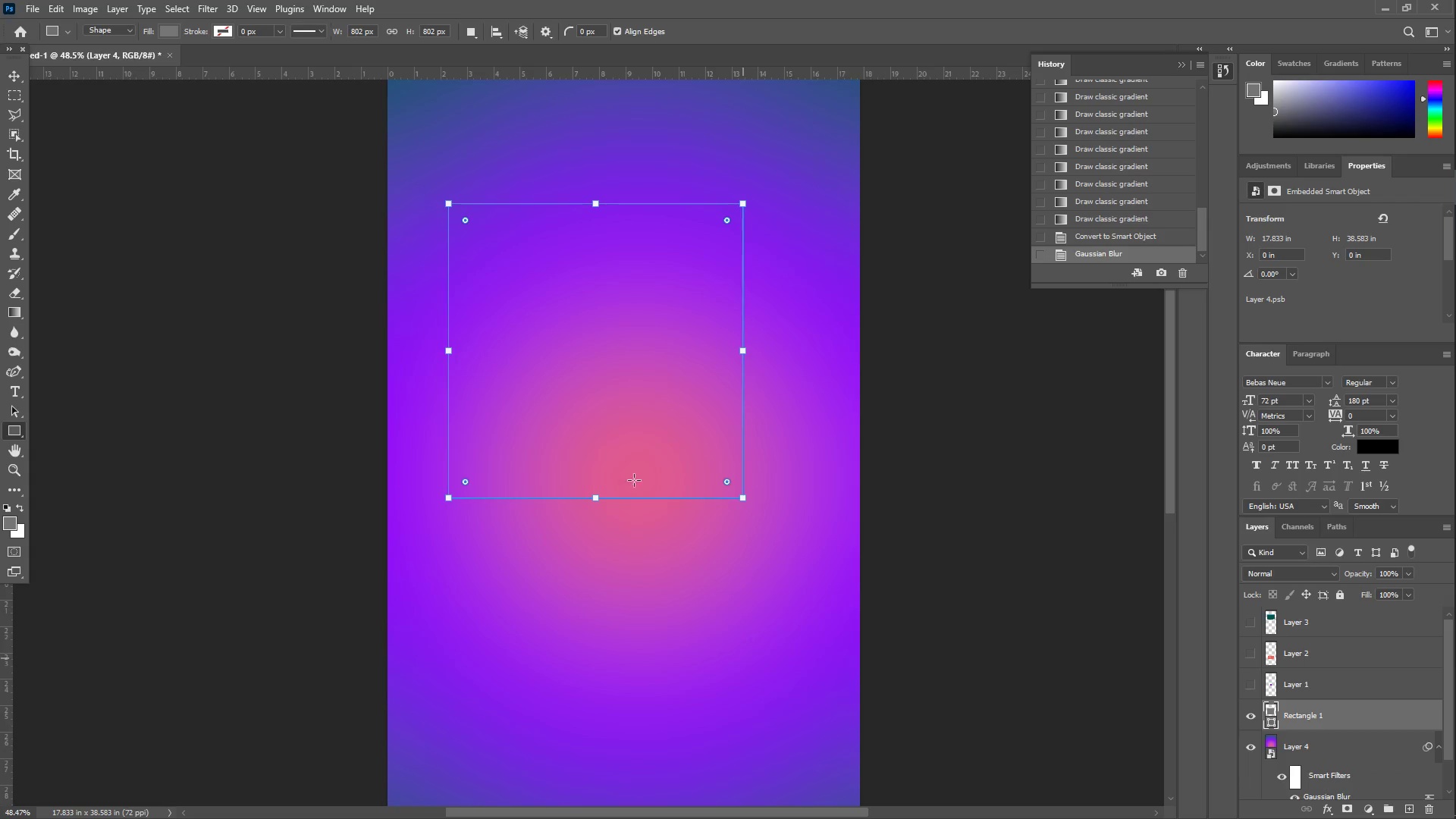 
key(Control+Z)
 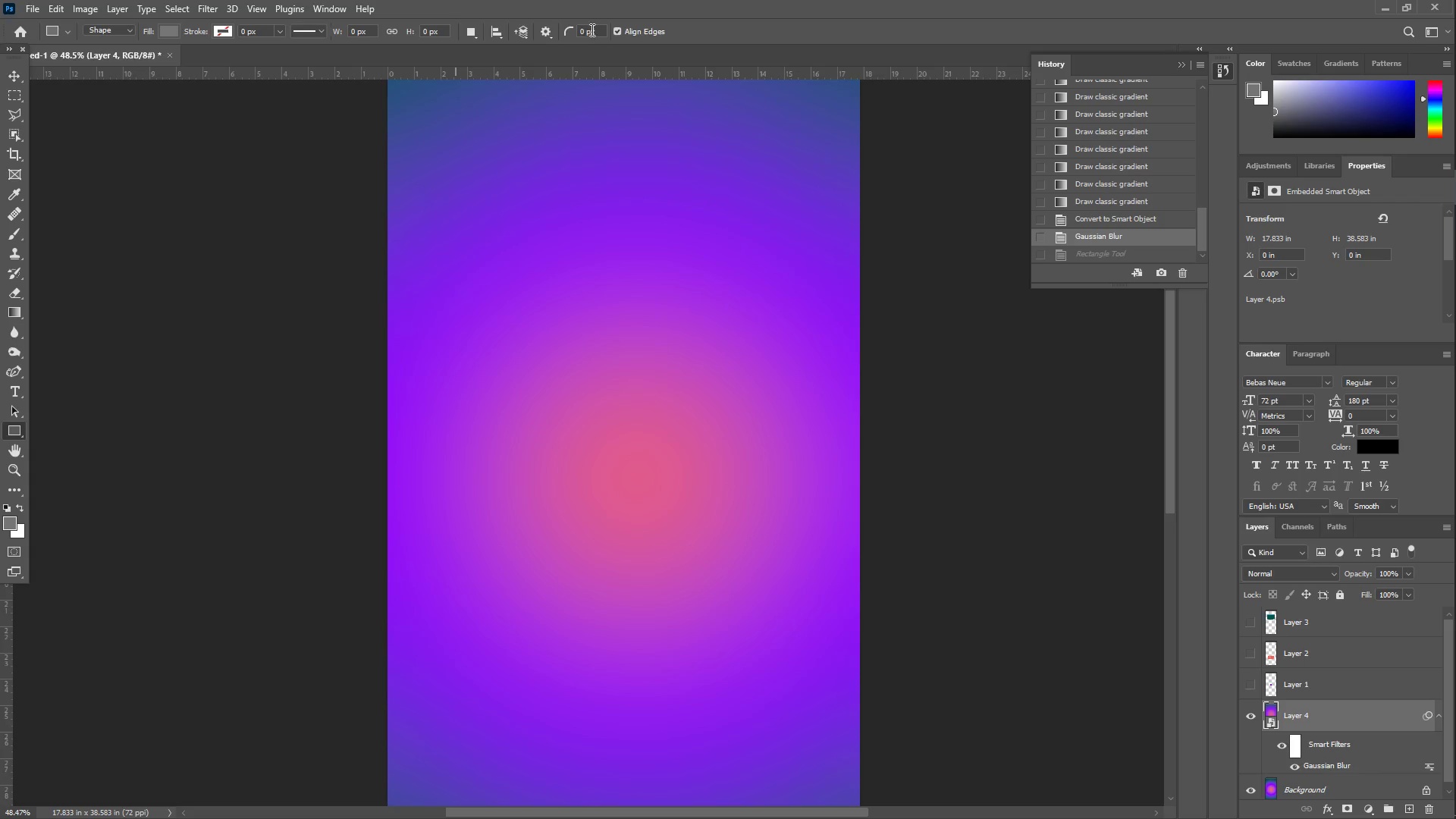 
left_click_drag(start_coordinate=[584, 29], to_coordinate=[566, 29])
 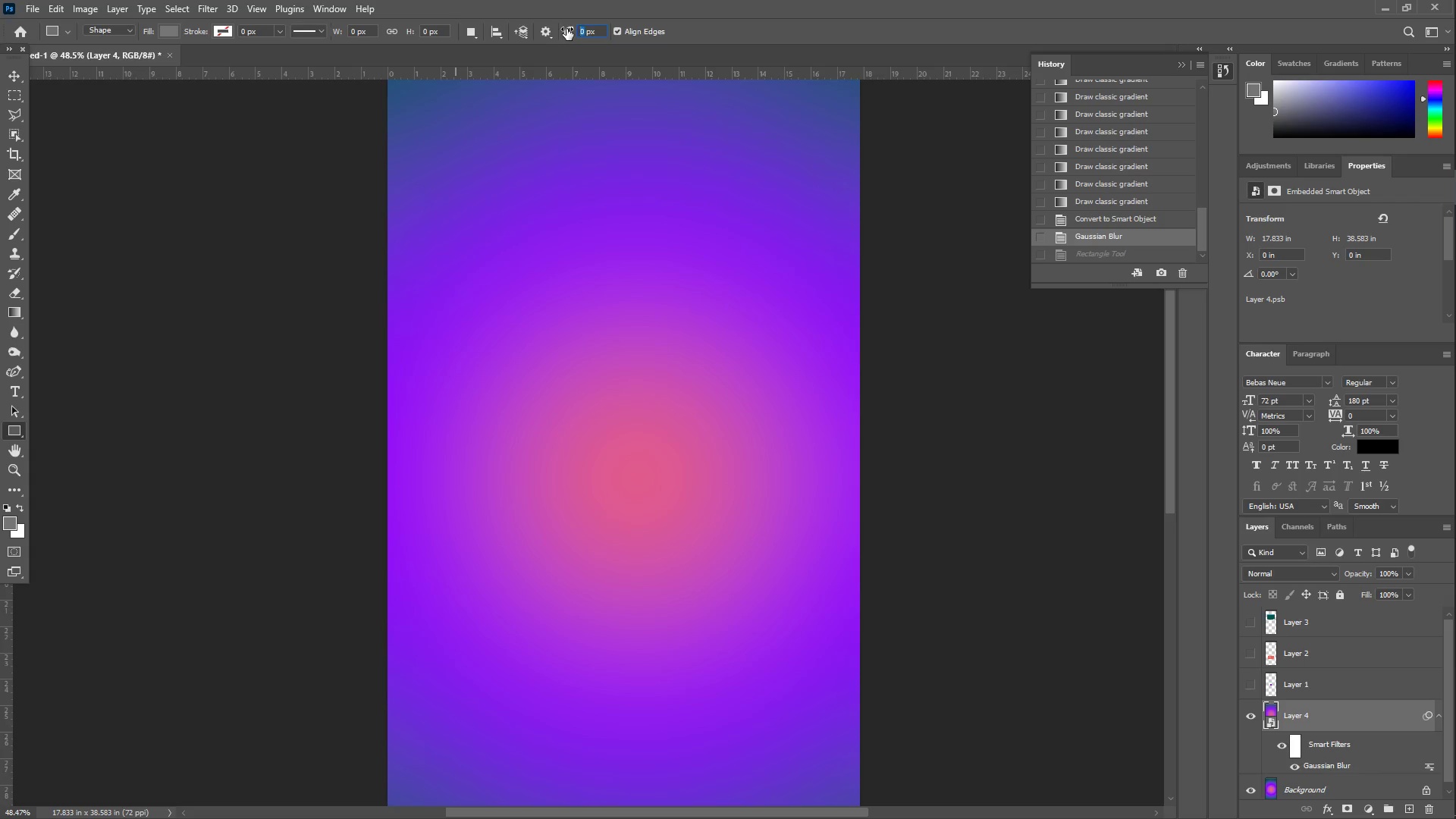 
key(Numpad1)
 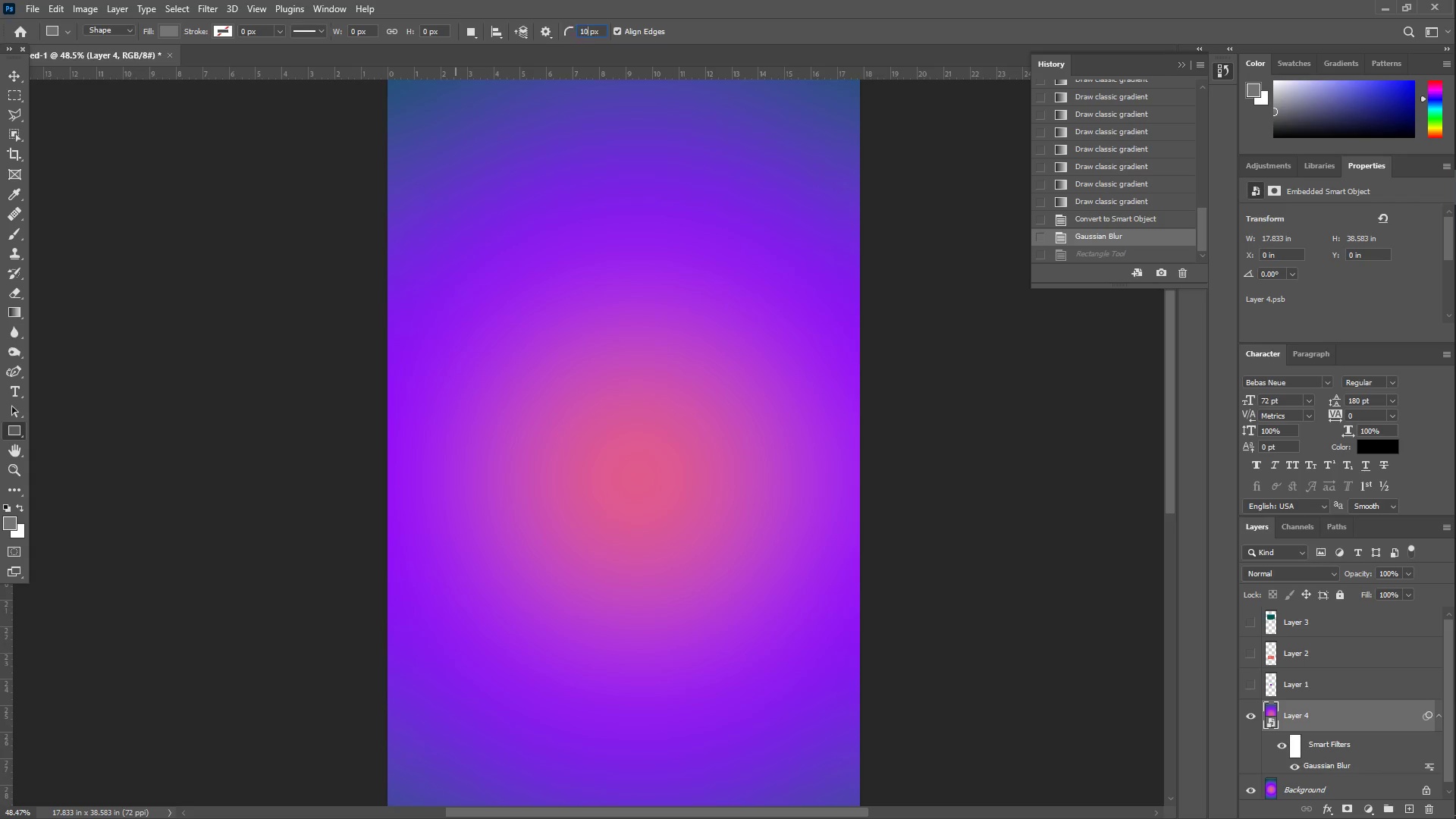 
key(Numpad0)
 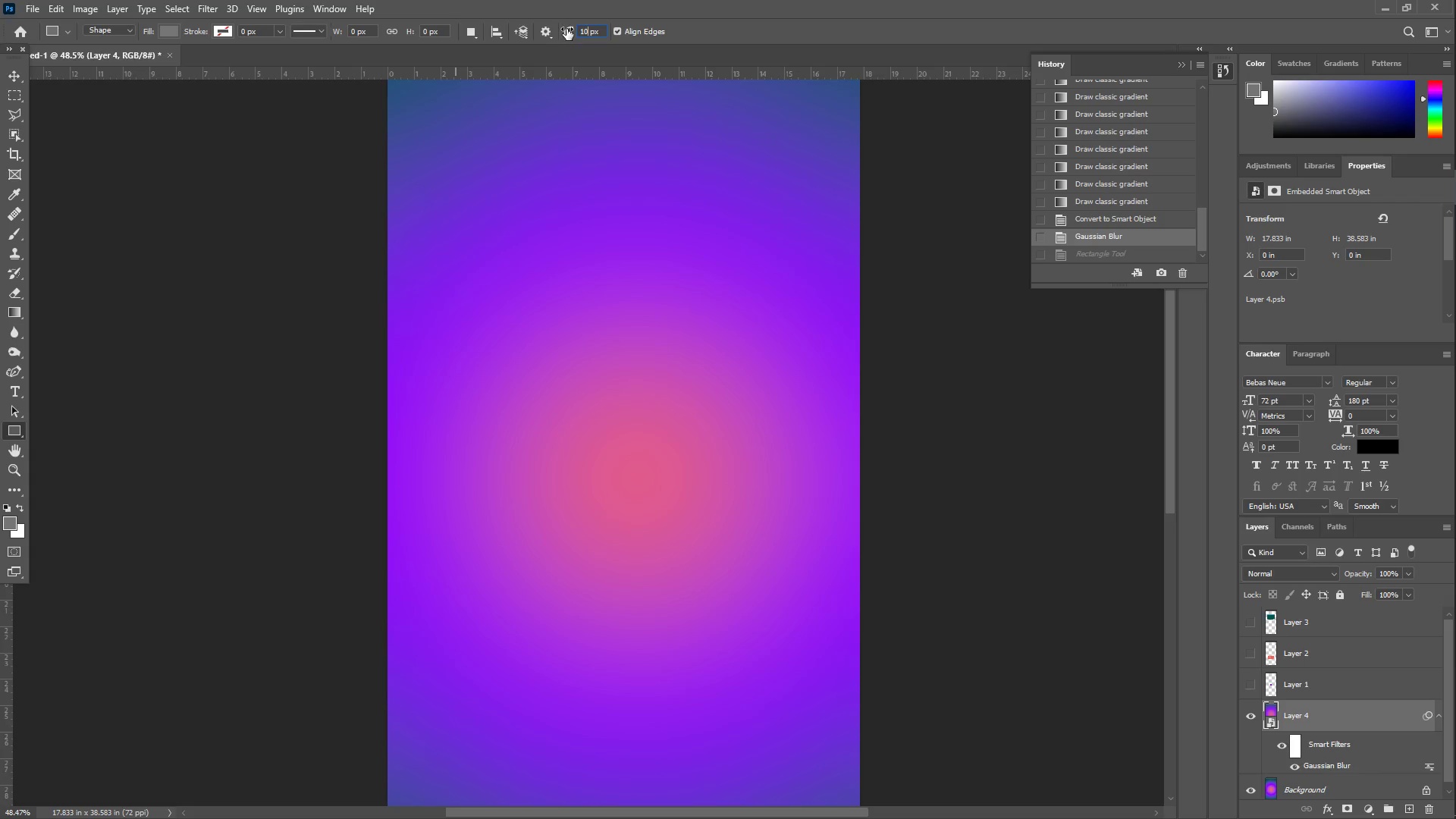 
key(NumpadEnter)
 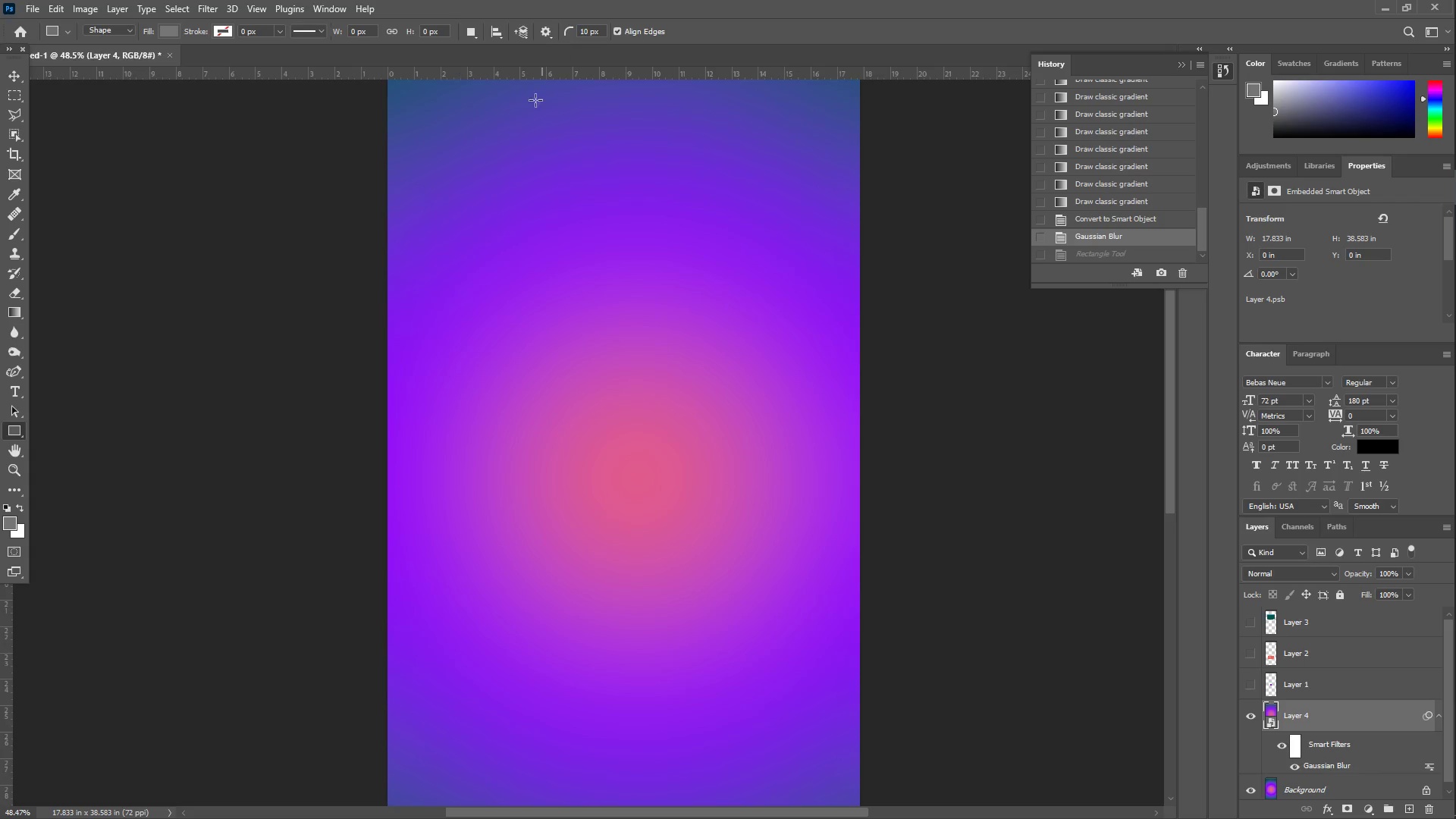 
hold_key(key=ShiftLeft, duration=0.81)
left_click_drag(start_coordinate=[438, 137], to_coordinate=[639, 544])
 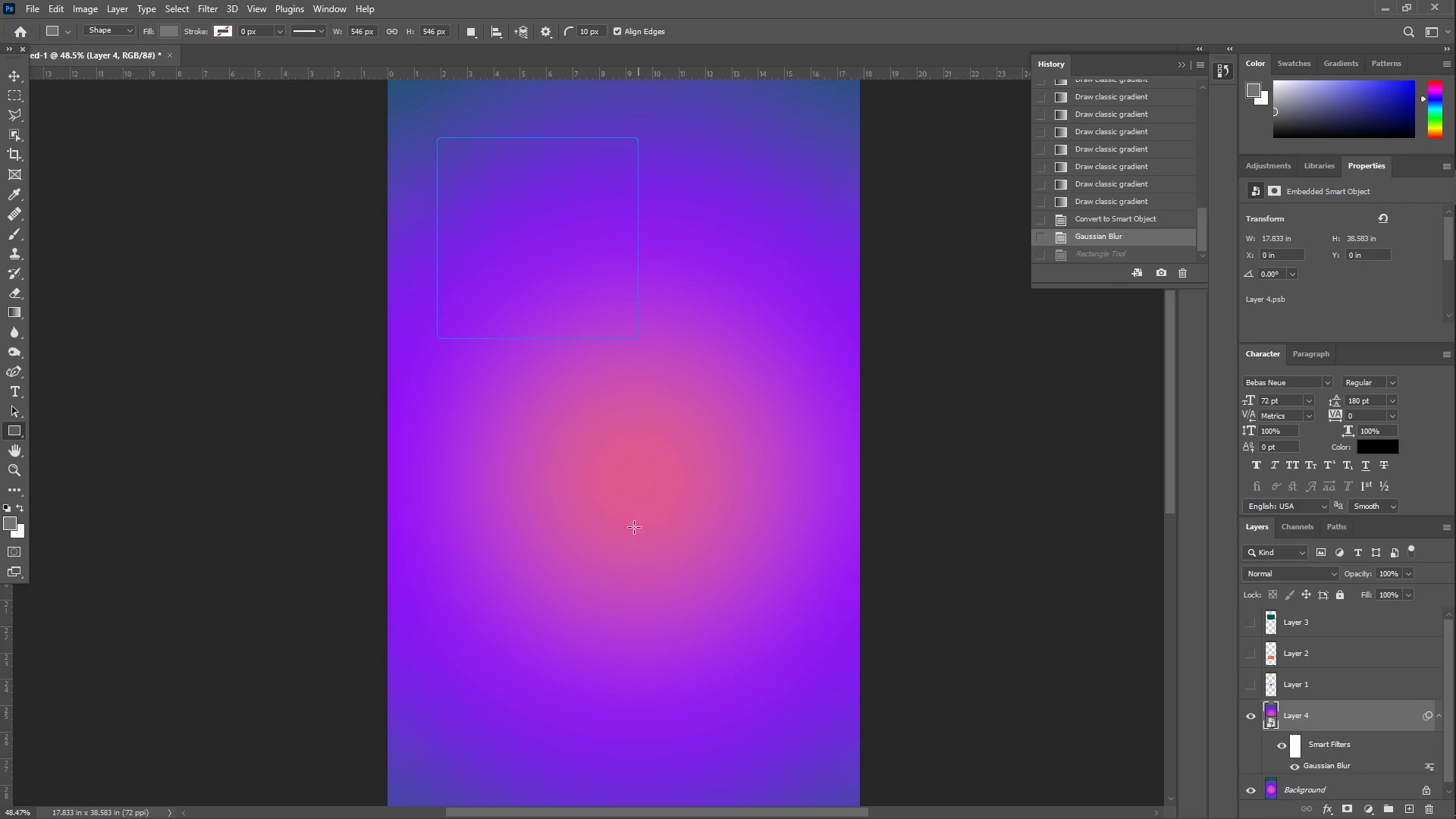 
hold_key(key=ShiftLeft, duration=3.41)
 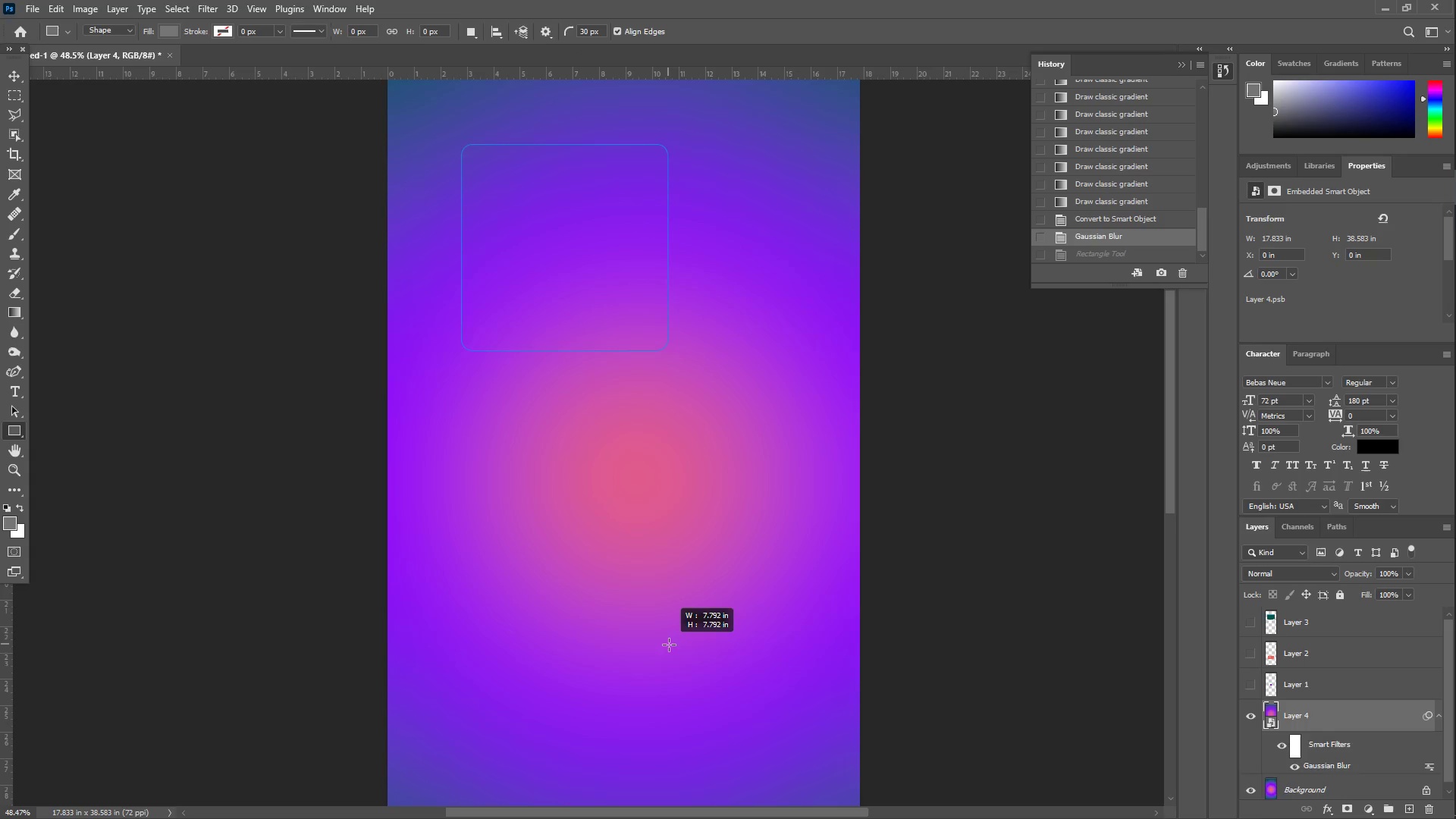 
key(Control+ControlLeft)
 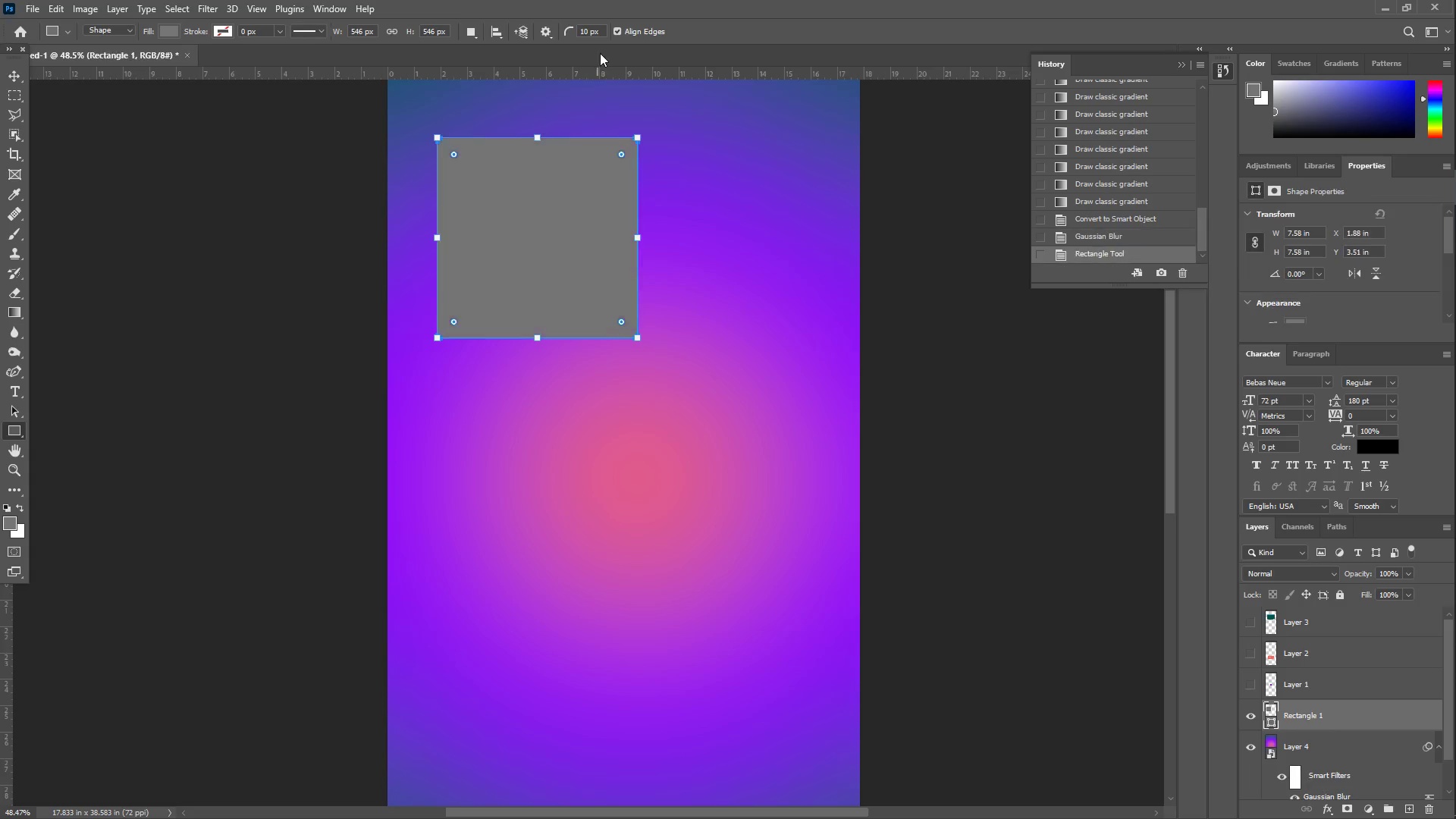 
key(Control+Z)
 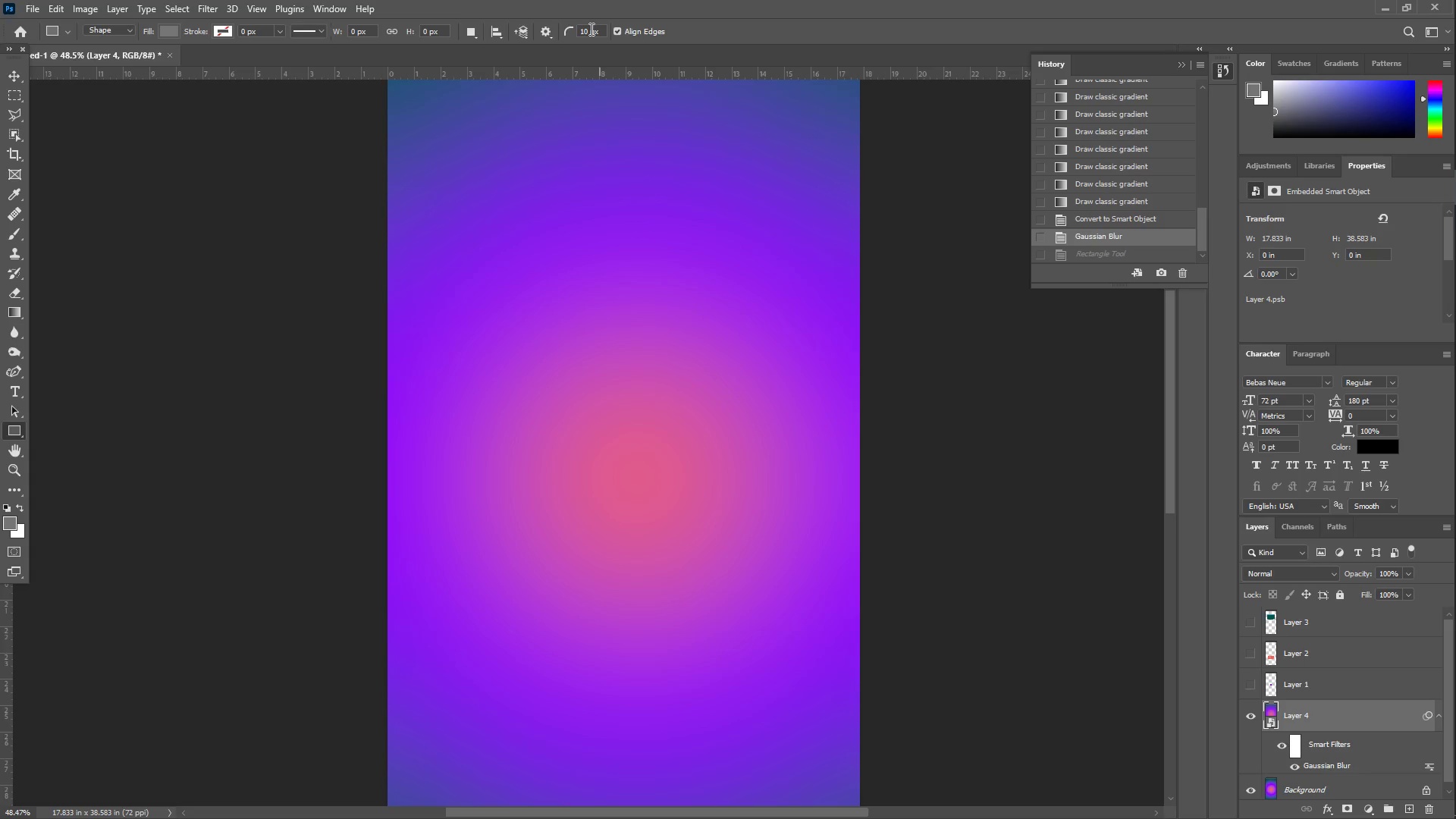 
left_click_drag(start_coordinate=[588, 29], to_coordinate=[575, 30])
 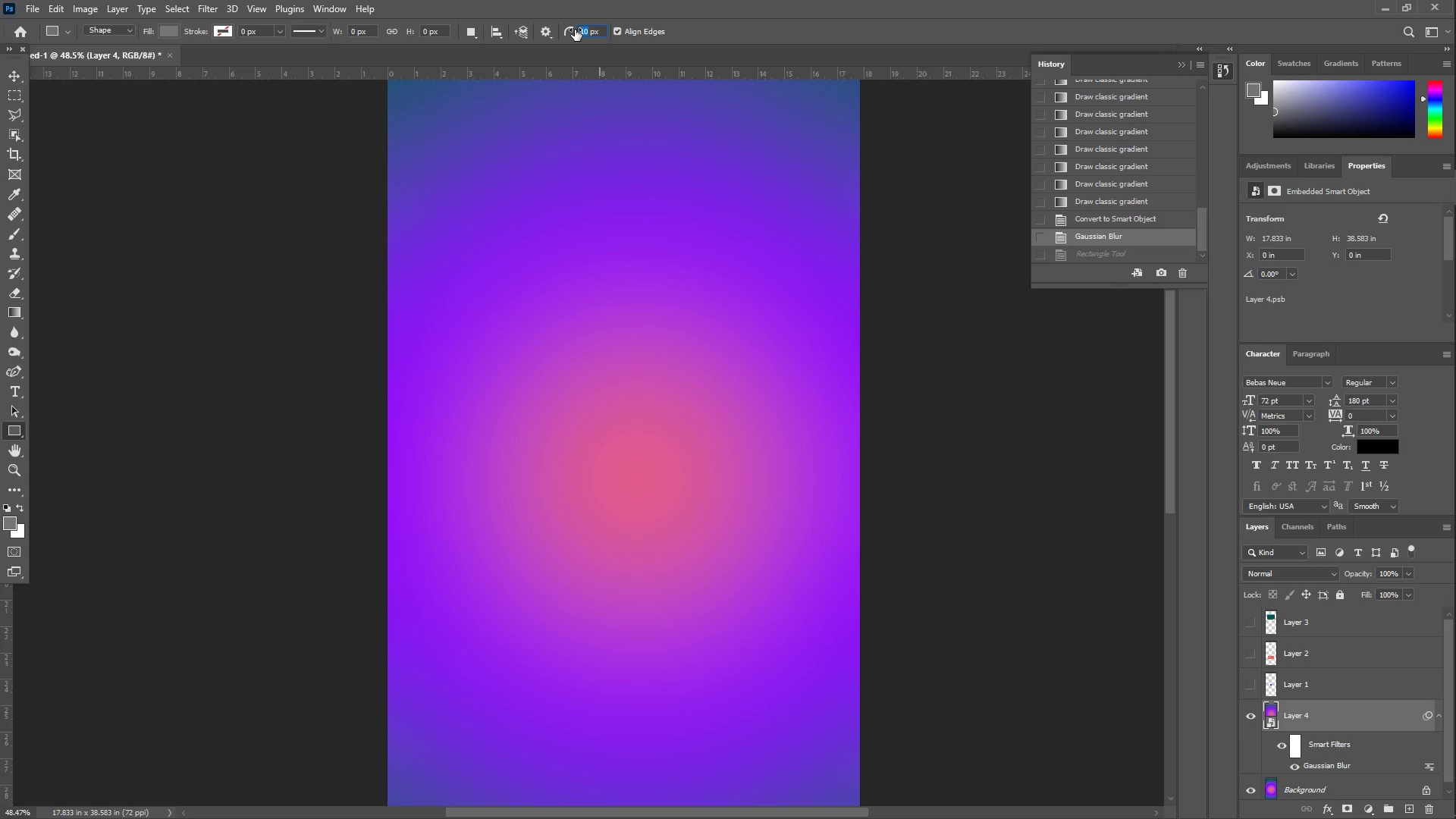 
key(Numpad3)
 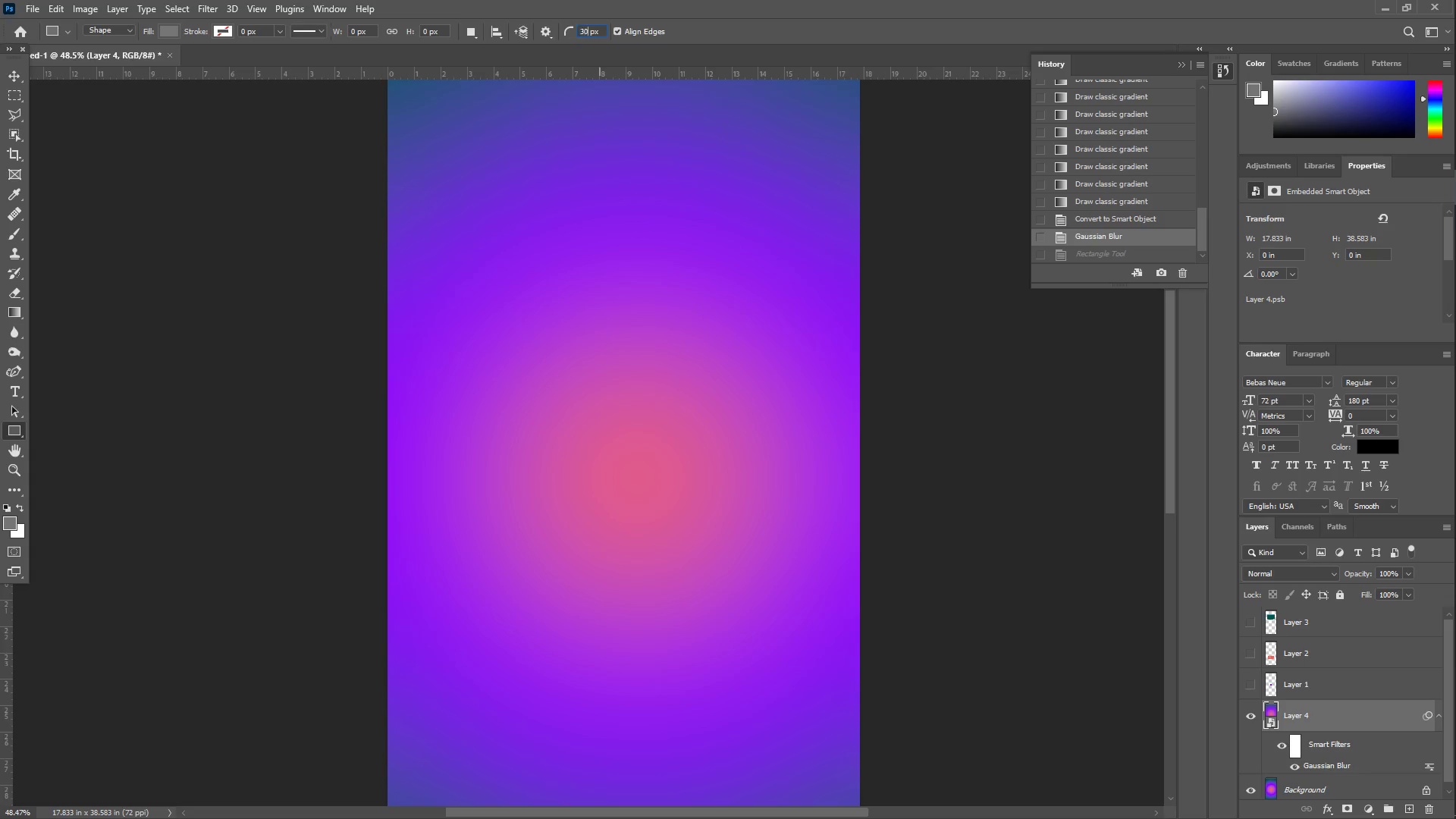 
key(Numpad0)
 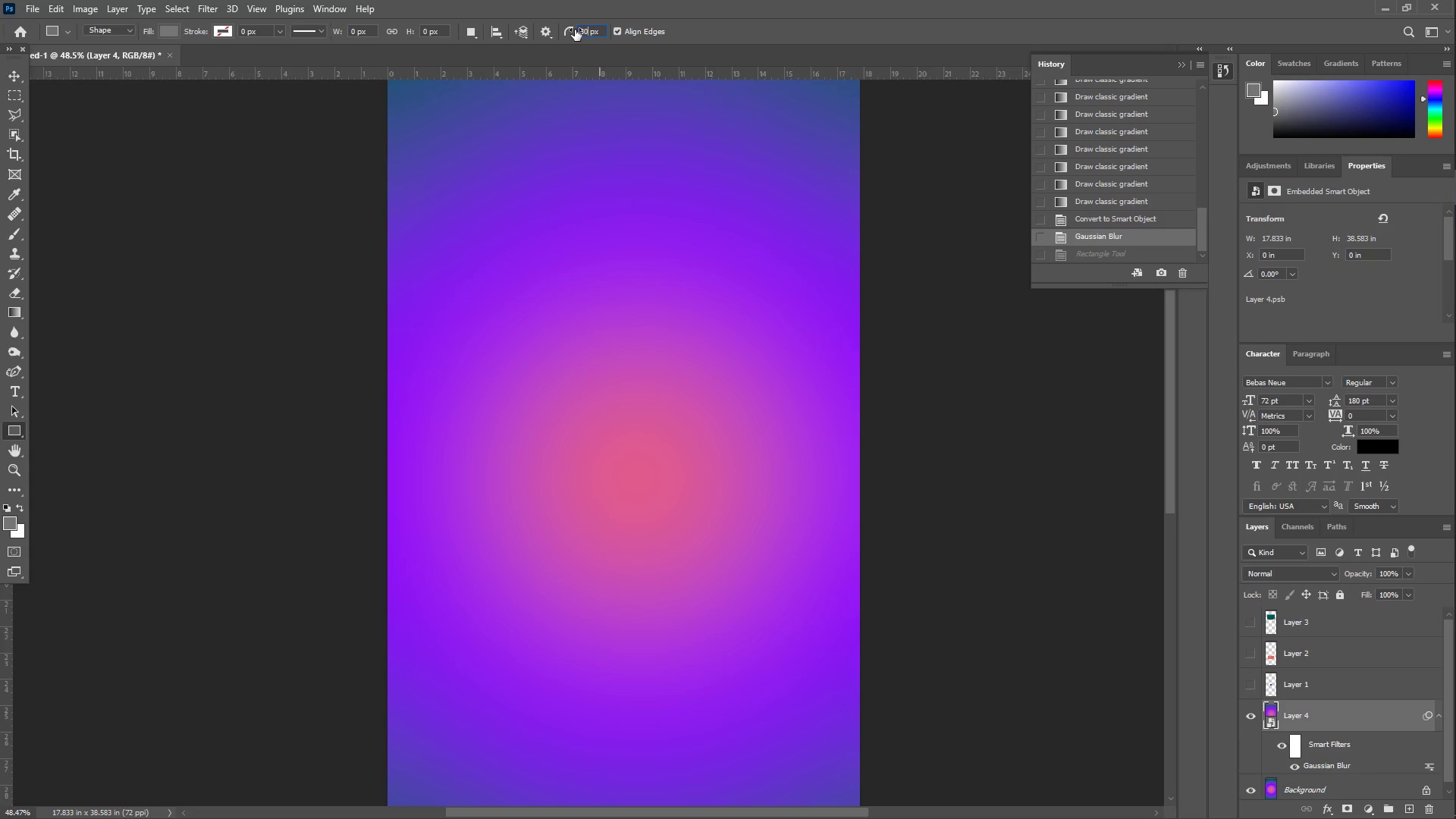 
key(NumpadEnter)
 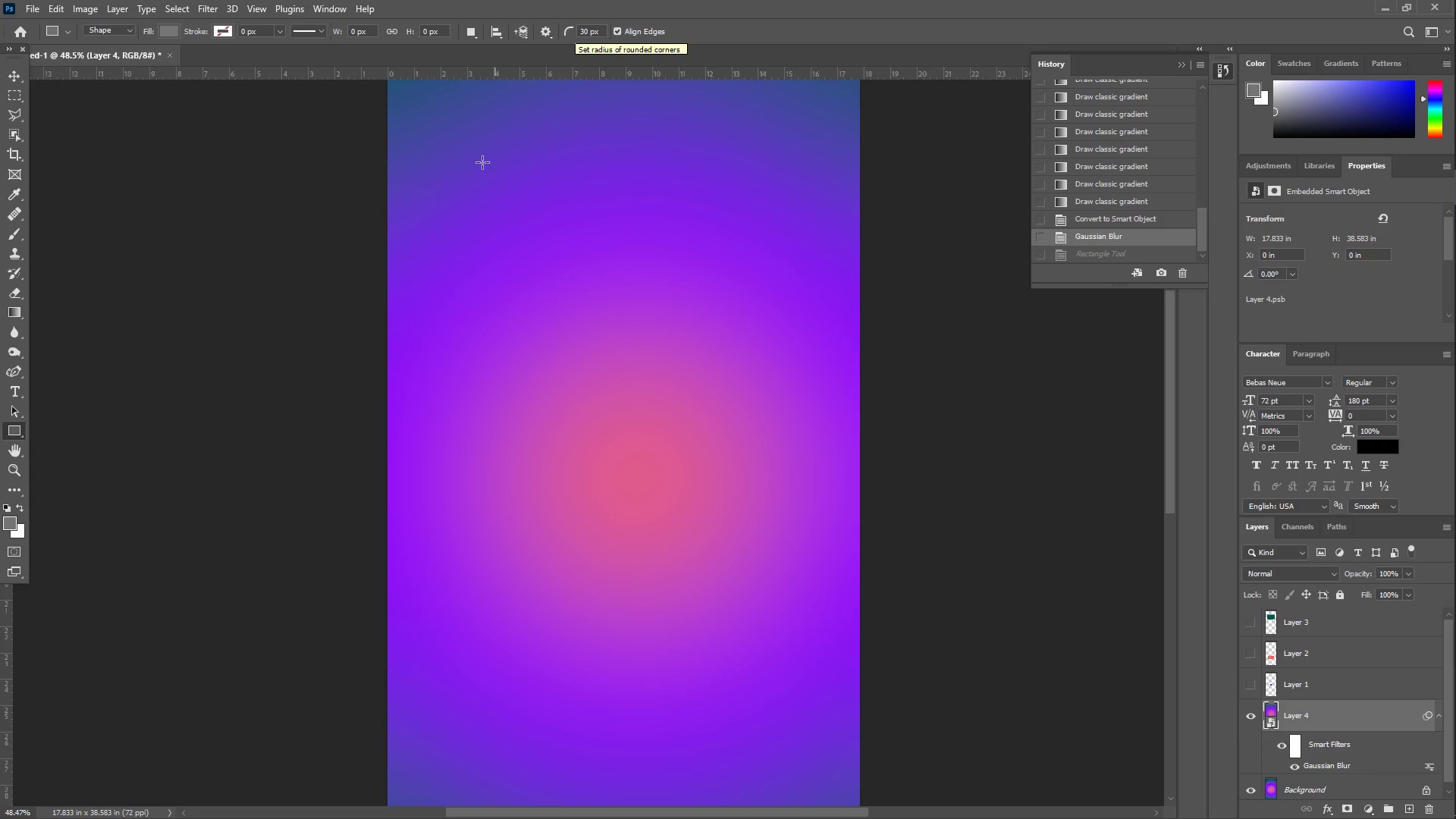 
hold_key(key=ShiftLeft, duration=0.67)
left_click_drag(start_coordinate=[462, 144], to_coordinate=[670, 646])
 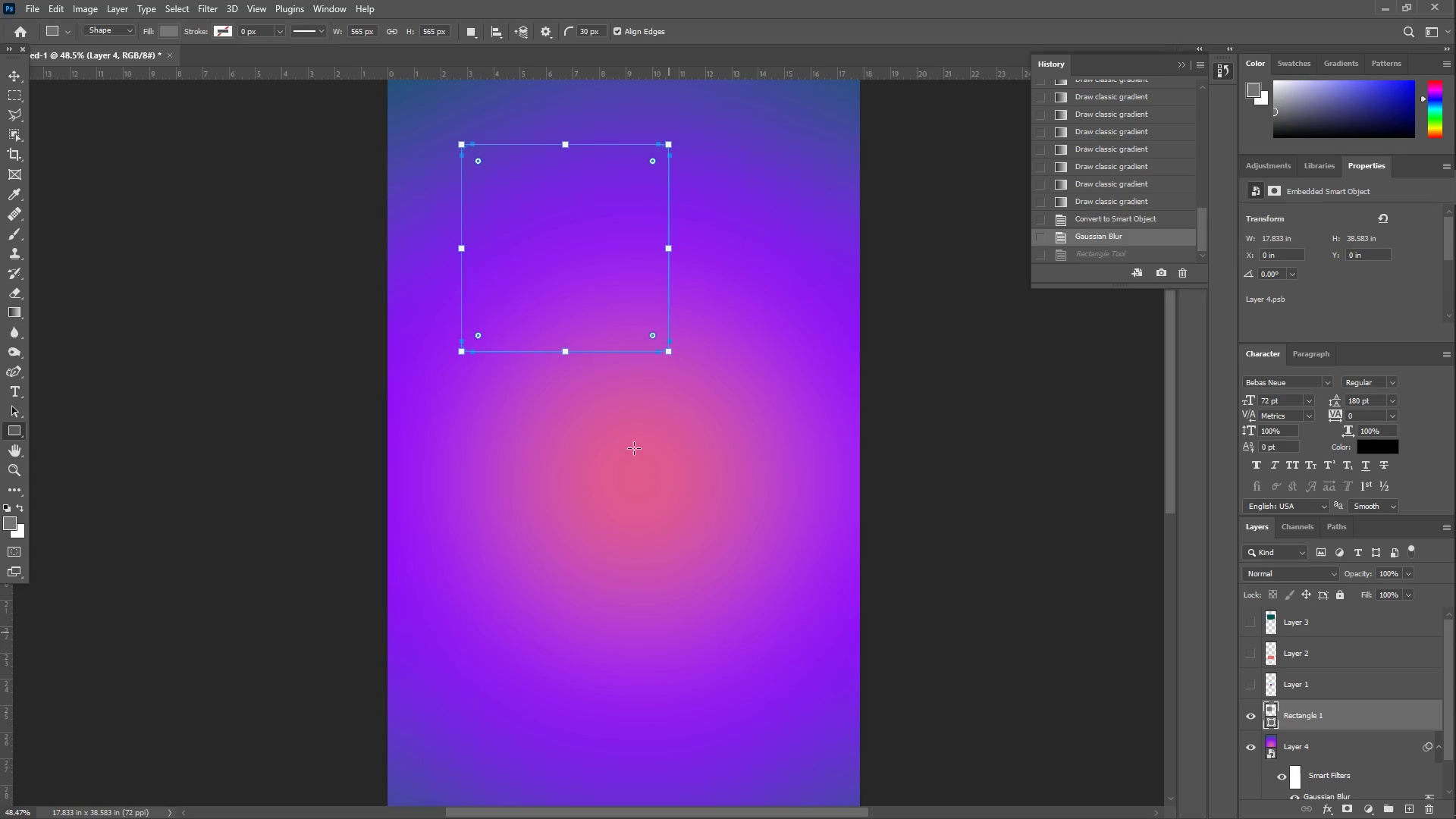 
key(Control+Z)
 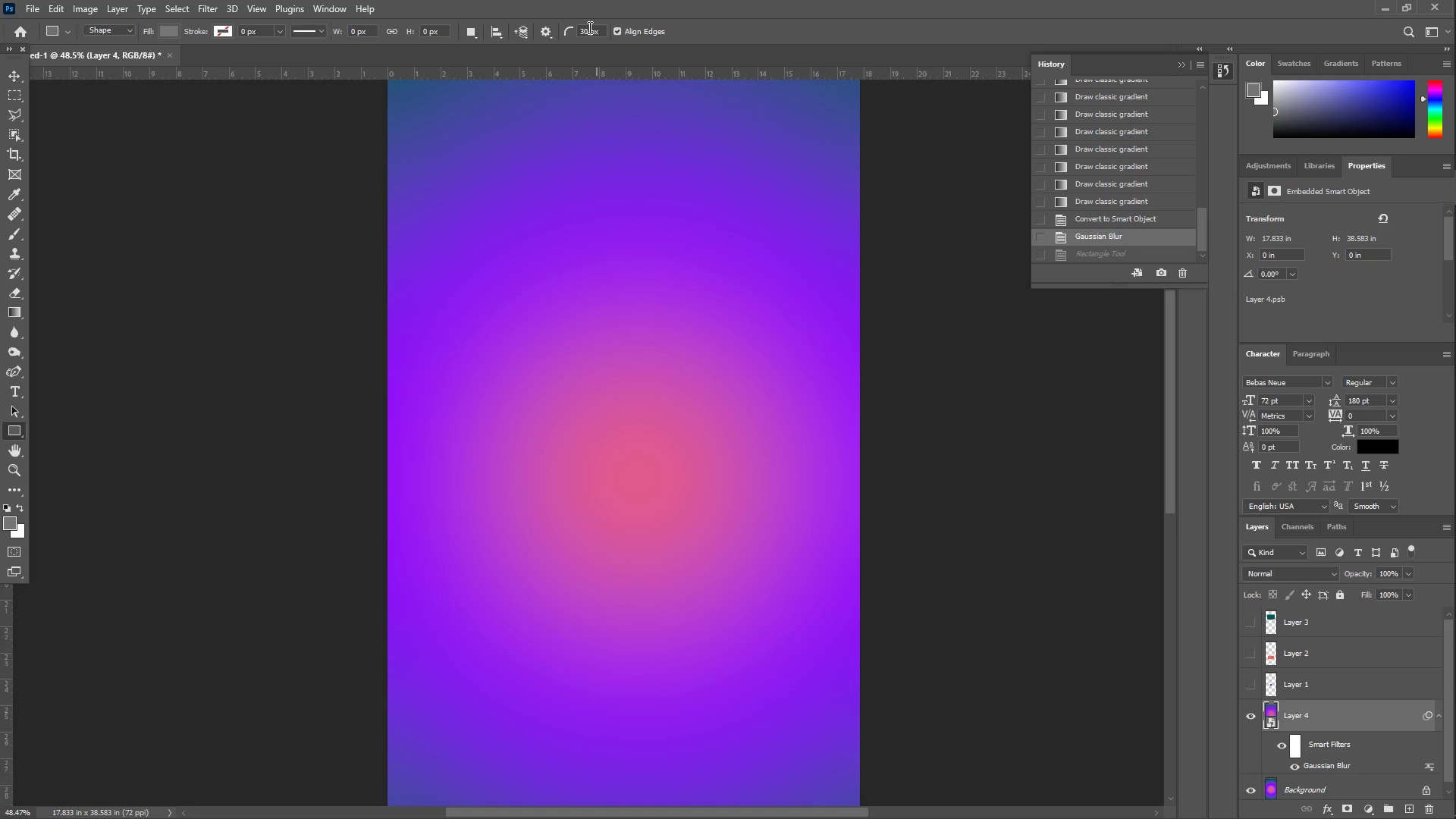 
left_click_drag(start_coordinate=[588, 27], to_coordinate=[565, 29])
 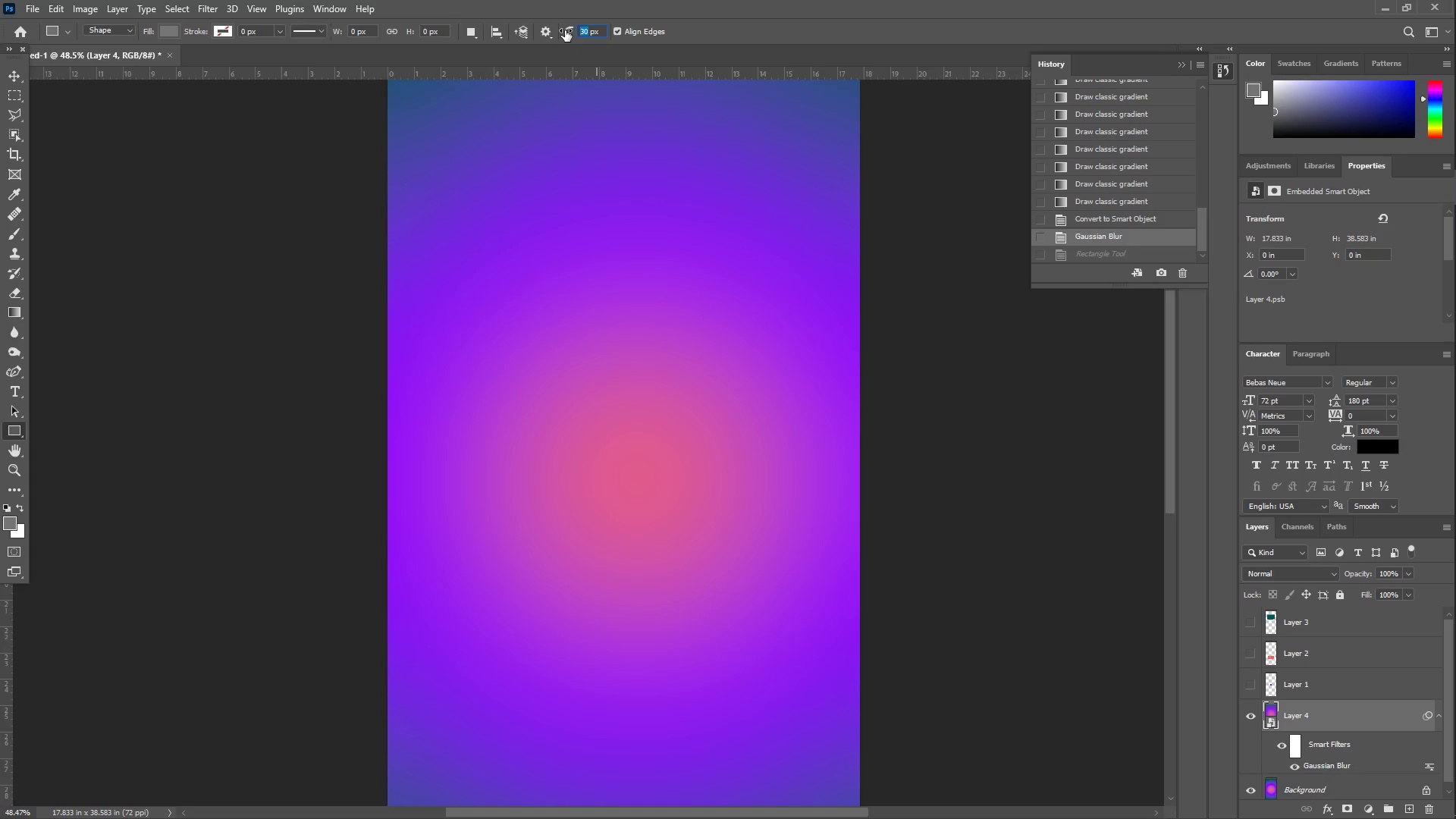 
key(Numpad4)
 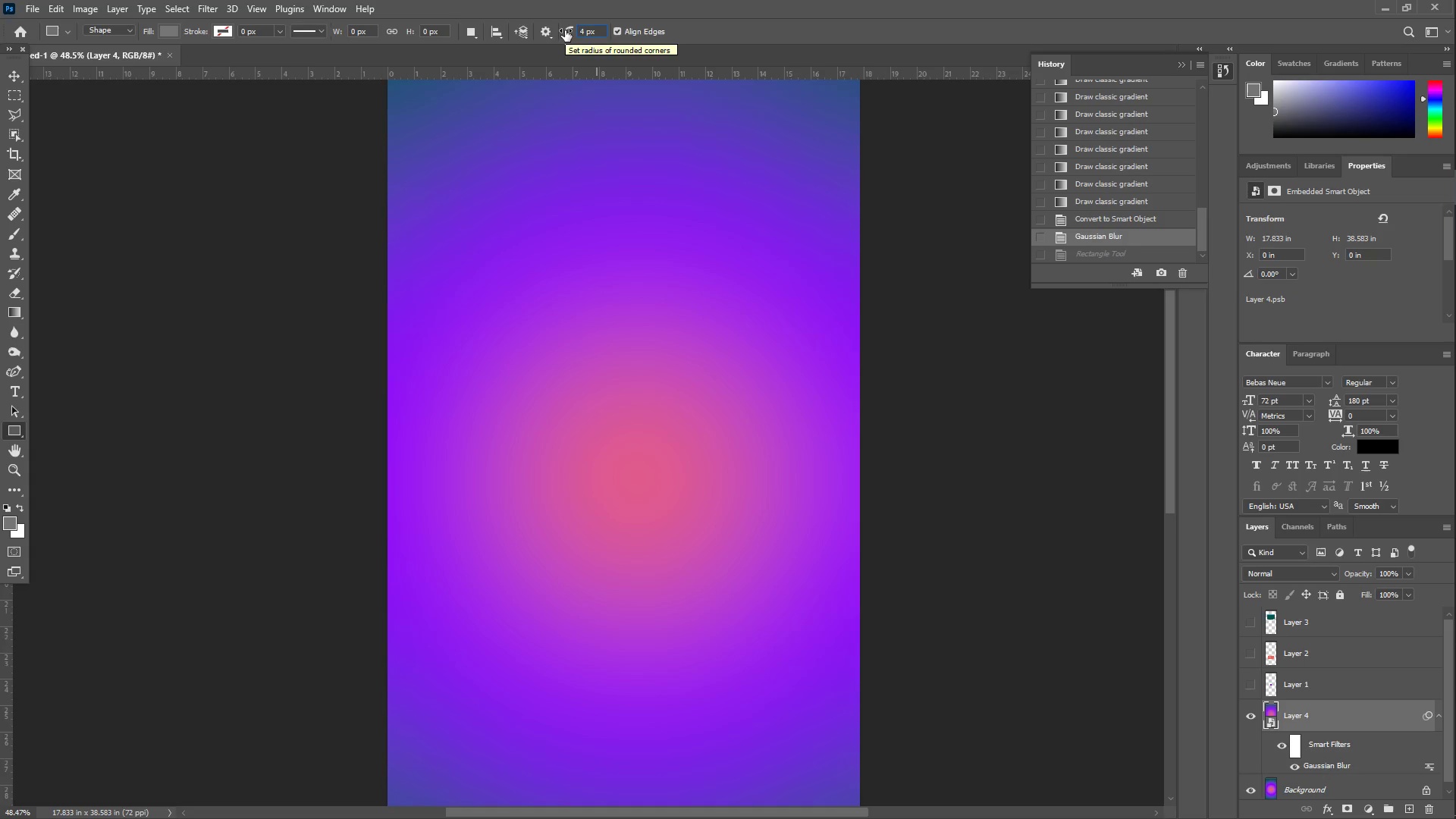 
key(Backspace)
 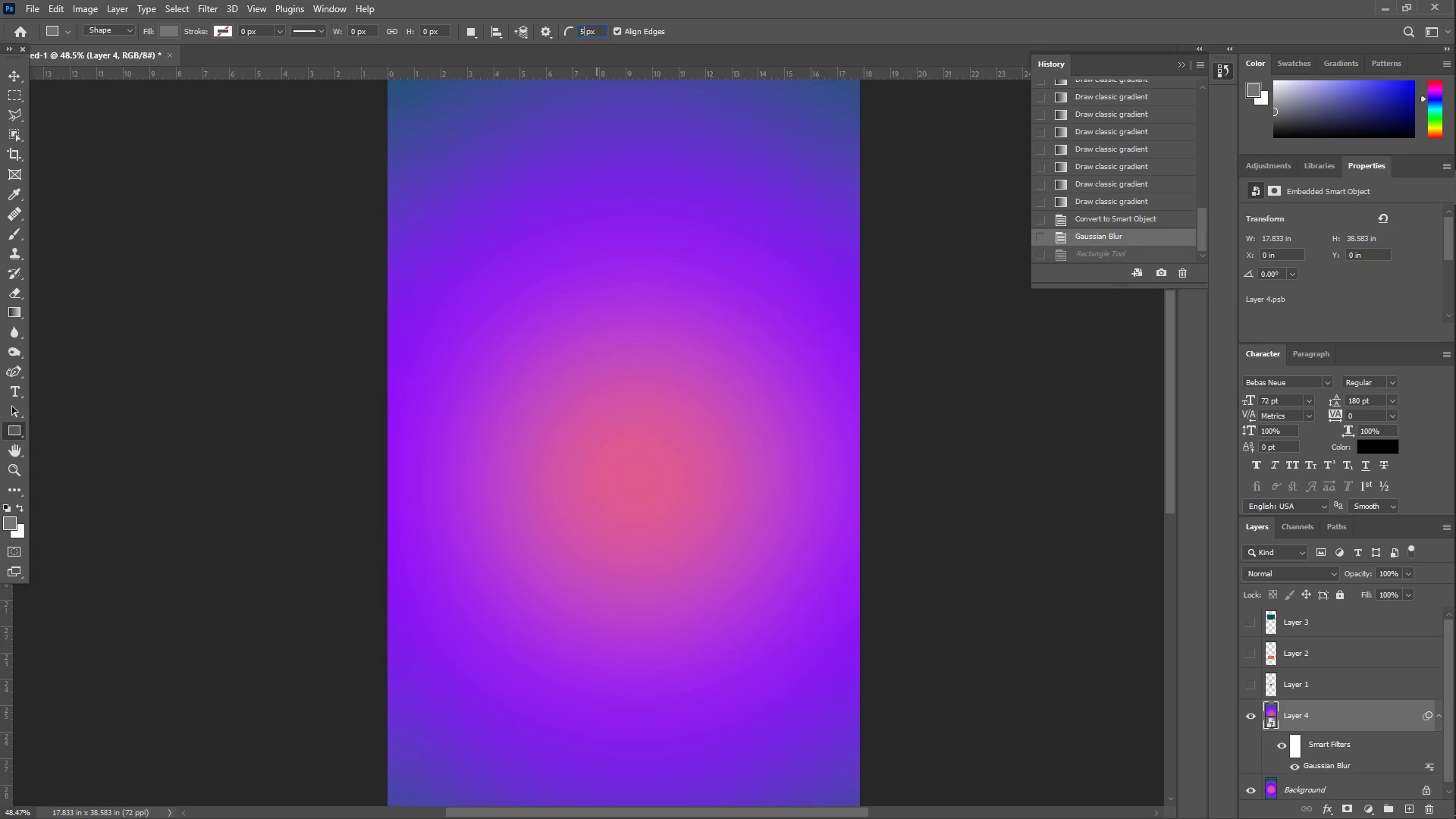 
key(Numpad5)
 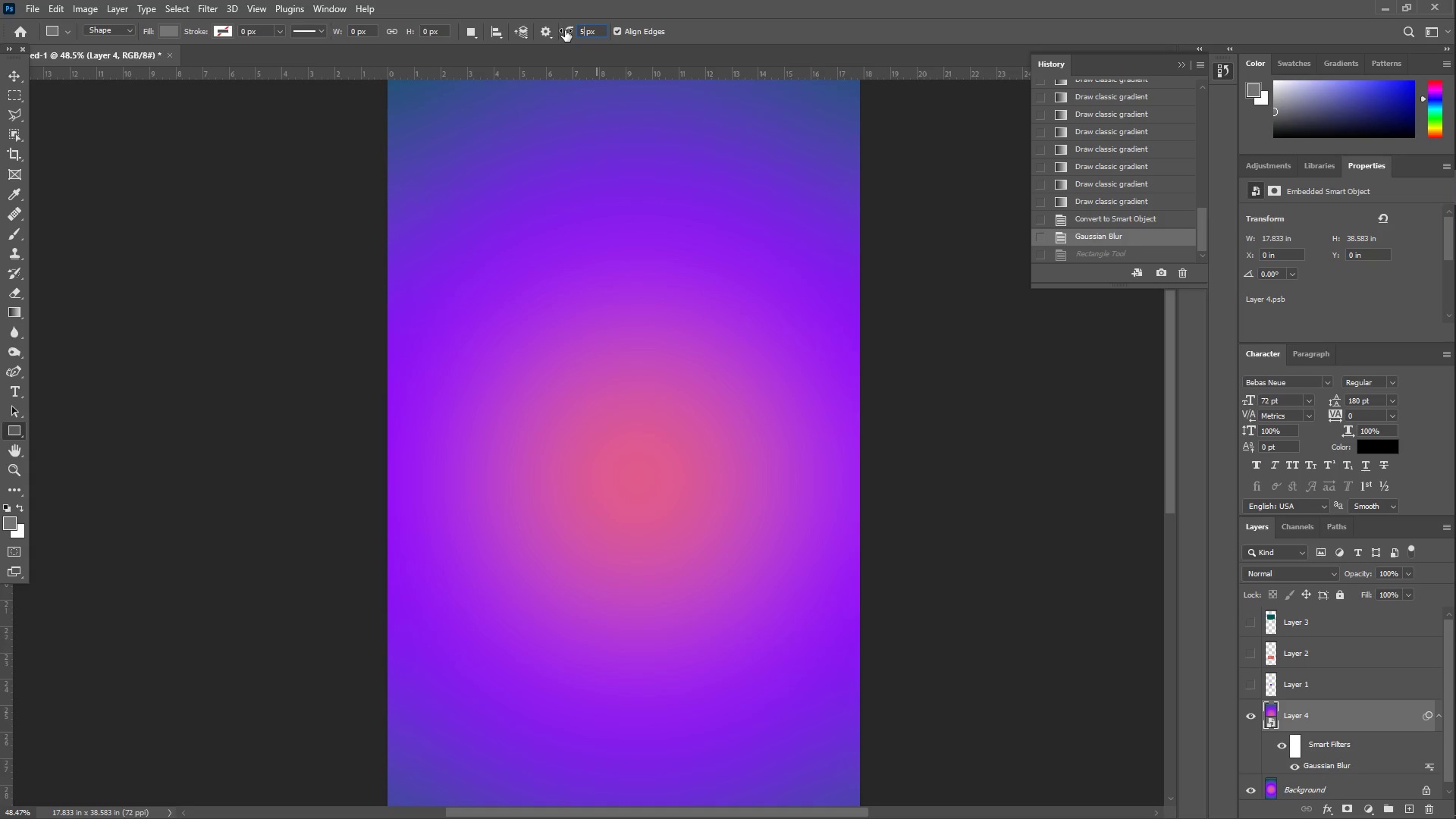 
key(Numpad0)
 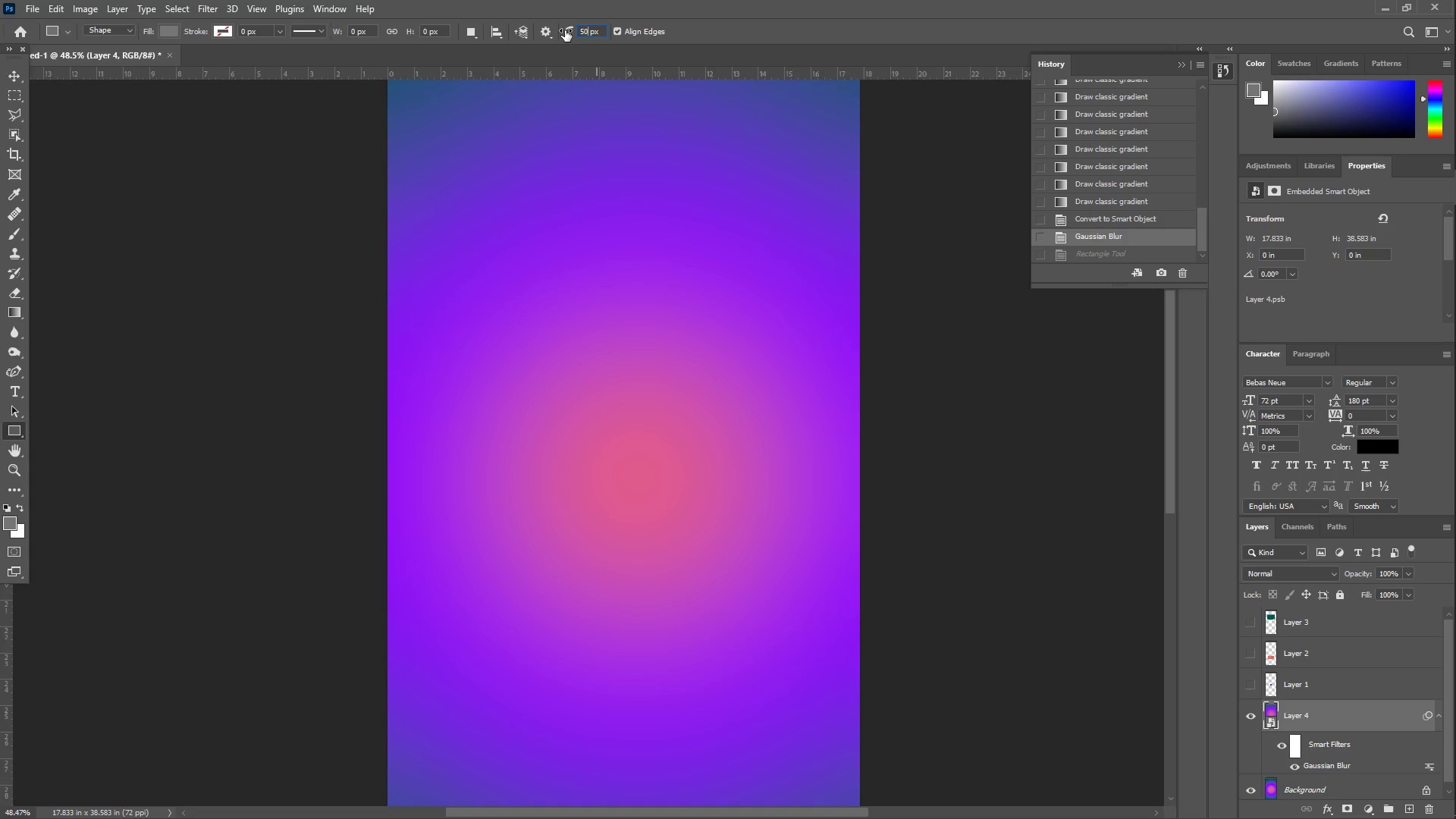 
key(Space)
 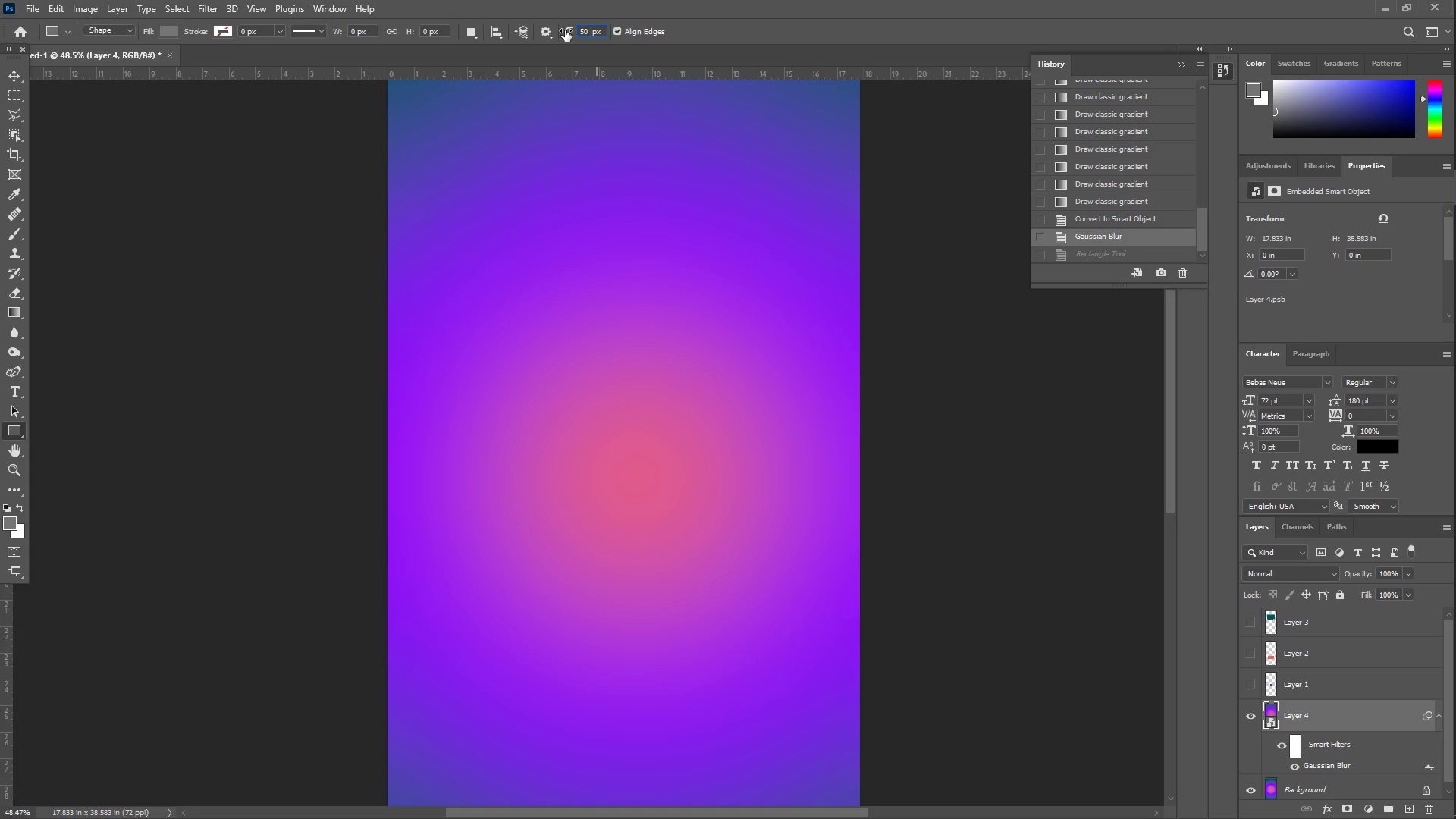 
key(NumpadEnter)
 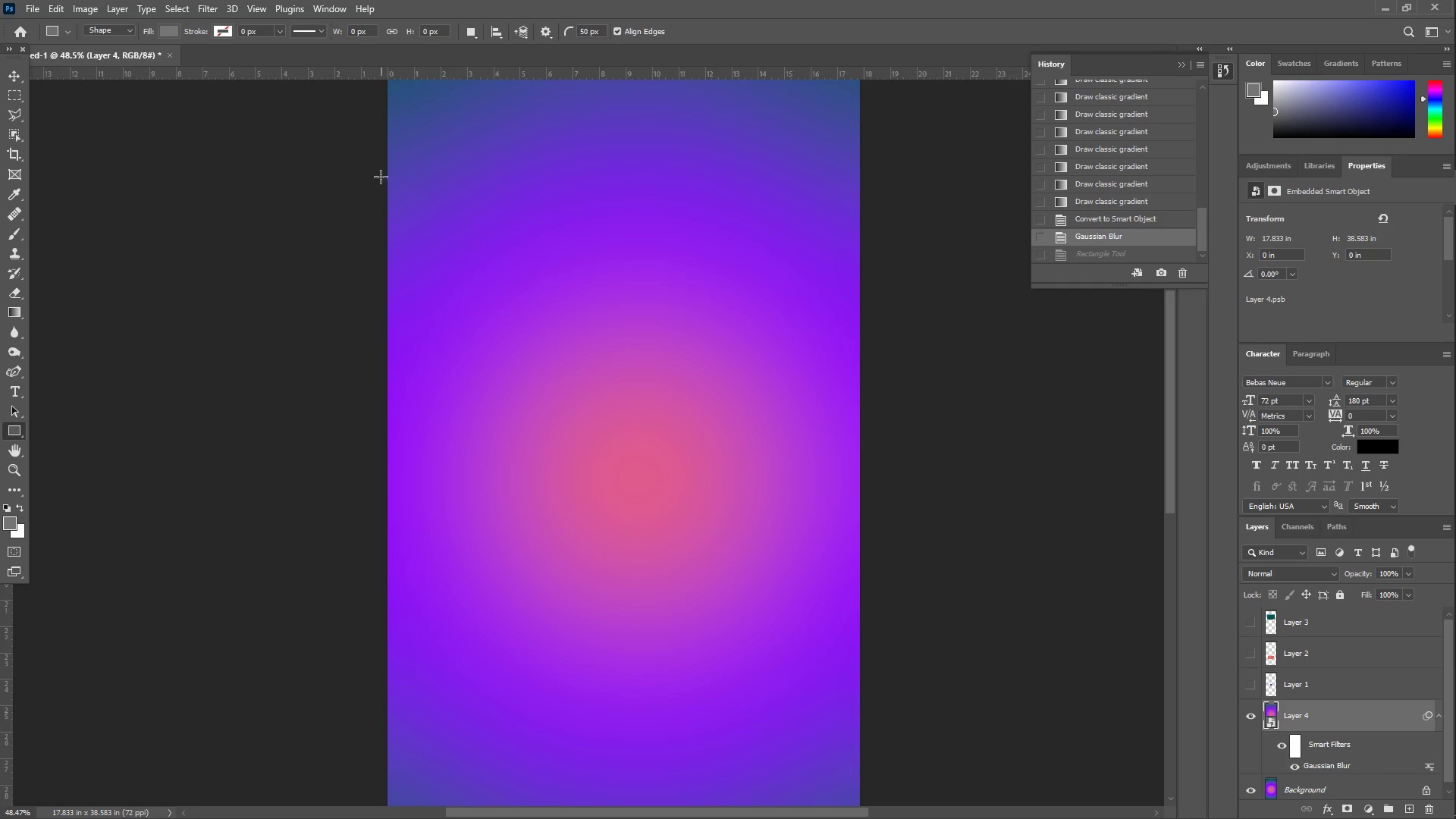 
left_click_drag(start_coordinate=[452, 150], to_coordinate=[808, 707])
 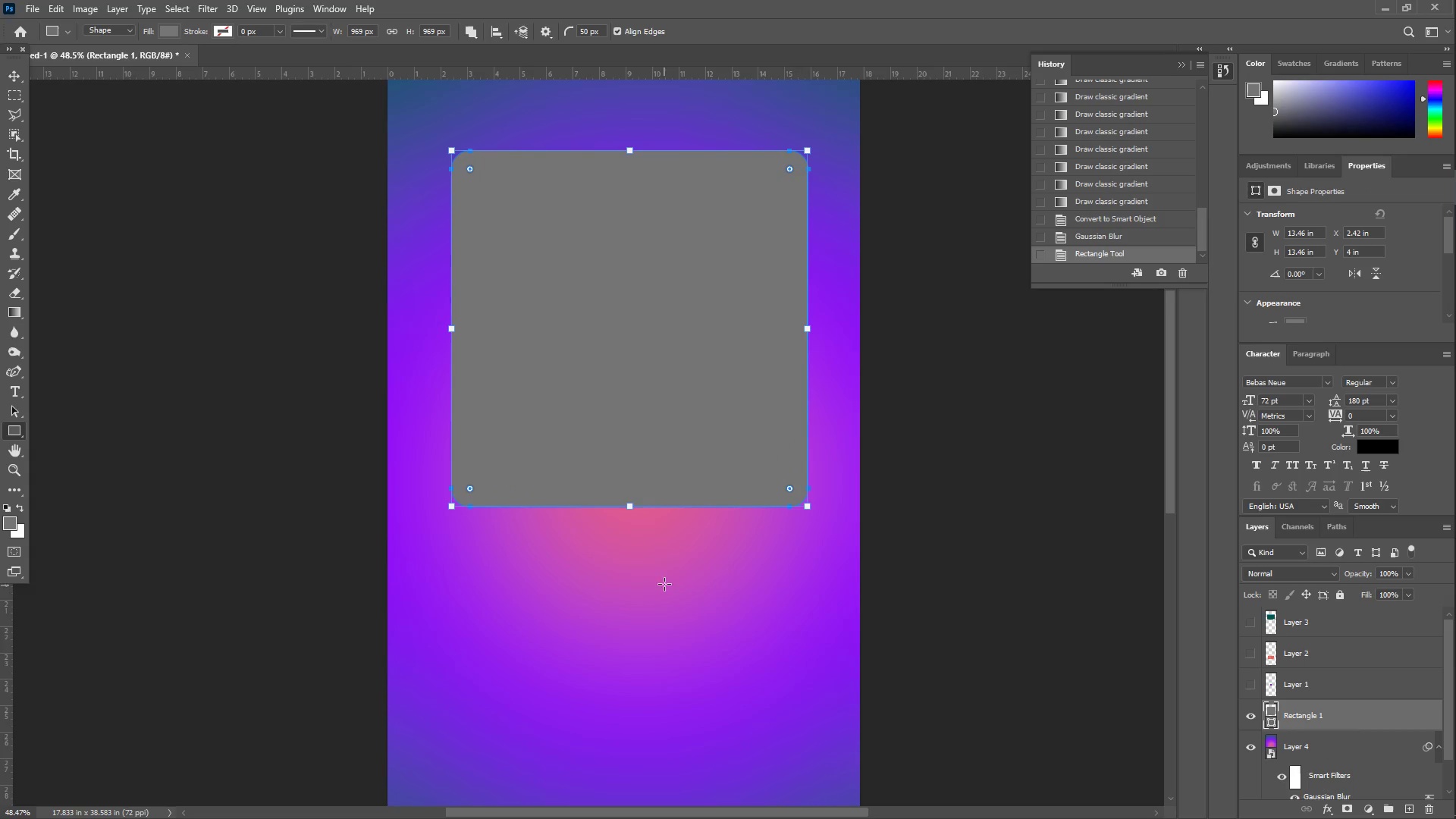 
hold_key(key=ShiftLeft, duration=1.5)
 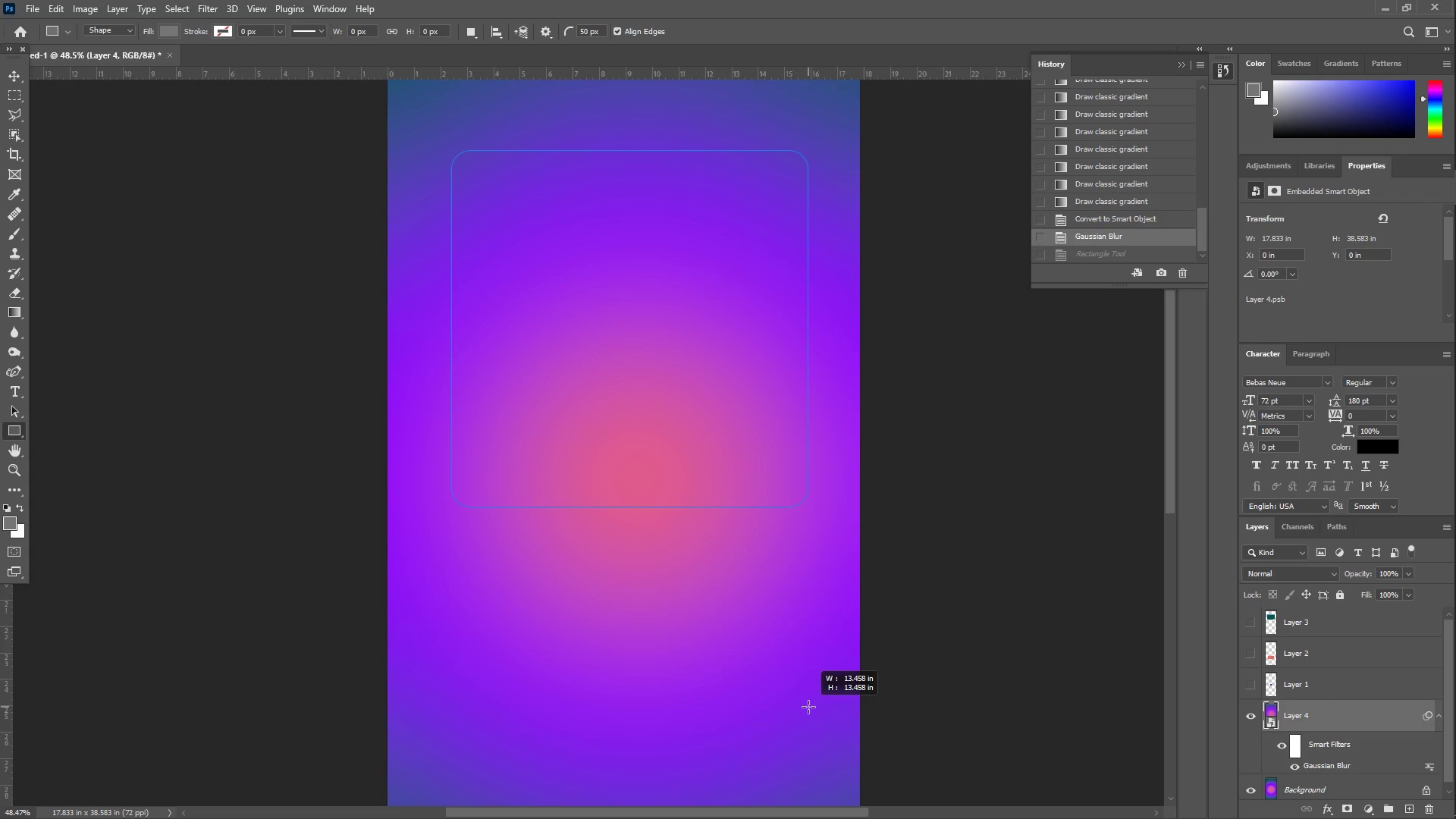 
hold_key(key=ShiftLeft, duration=1.38)
 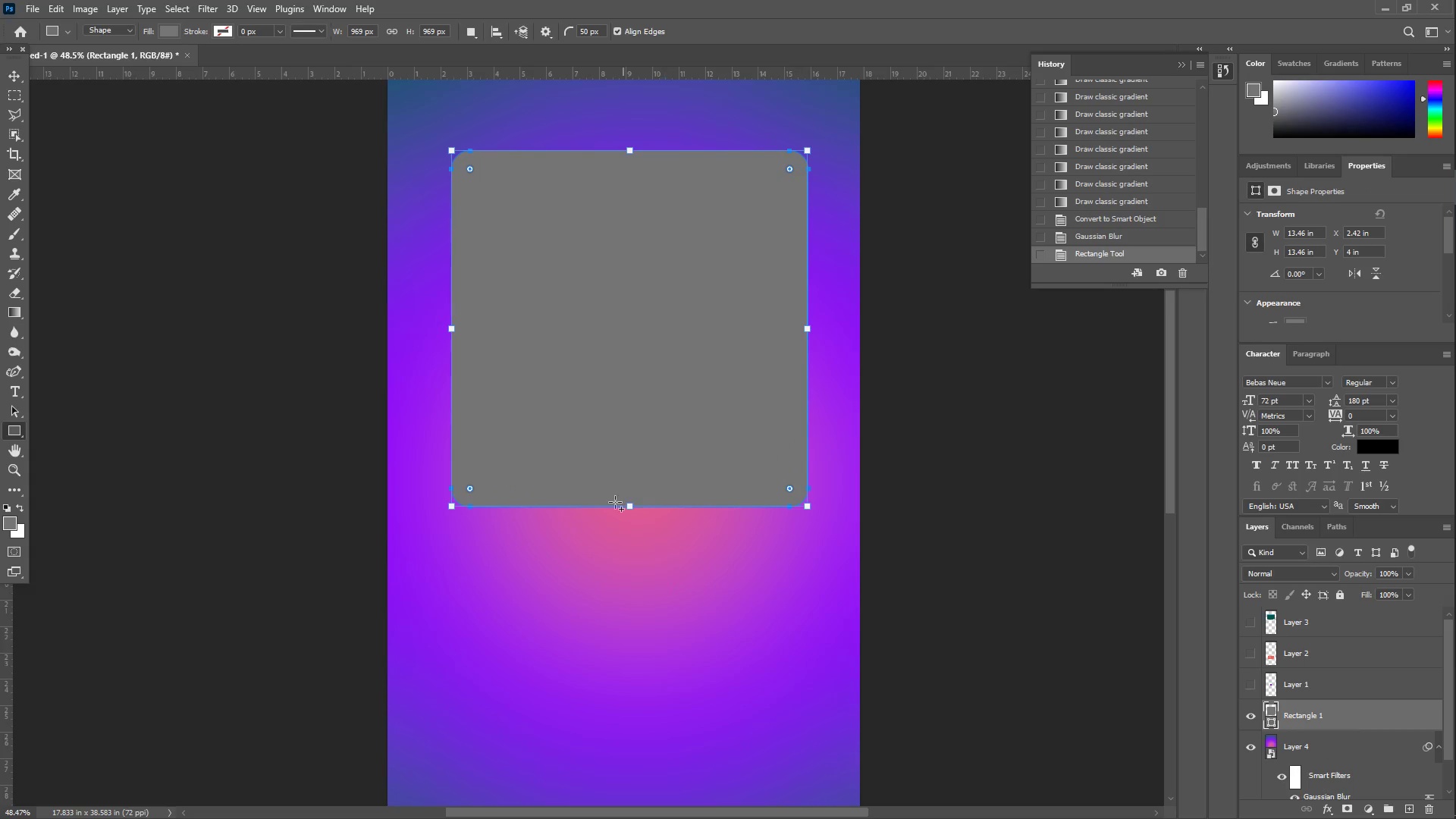 
hold_key(key=ShiftLeft, duration=1.5)
left_click_drag(start_coordinate=[628, 505], to_coordinate=[615, 741])
 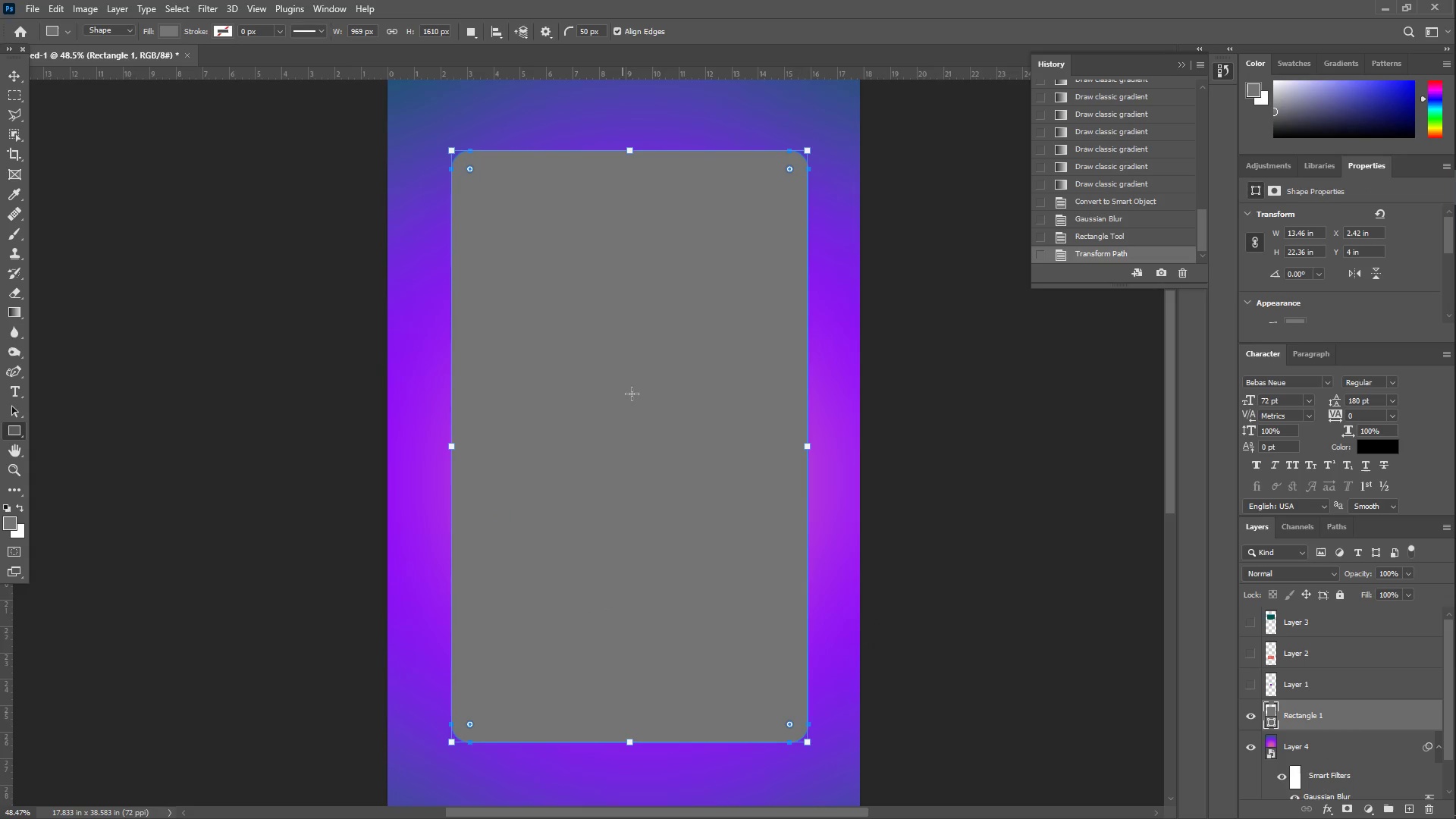 
hold_key(key=ShiftLeft, duration=0.64)
 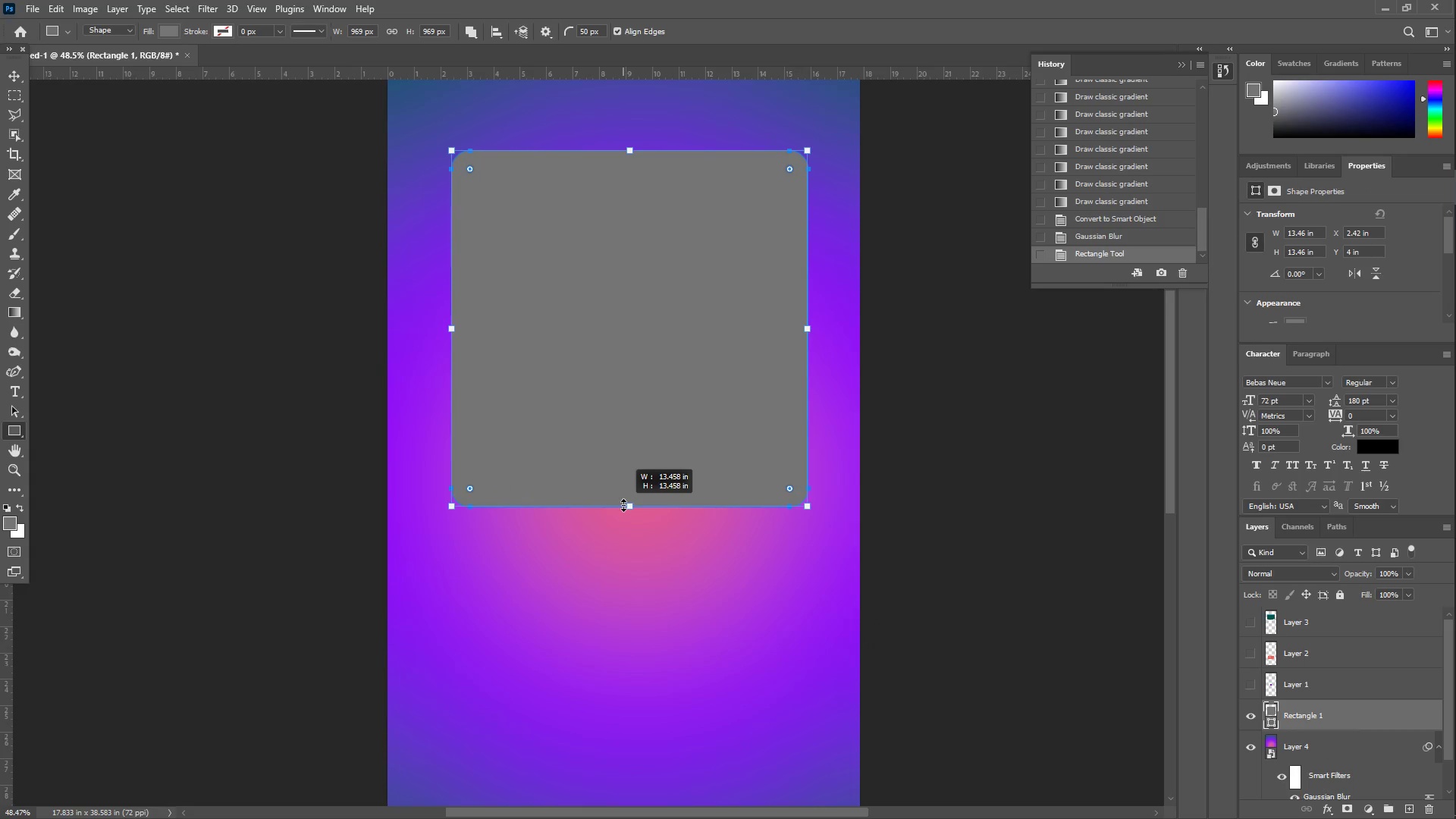 
hold_key(key=CapsLock, duration=1.34)
 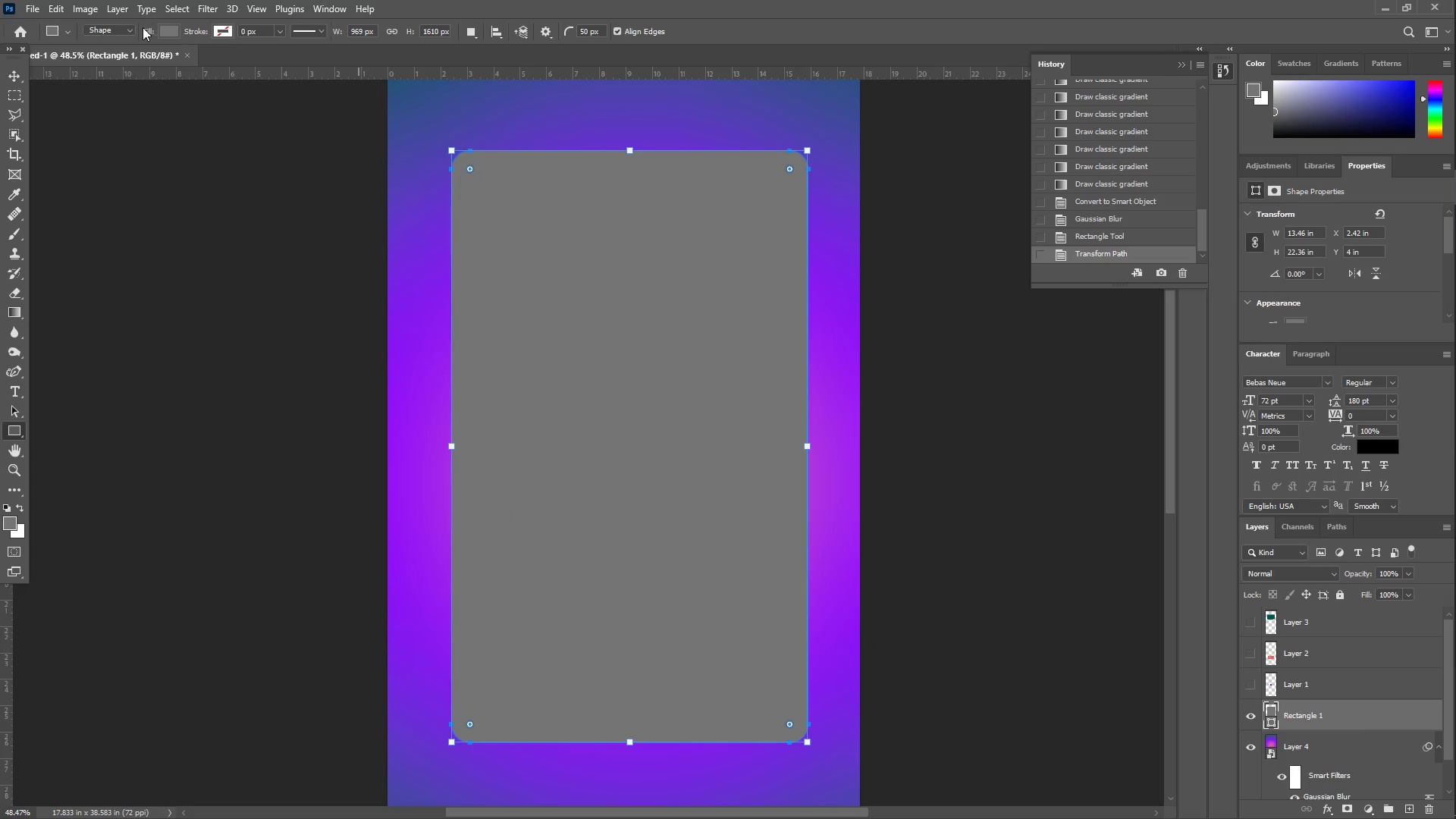 
left_click([160, 31])
 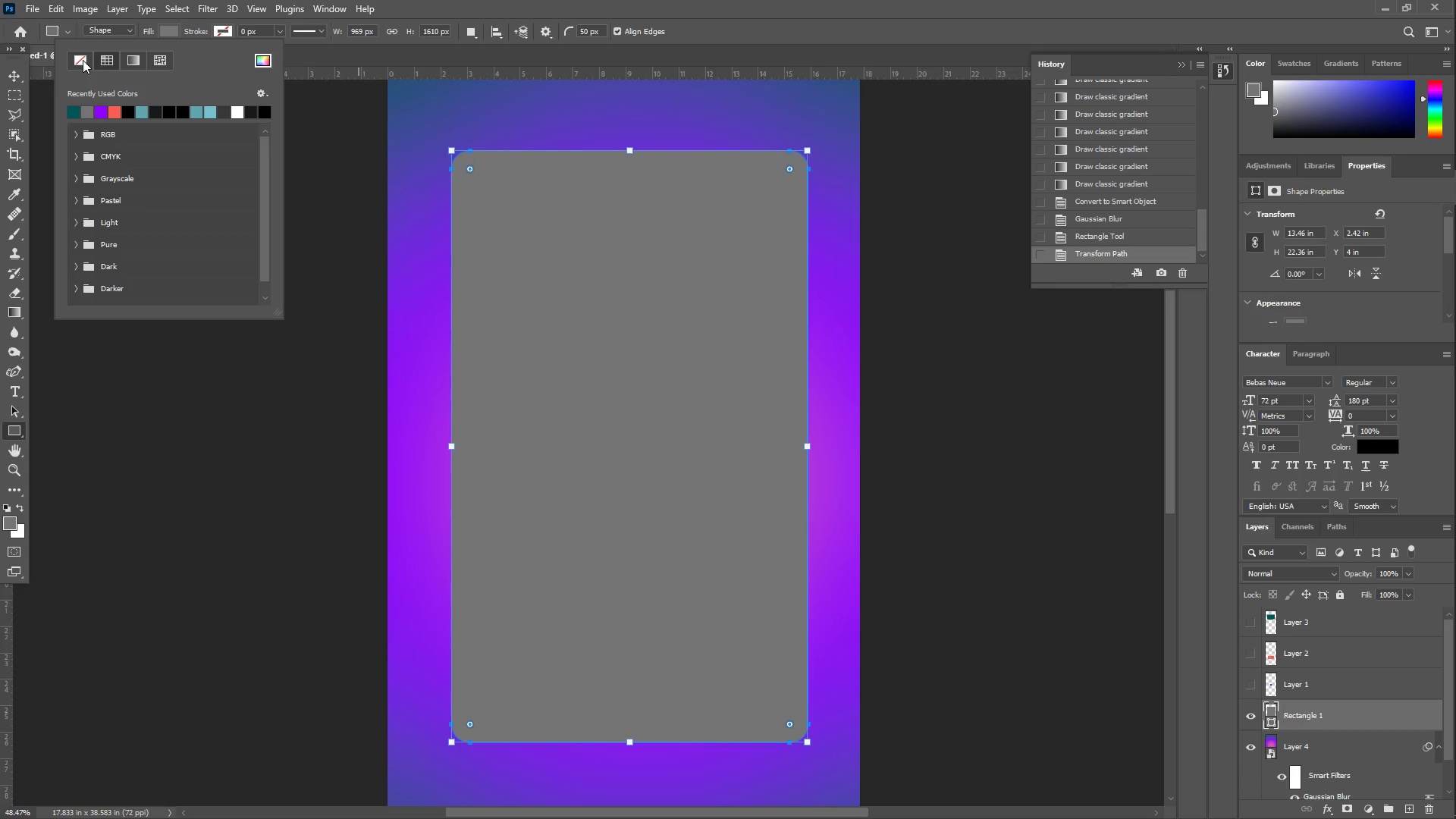 
left_click([83, 60])
 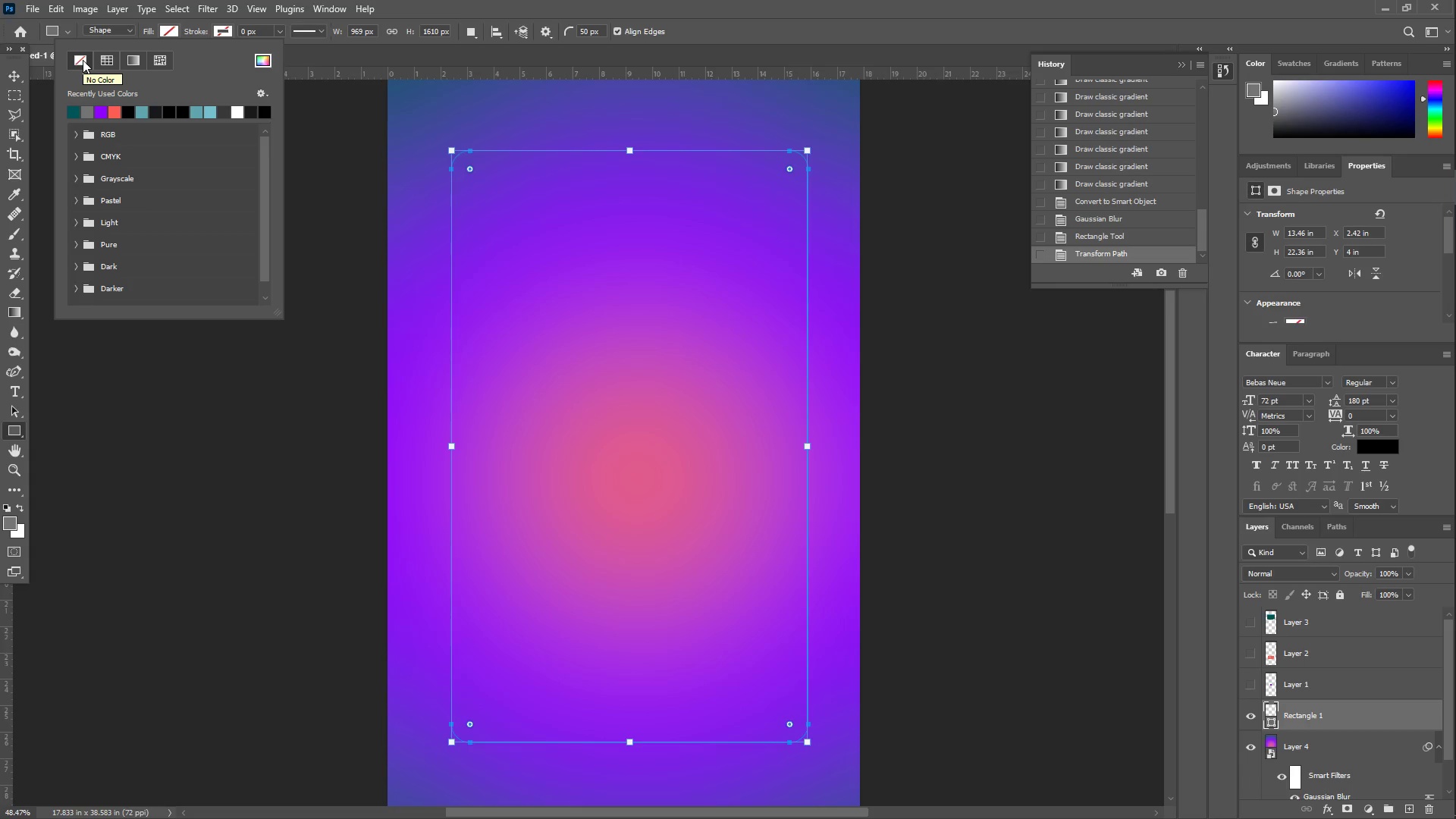 
wait(8.02)
 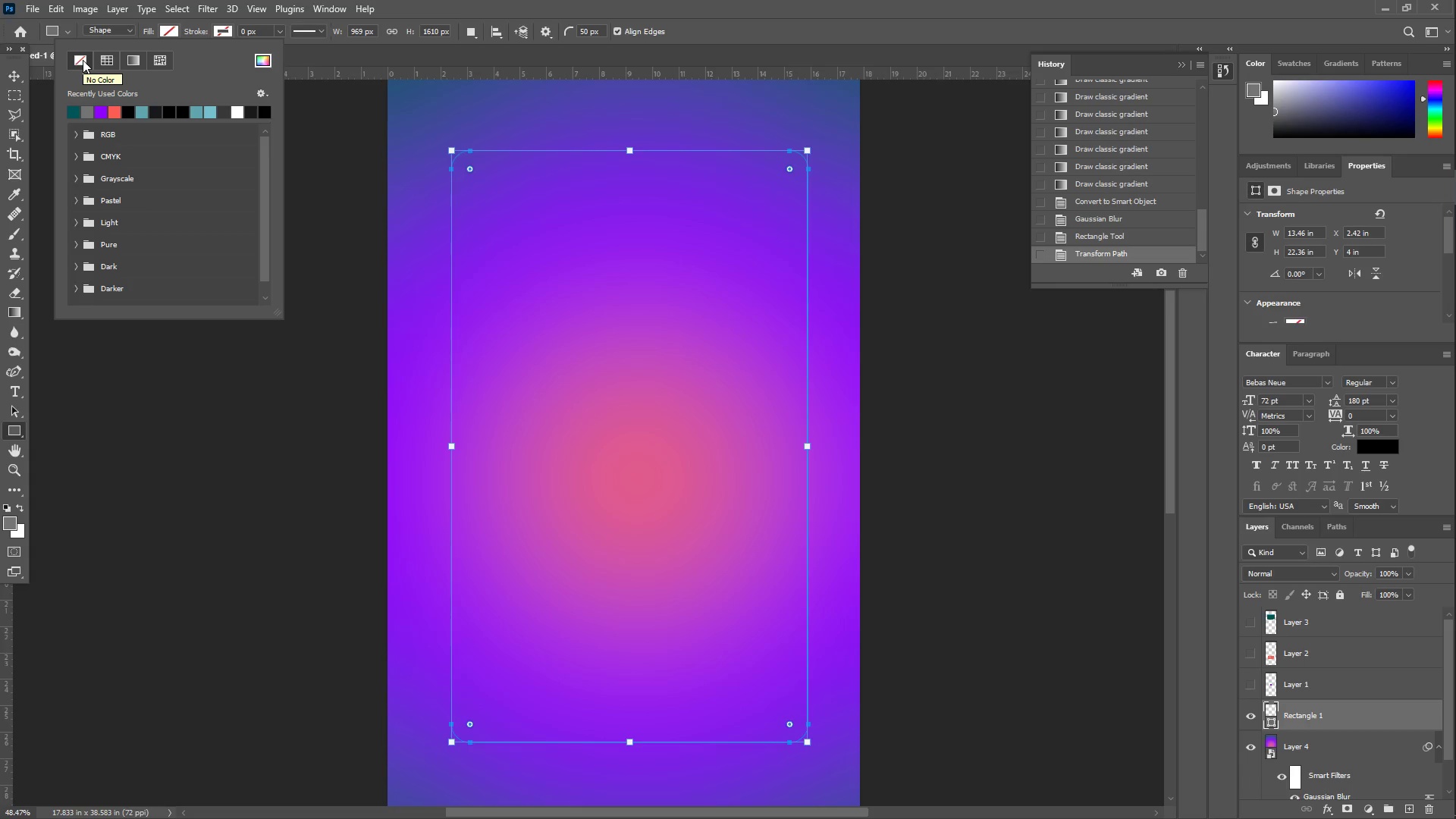 
left_click([86, 118])
 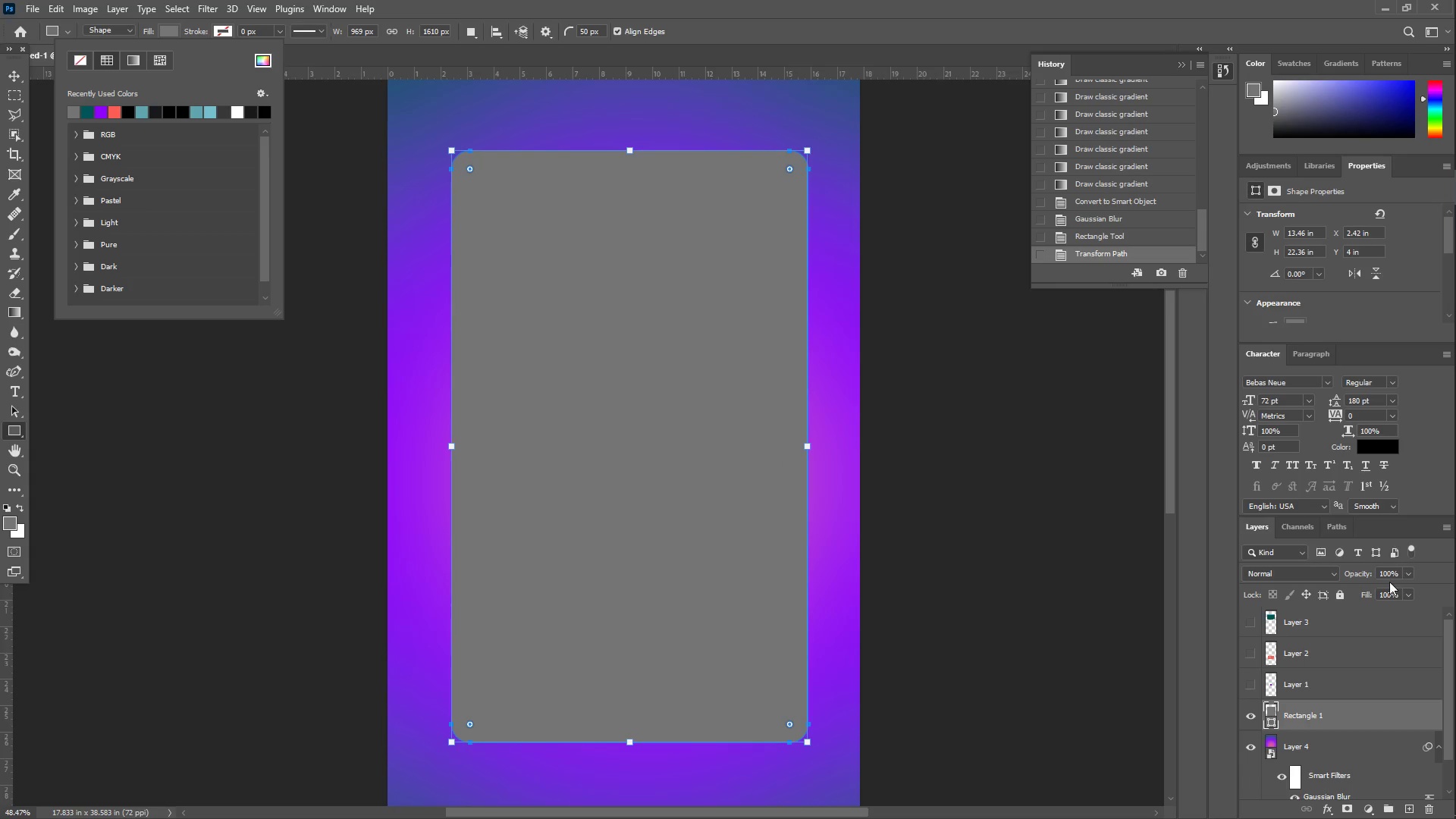 
left_click([1407, 572])
 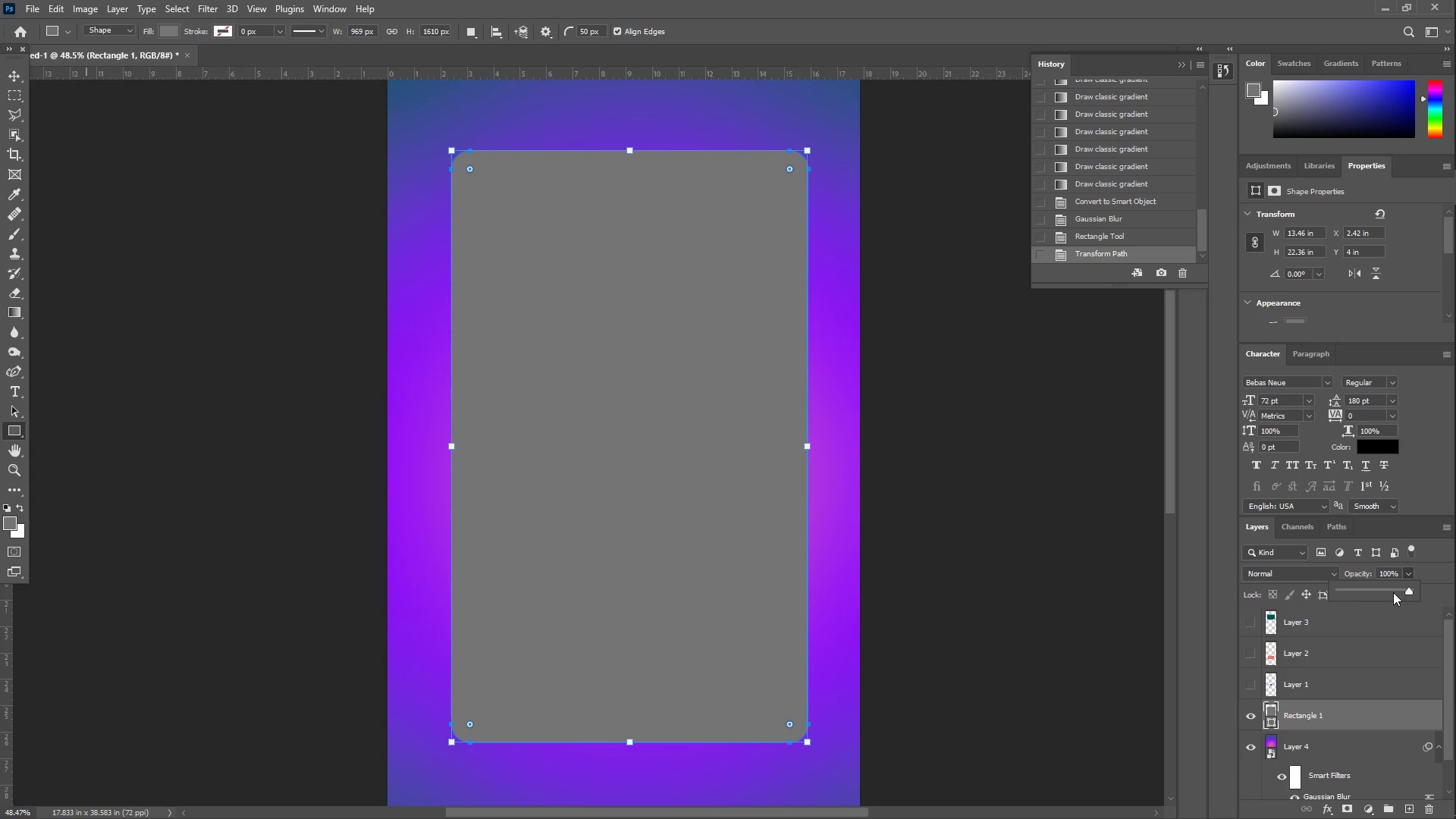 
left_click_drag(start_coordinate=[1393, 592], to_coordinate=[1323, 595])
 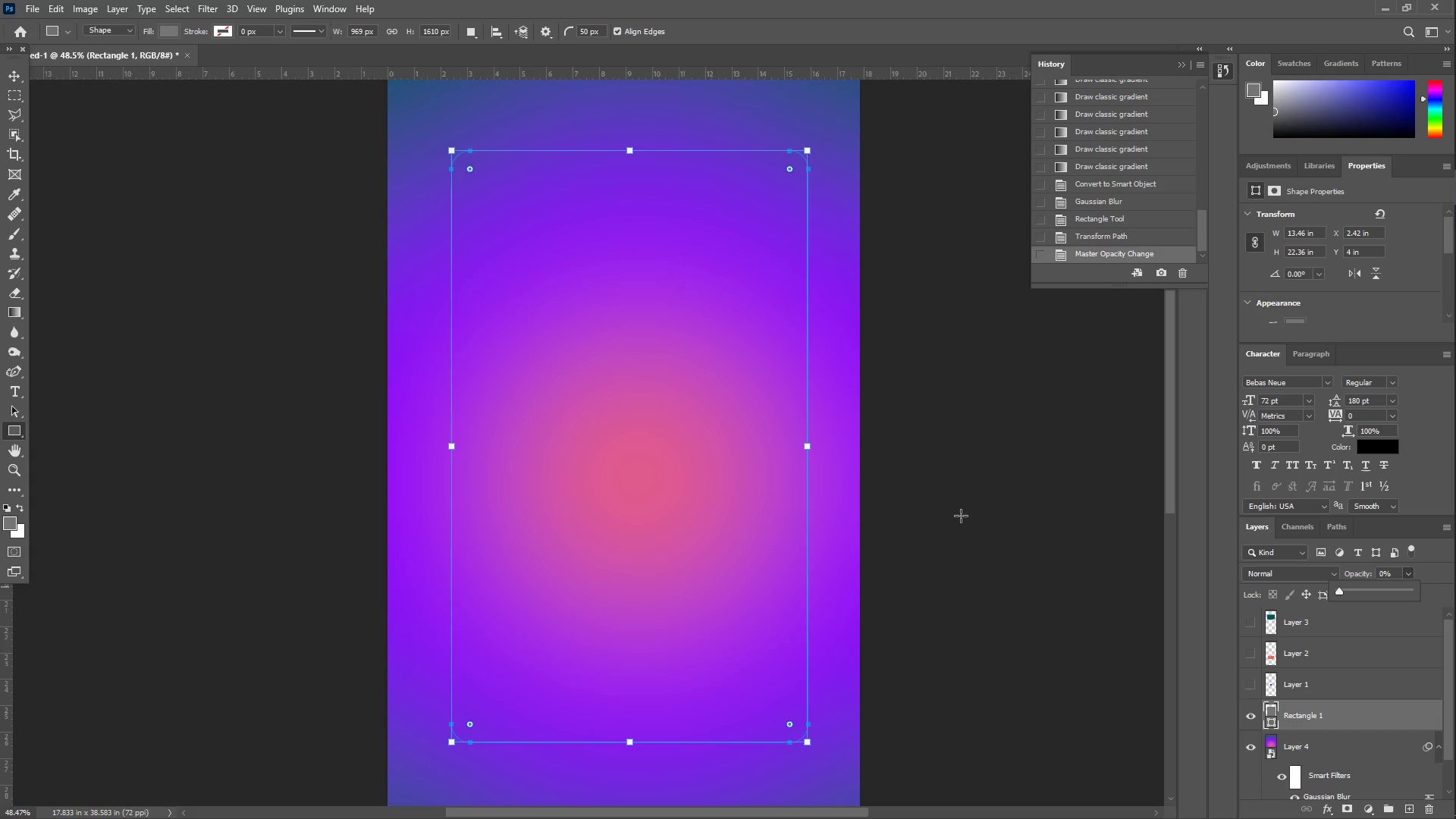 
left_click([961, 516])
 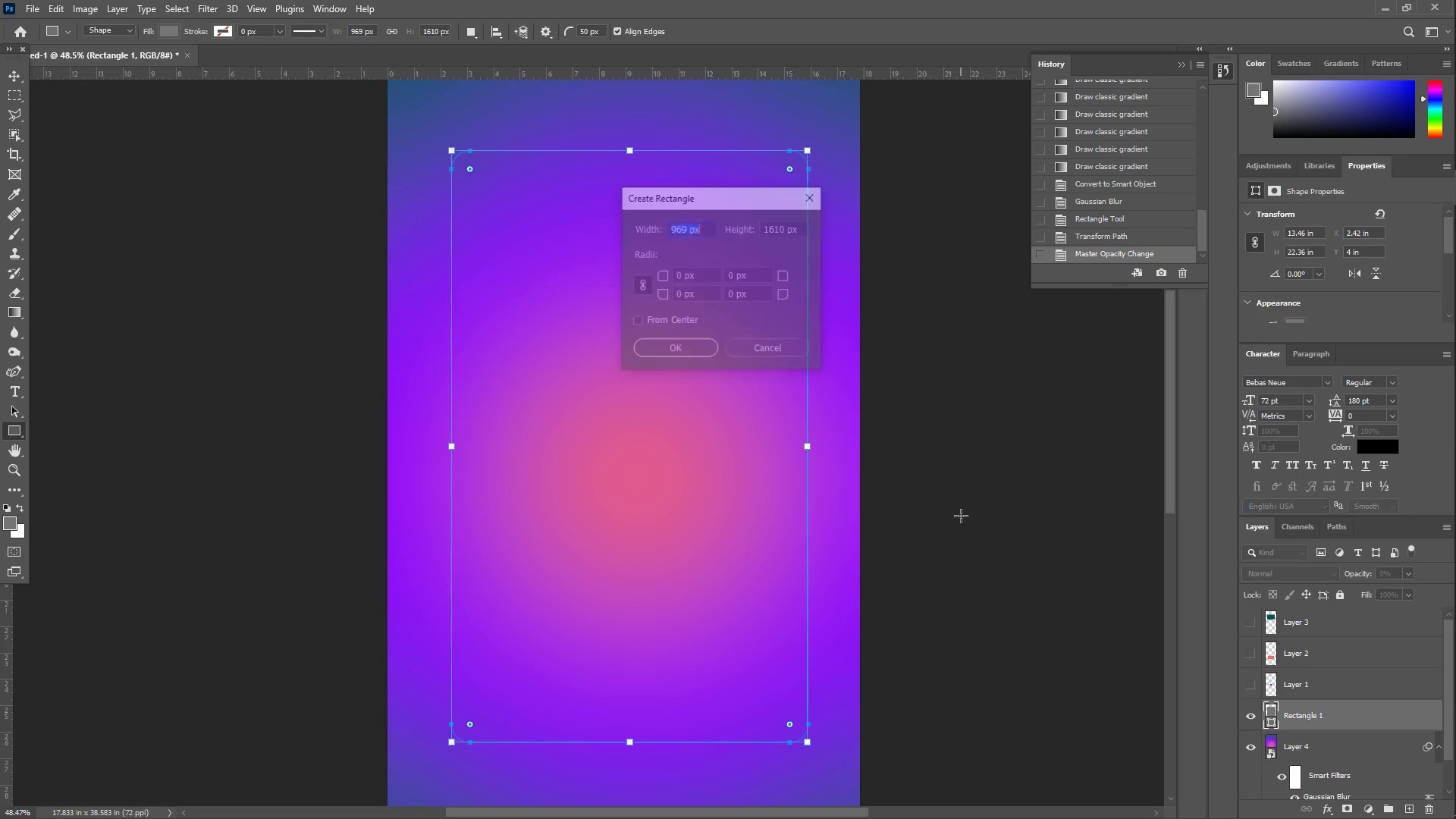 
key(Z)
 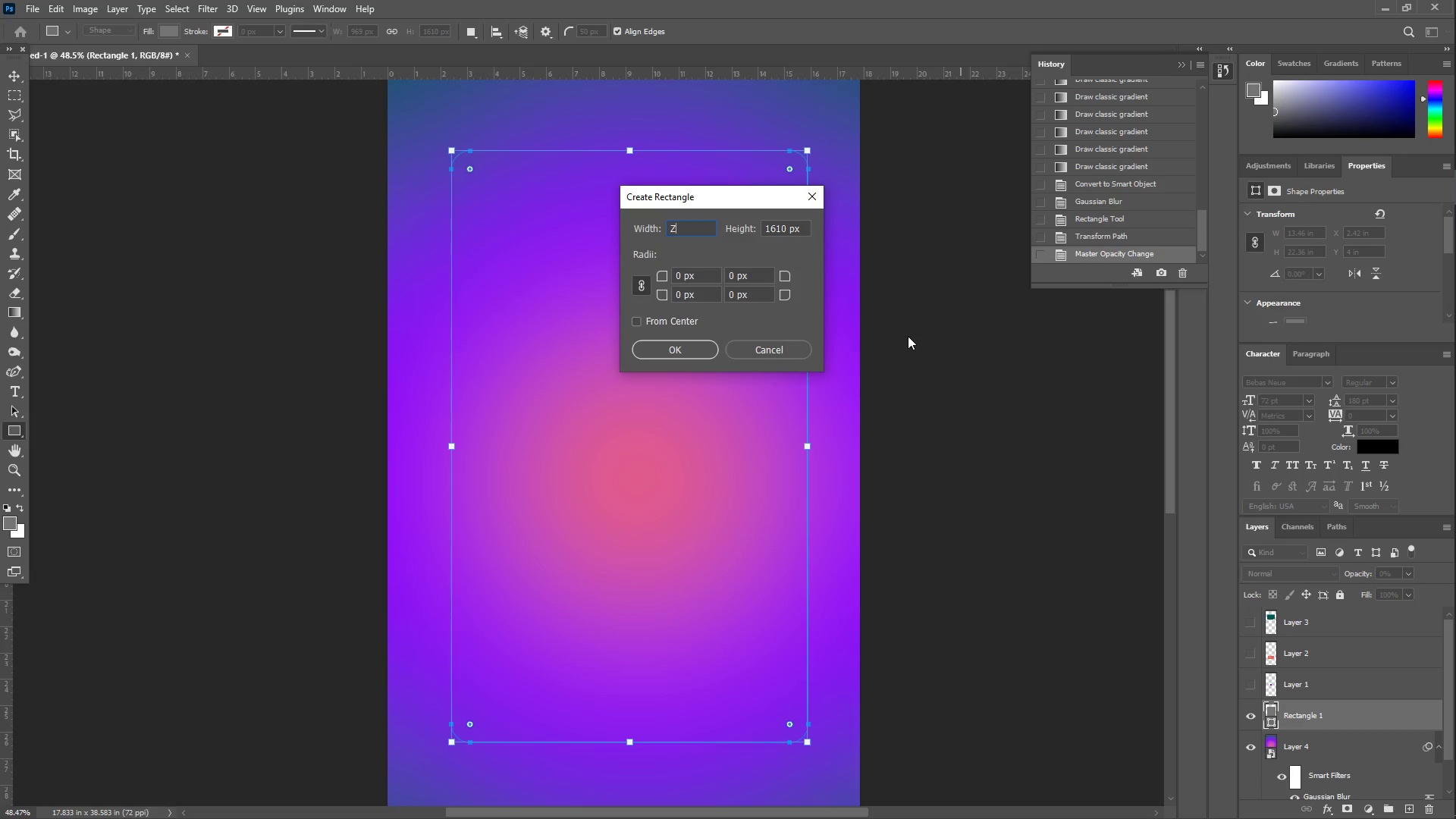 
key(Backspace)
 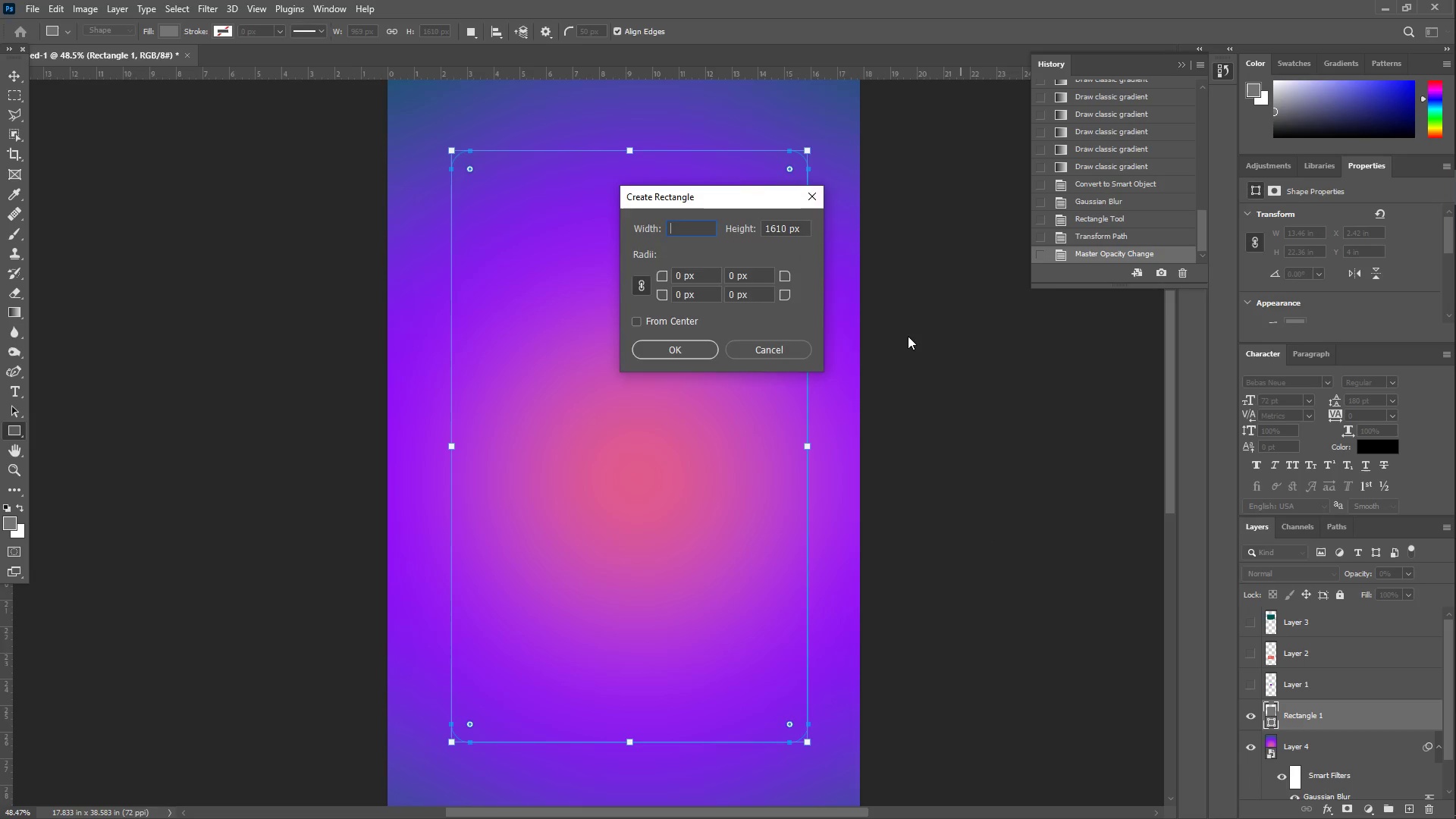 
key(Escape)
 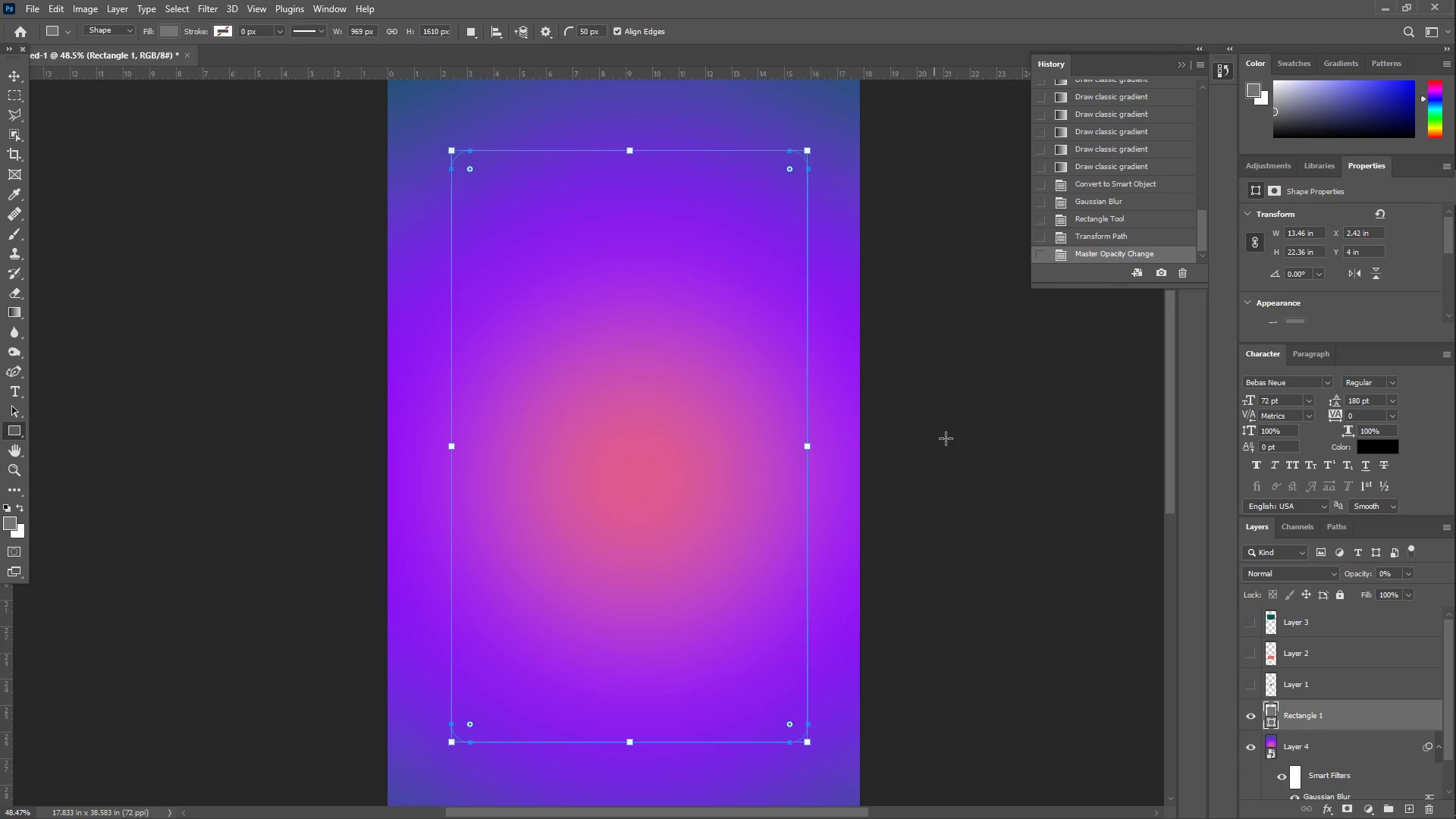 
key(Z)
 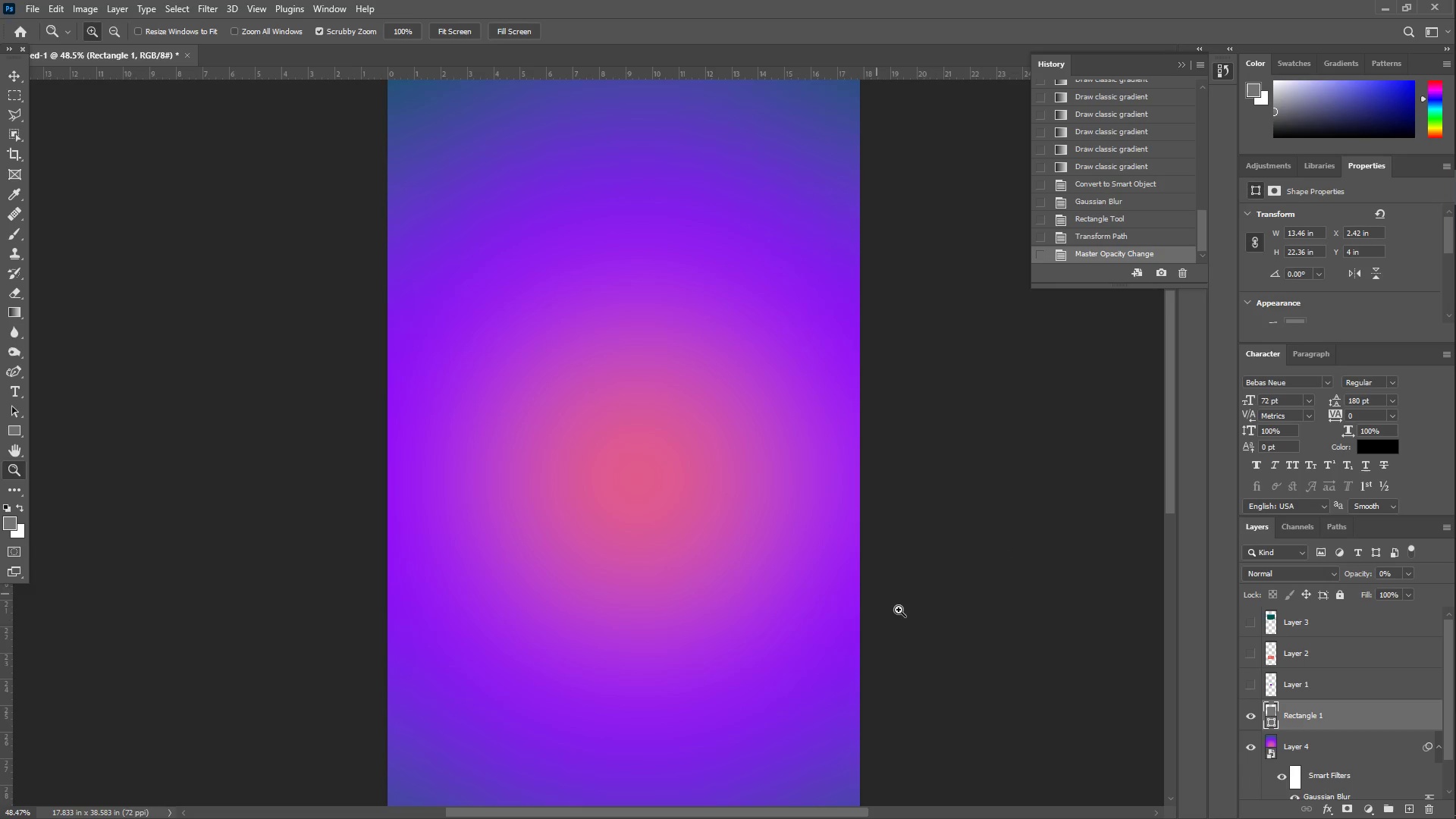 
double_click([1299, 721])
 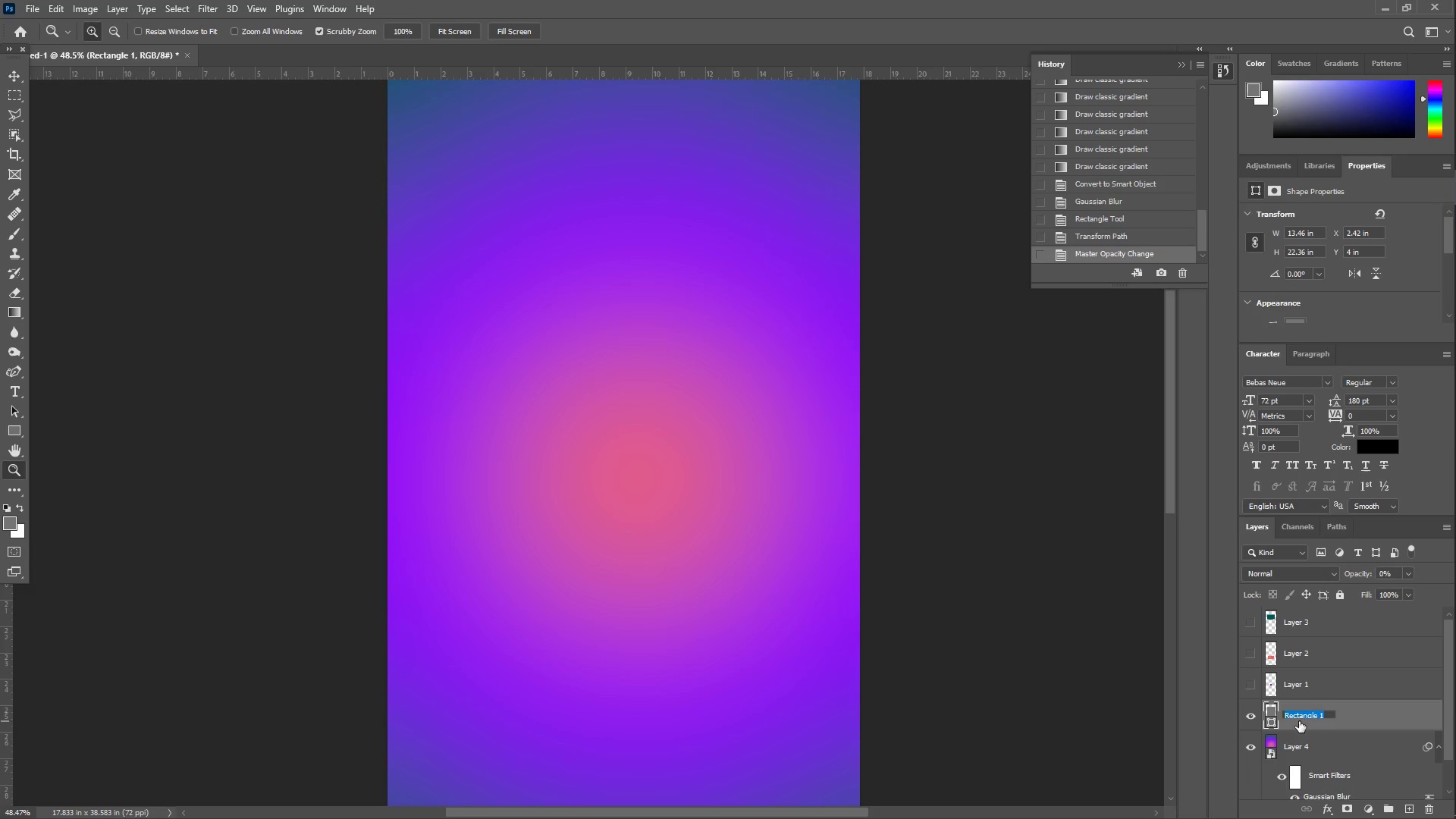 
type(CONTAINS)
 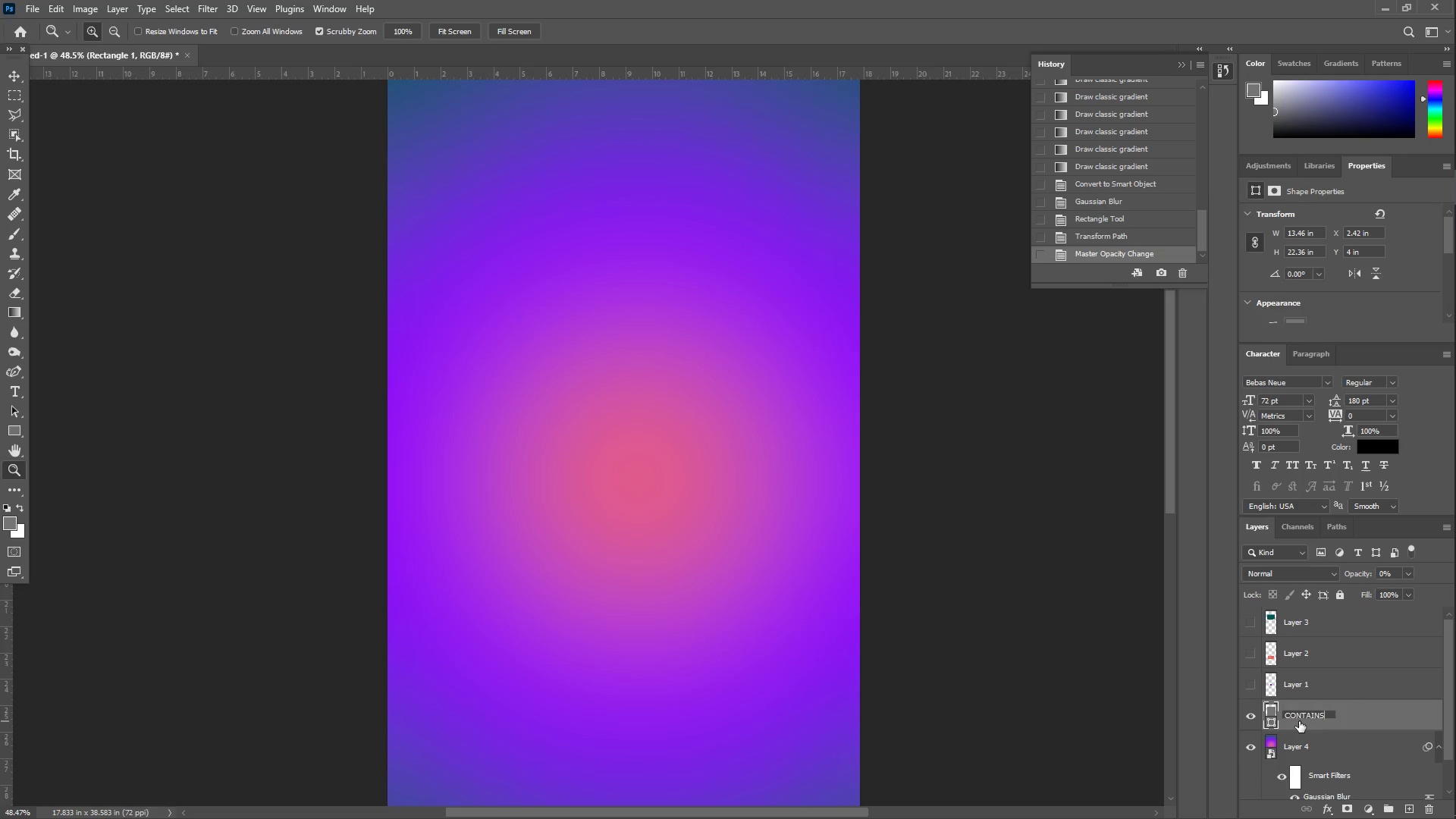 
key(Enter)
 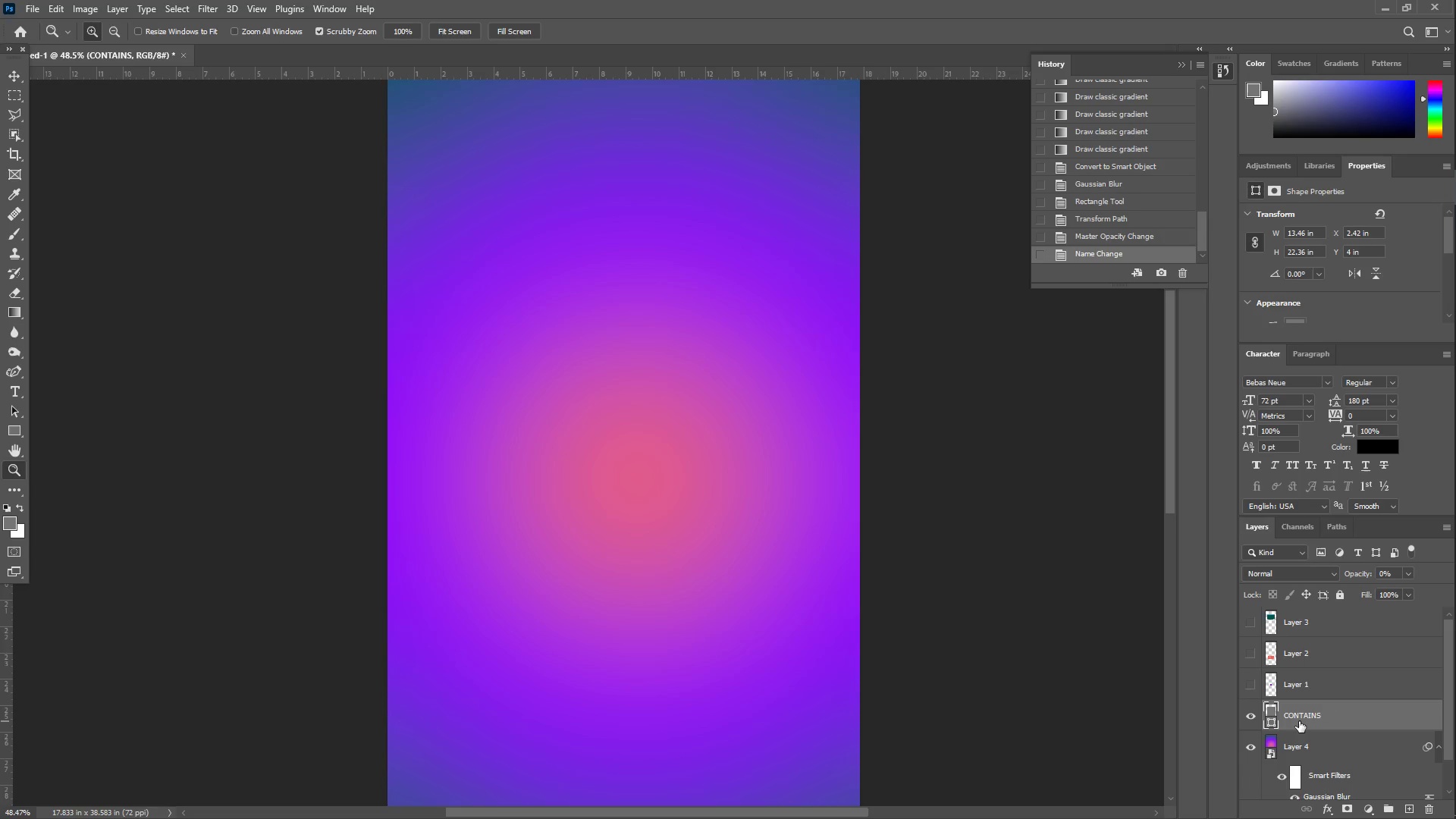 
double_click([1299, 721])
 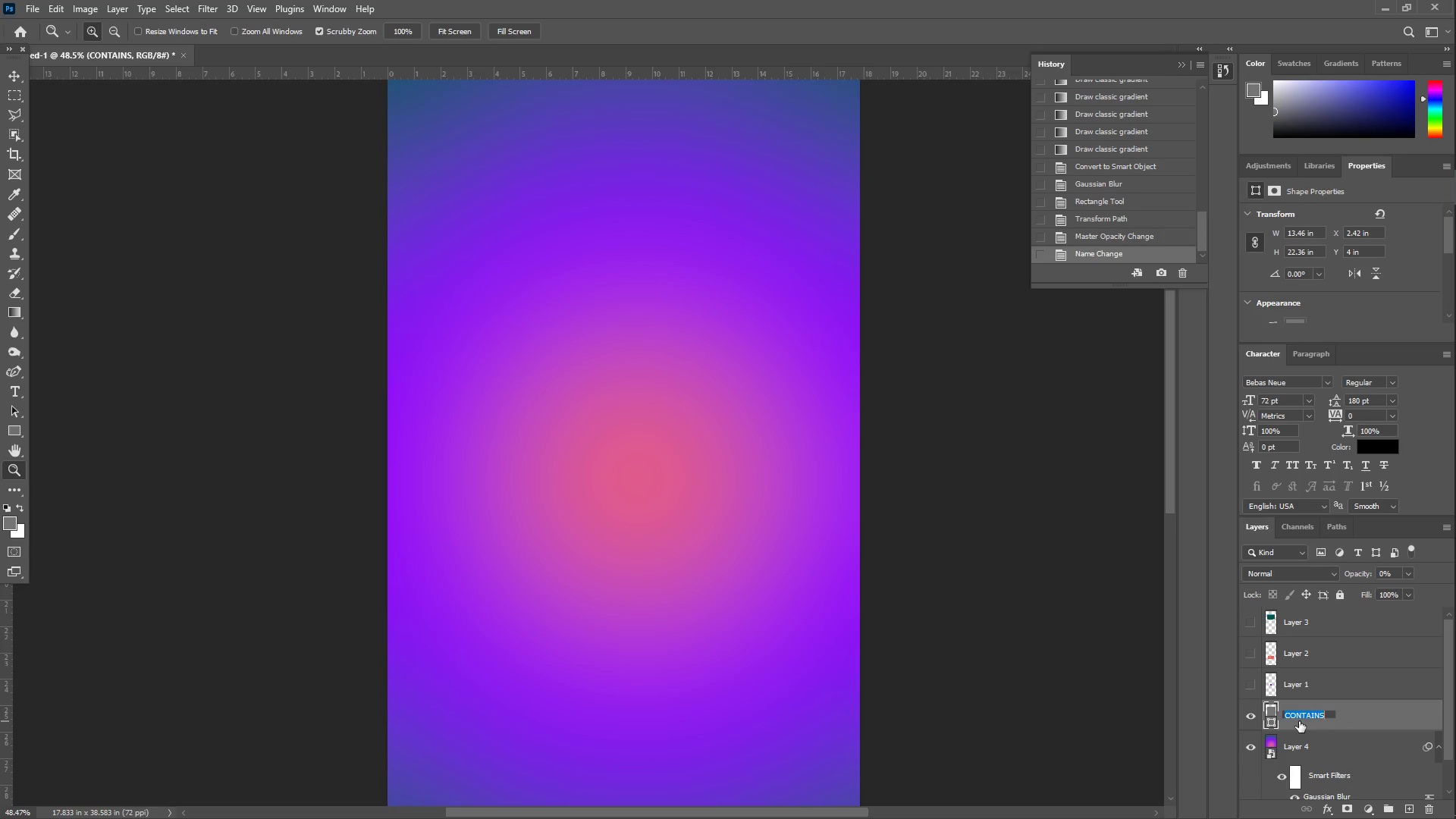 
type(contains)
key(Backspace)
type(er)
 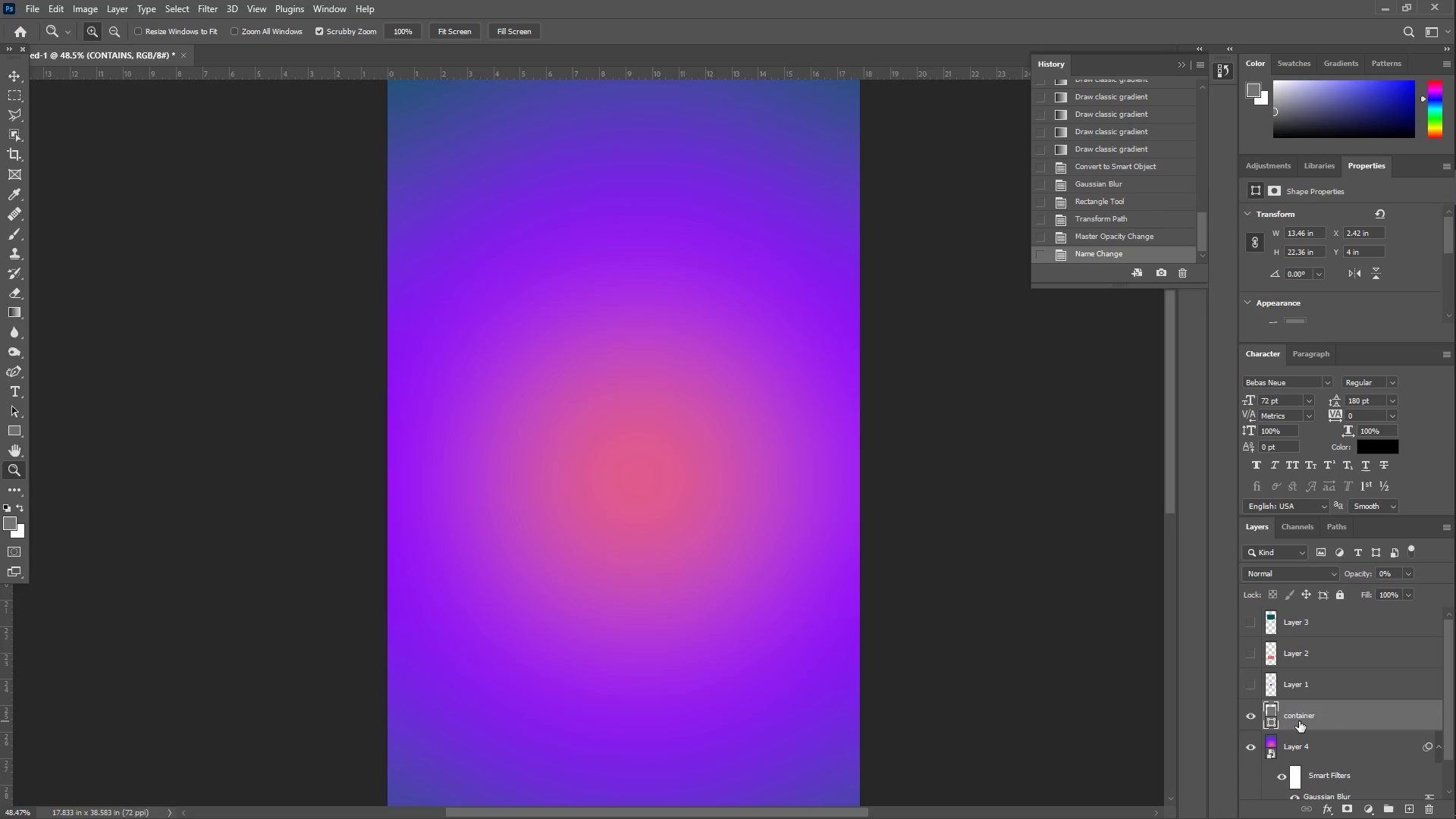 
key(Enter)
 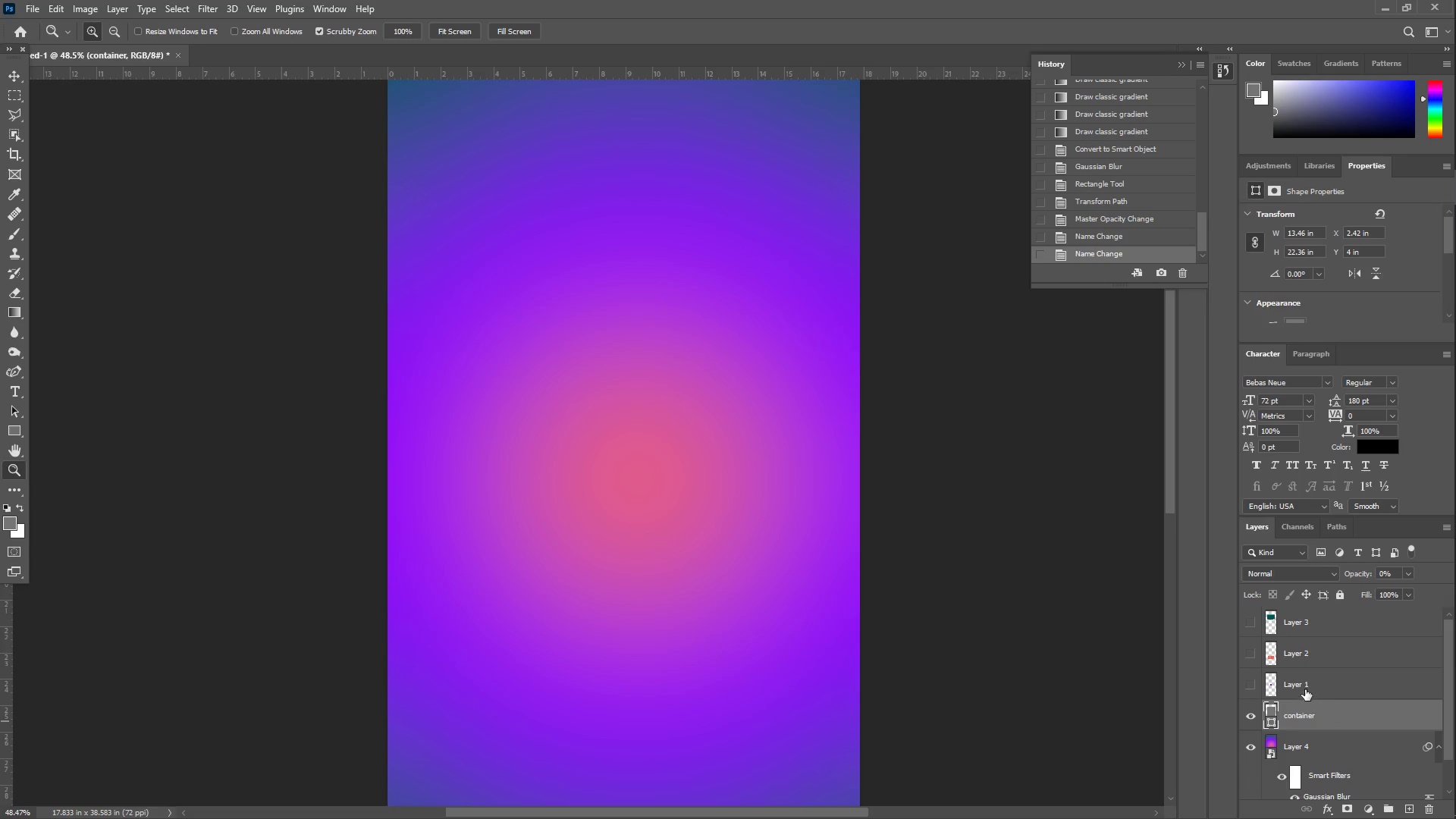 
left_click([1304, 679])
 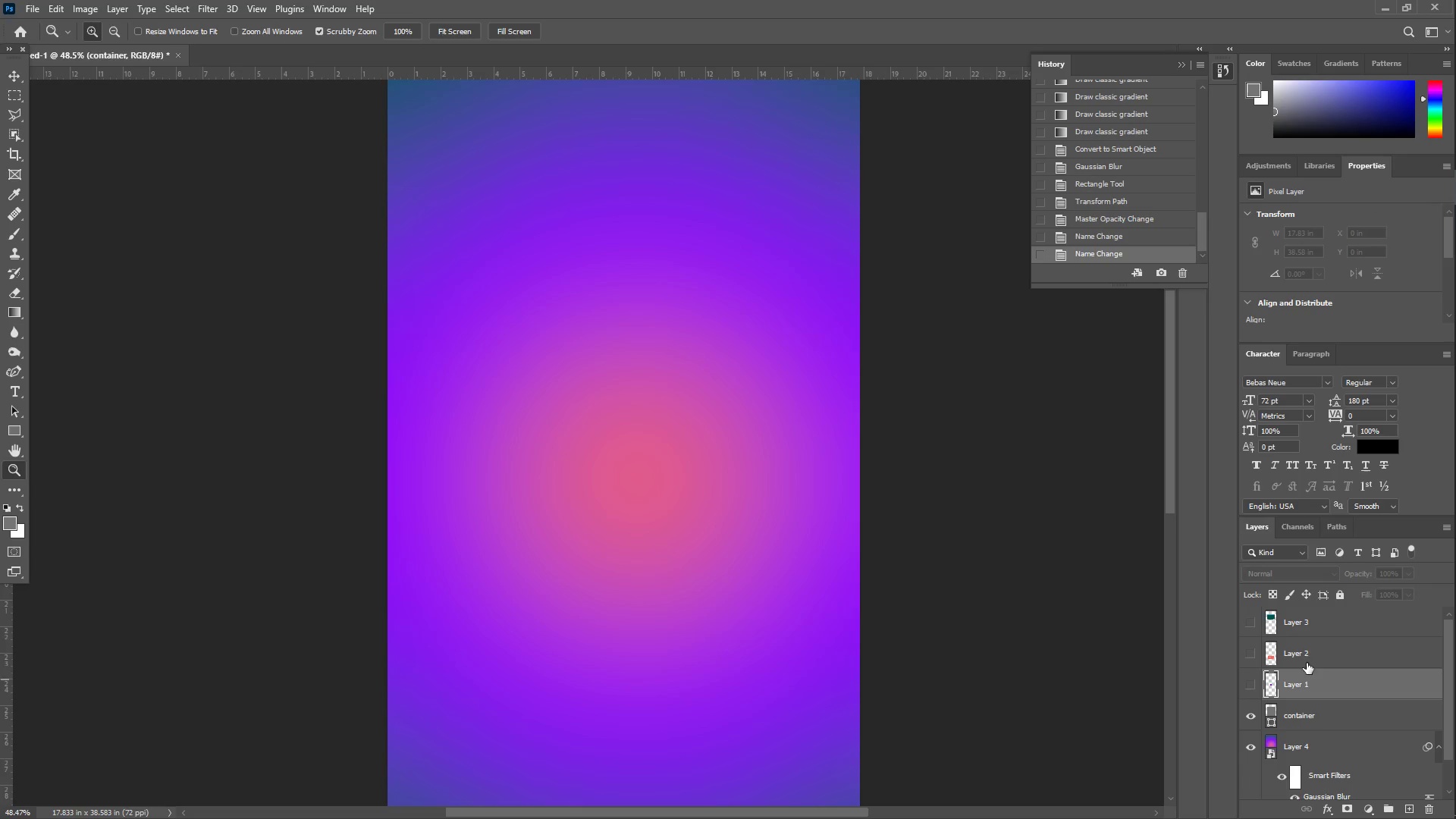 
hold_key(key=ShiftLeft, duration=0.8)
left_click([1313, 607])
 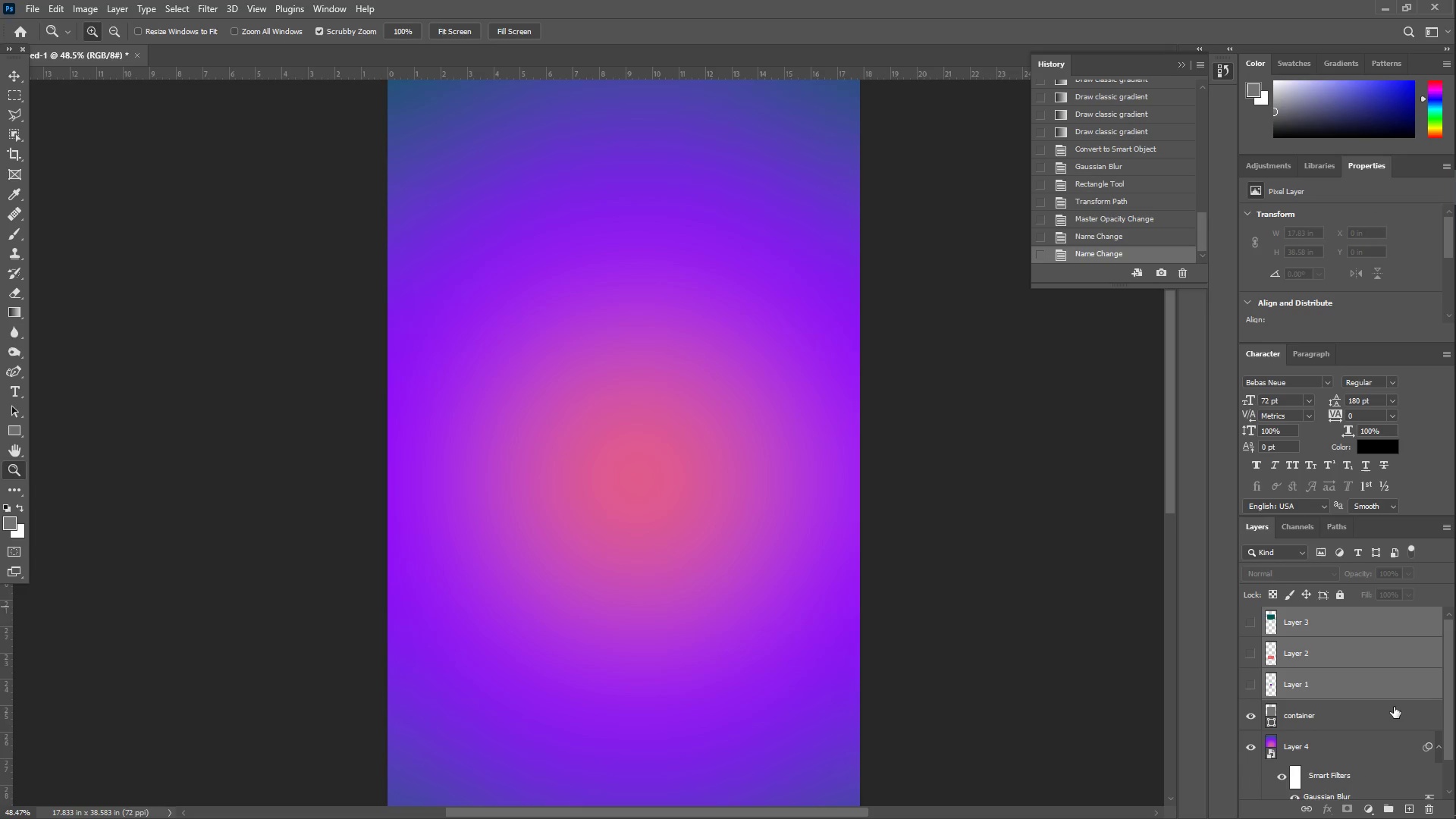 
key(Delete)
 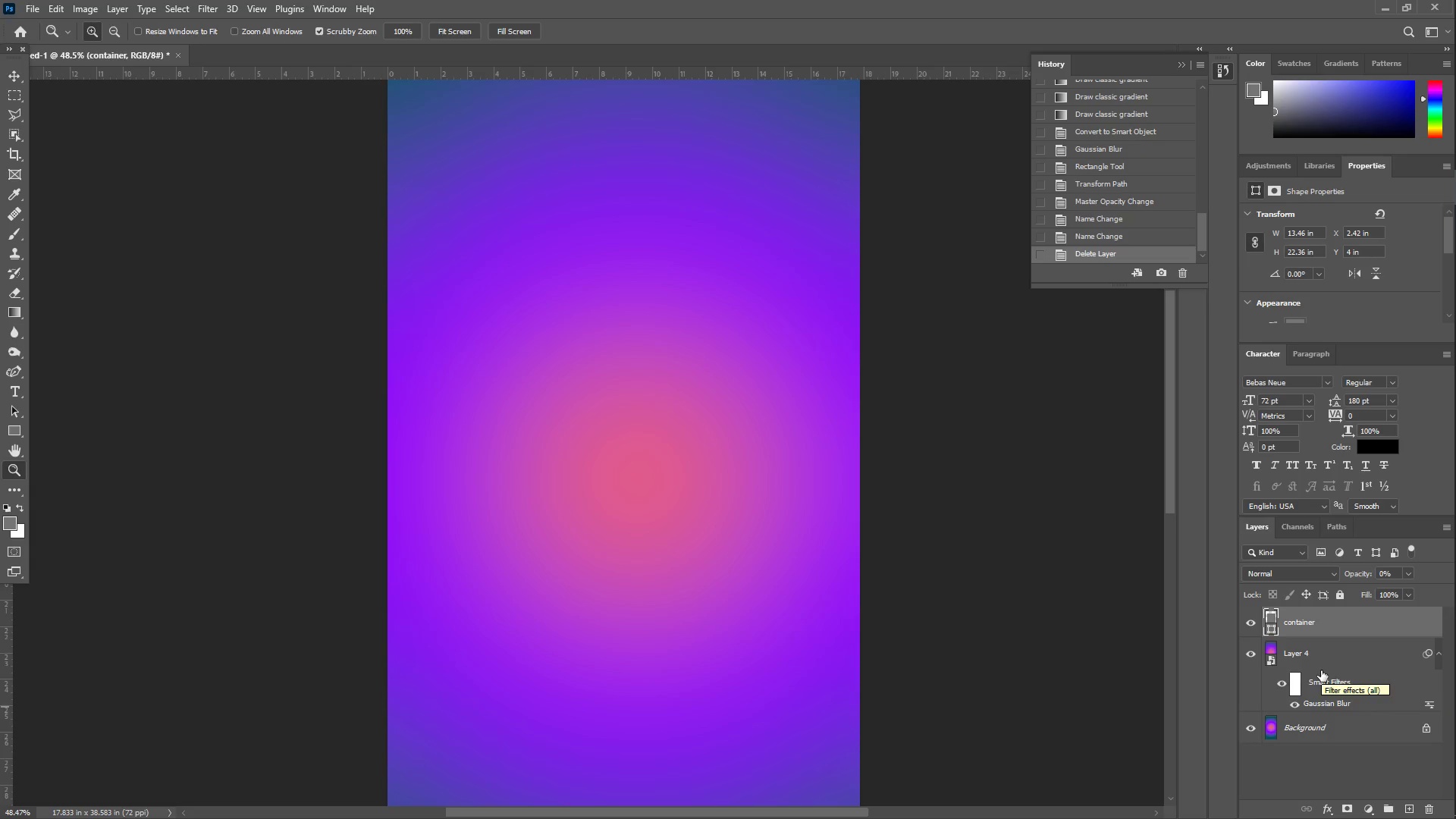 
left_click([77, 5])
 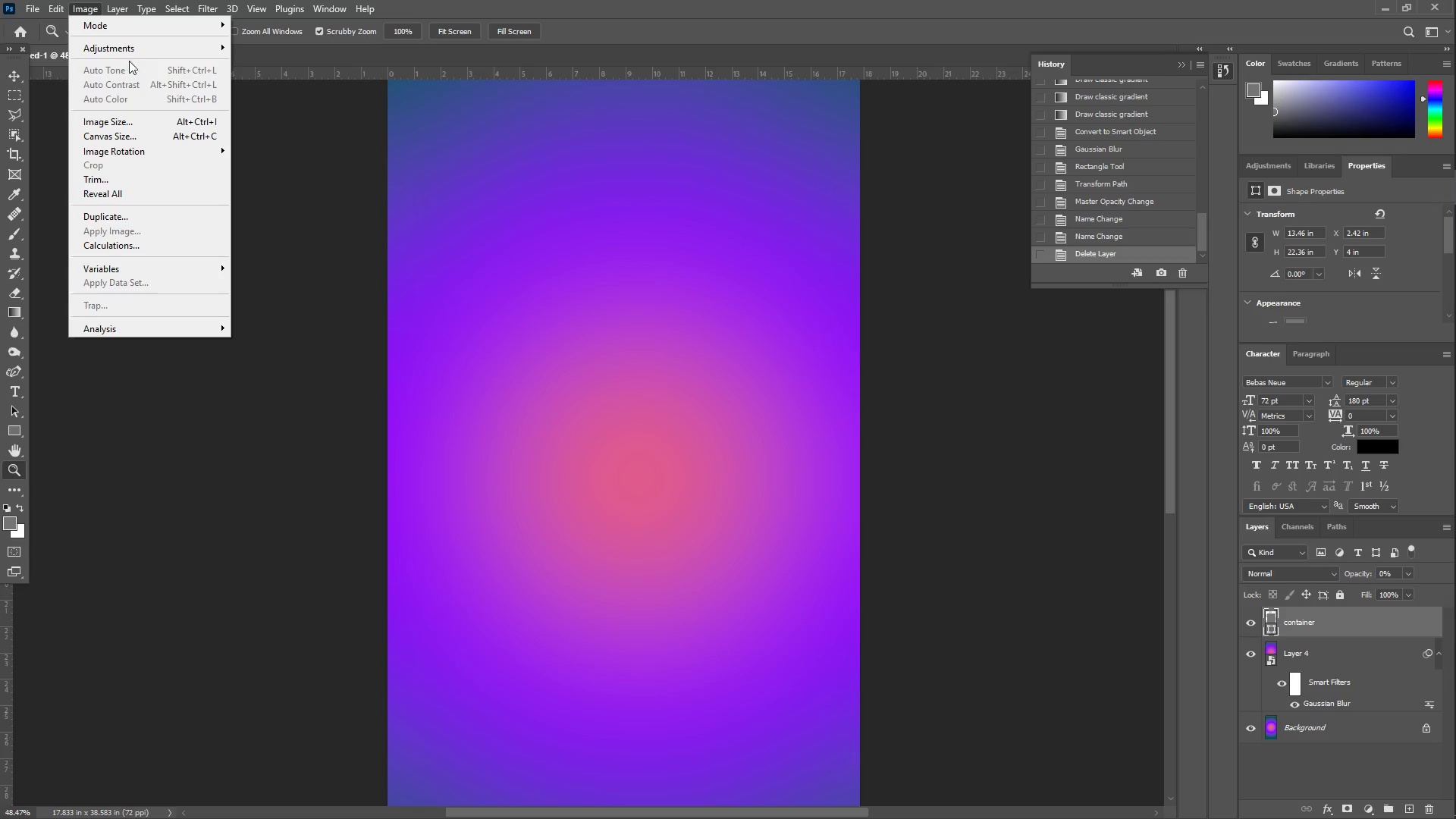 
left_click([127, 44])
 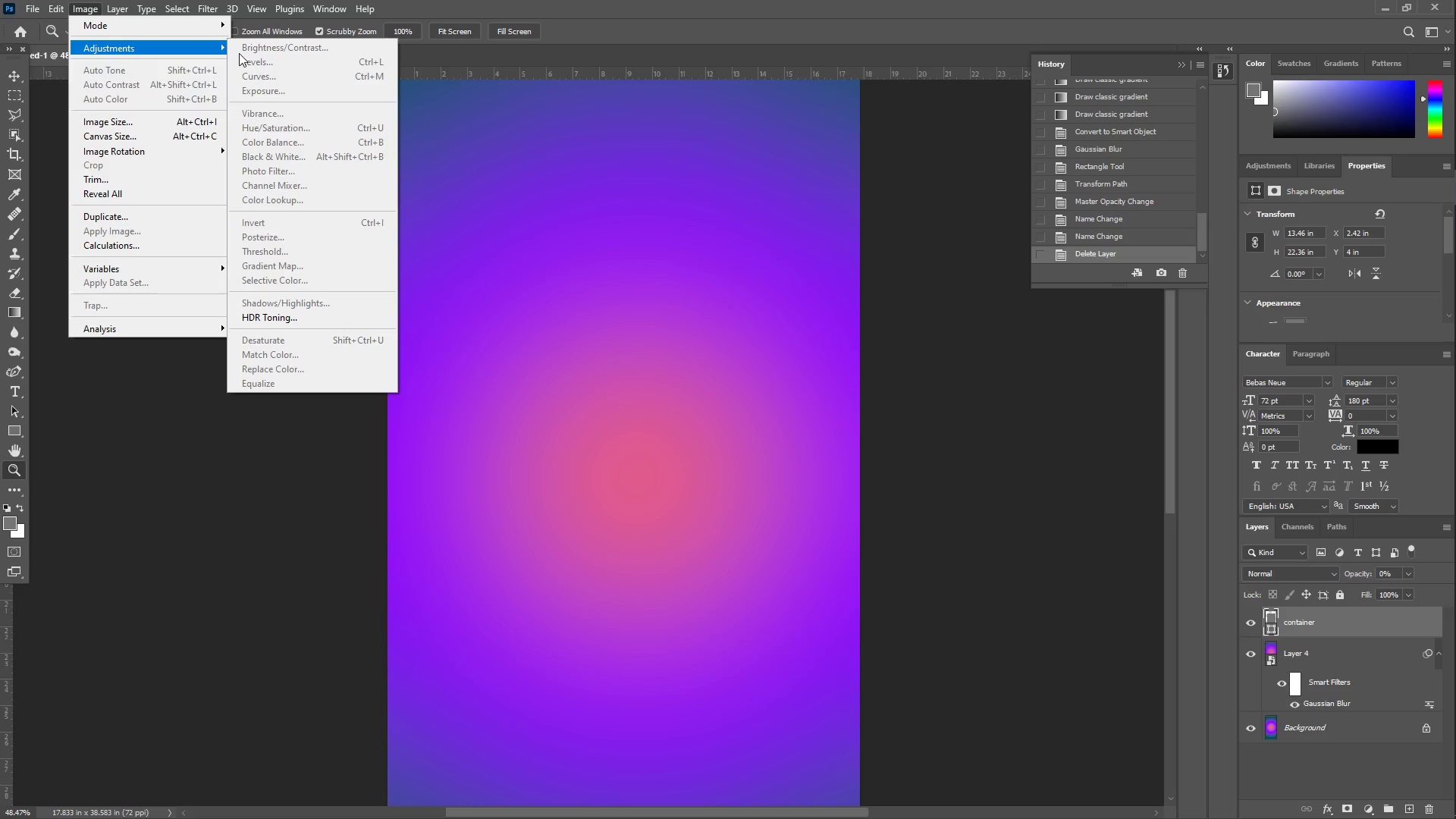 
wait(9.48)
 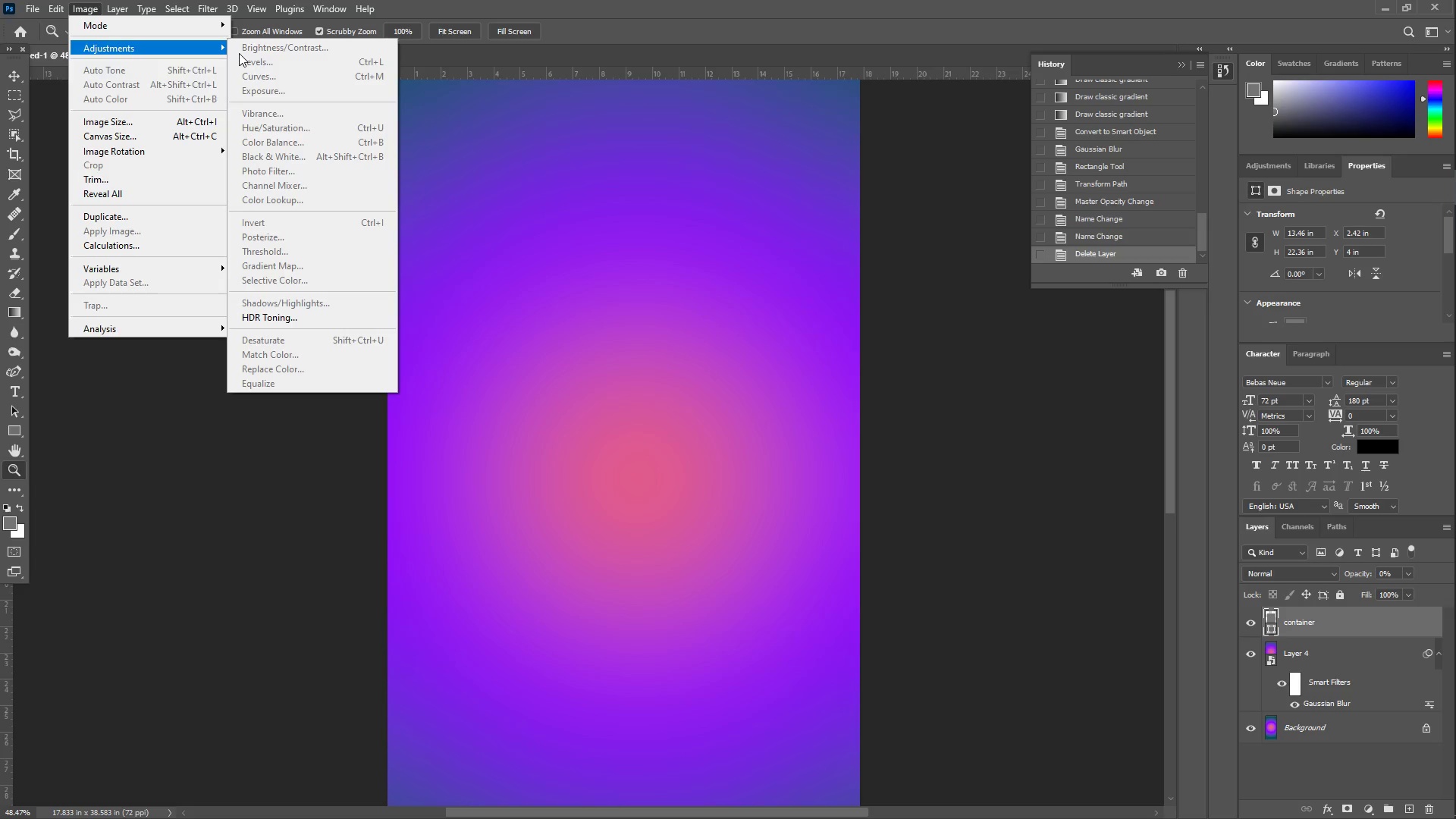 
left_click([171, 156])
 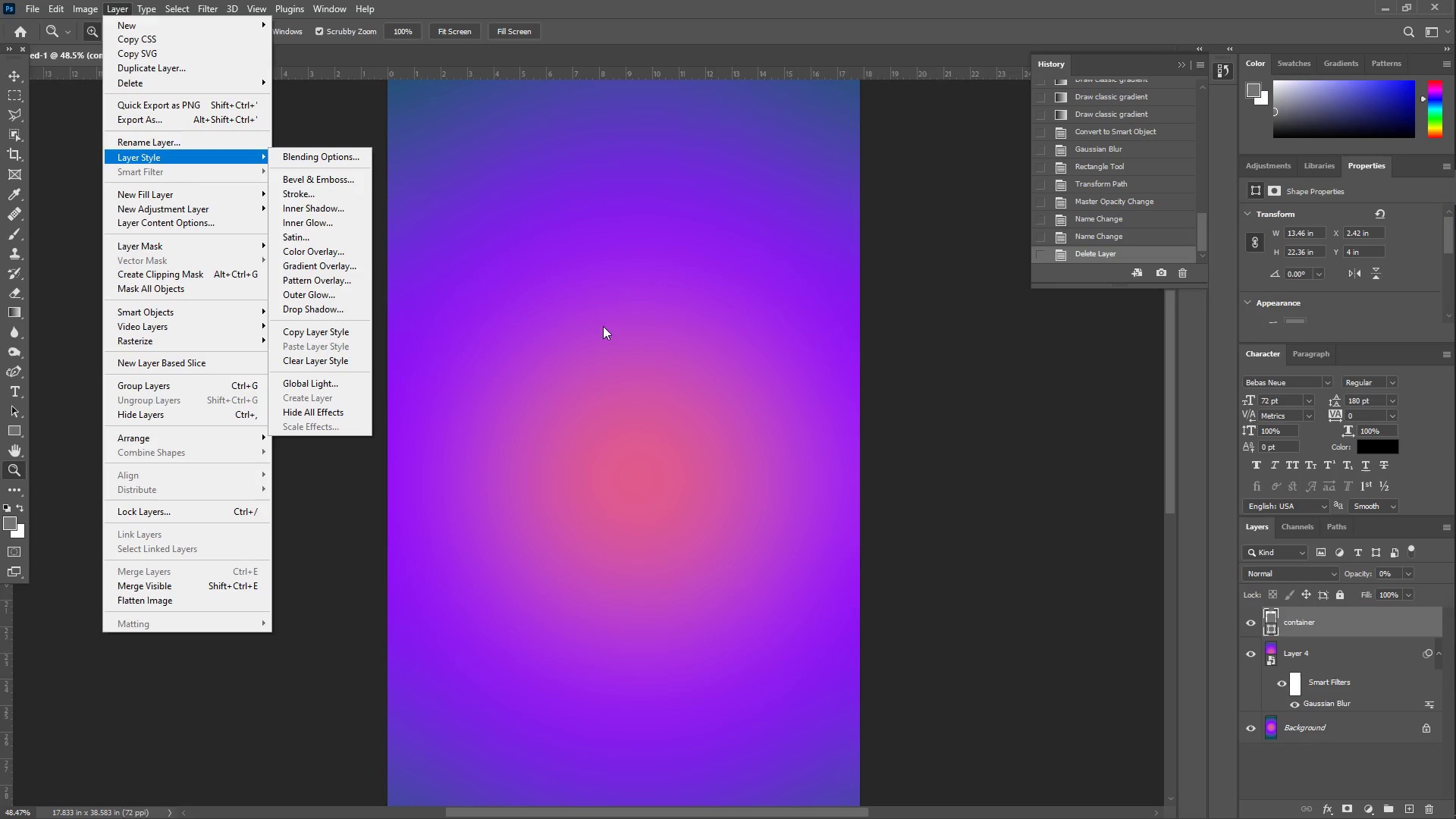 
wait(31.19)
 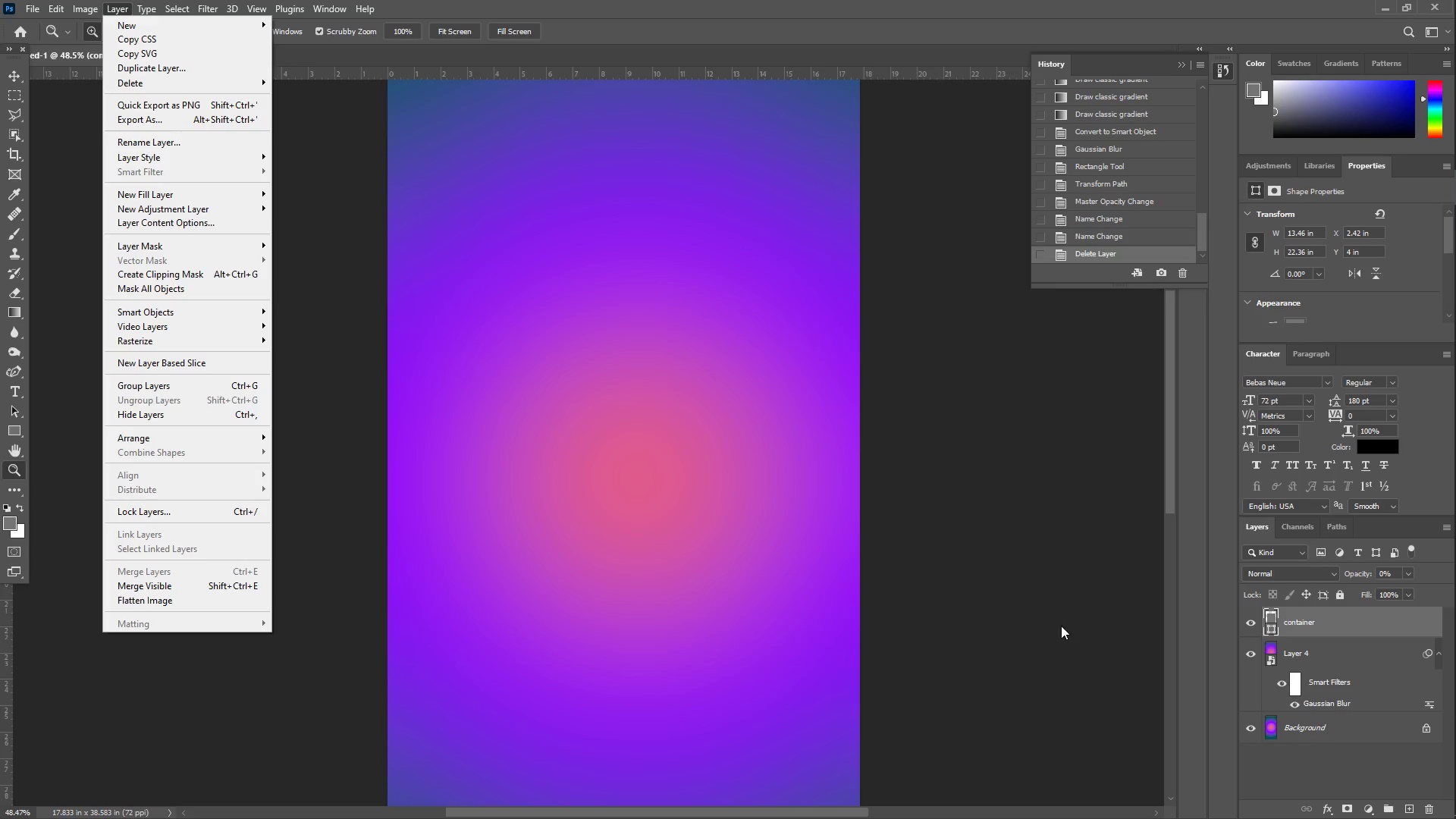 
key(Control+C)
 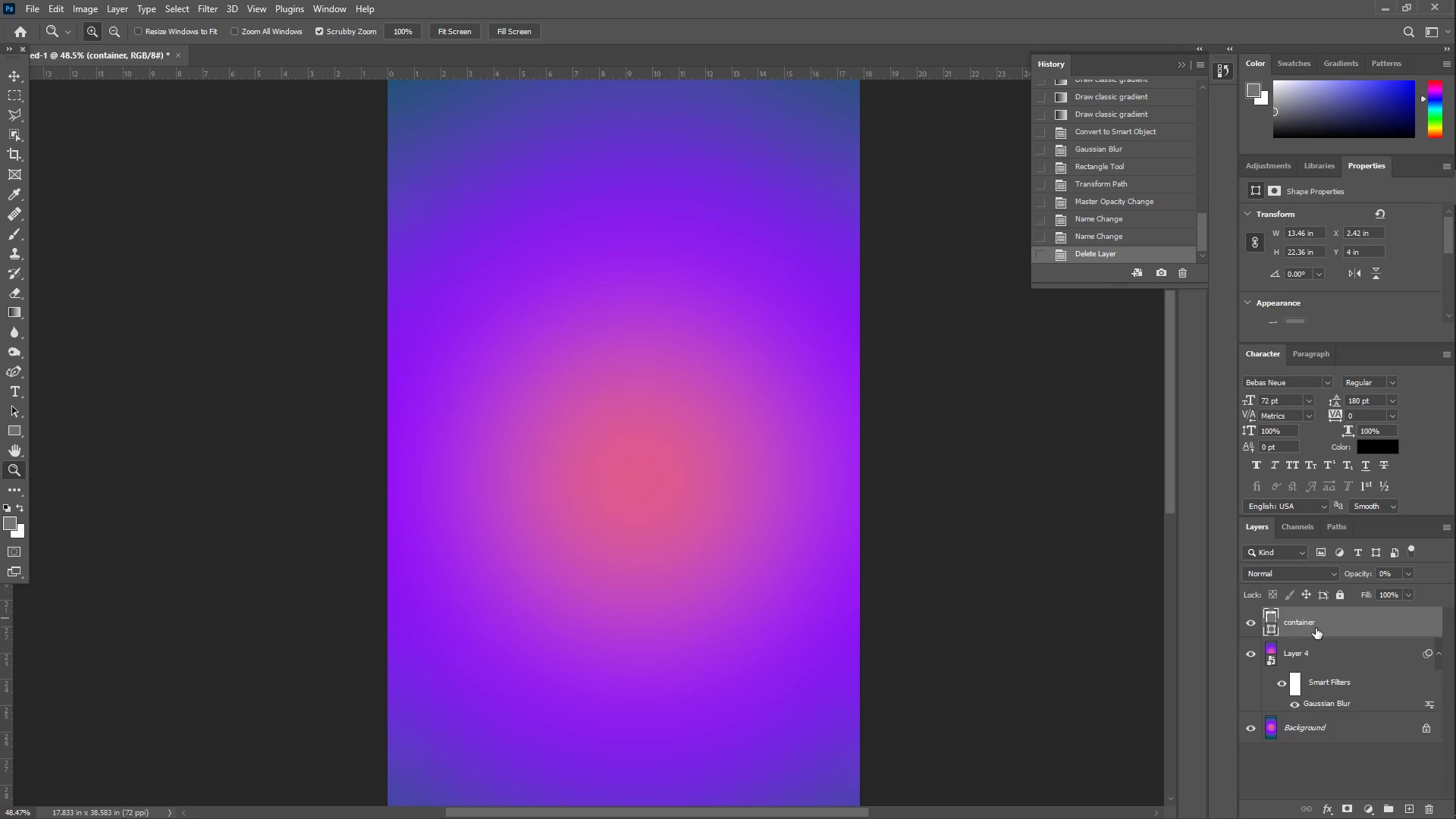 
key(Control+V)
 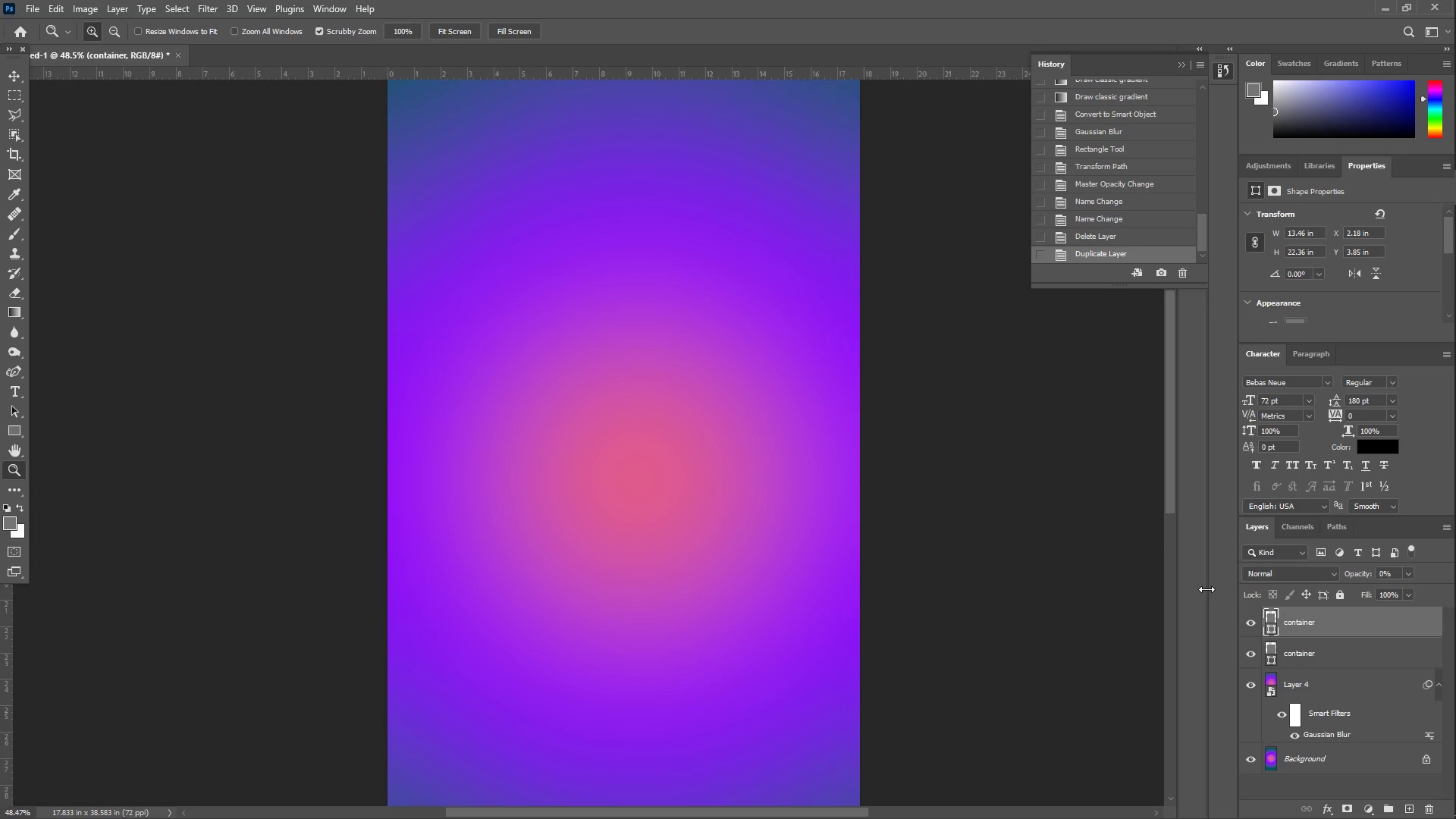 
wait(12.75)
 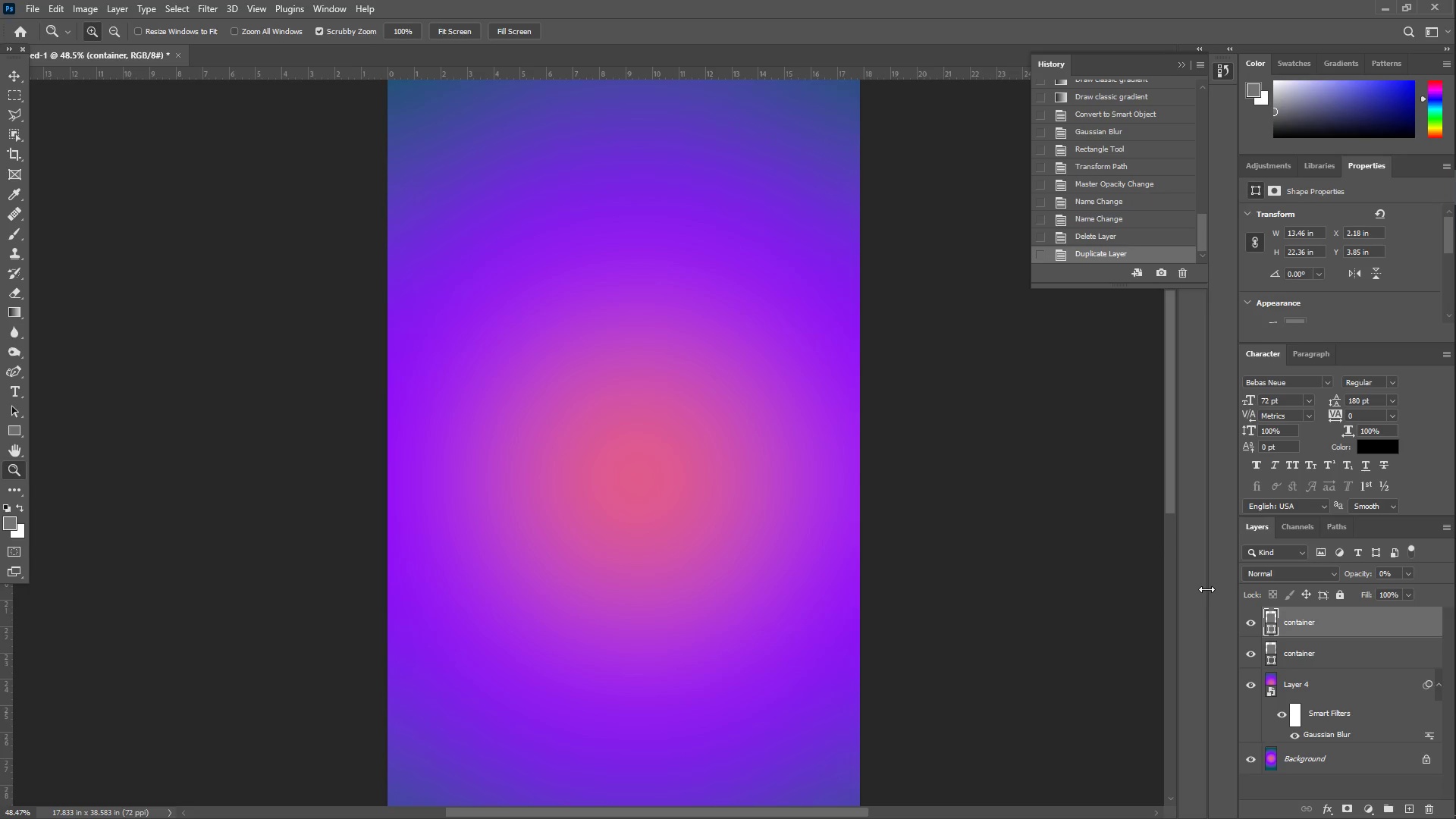 
left_click([1407, 576])
 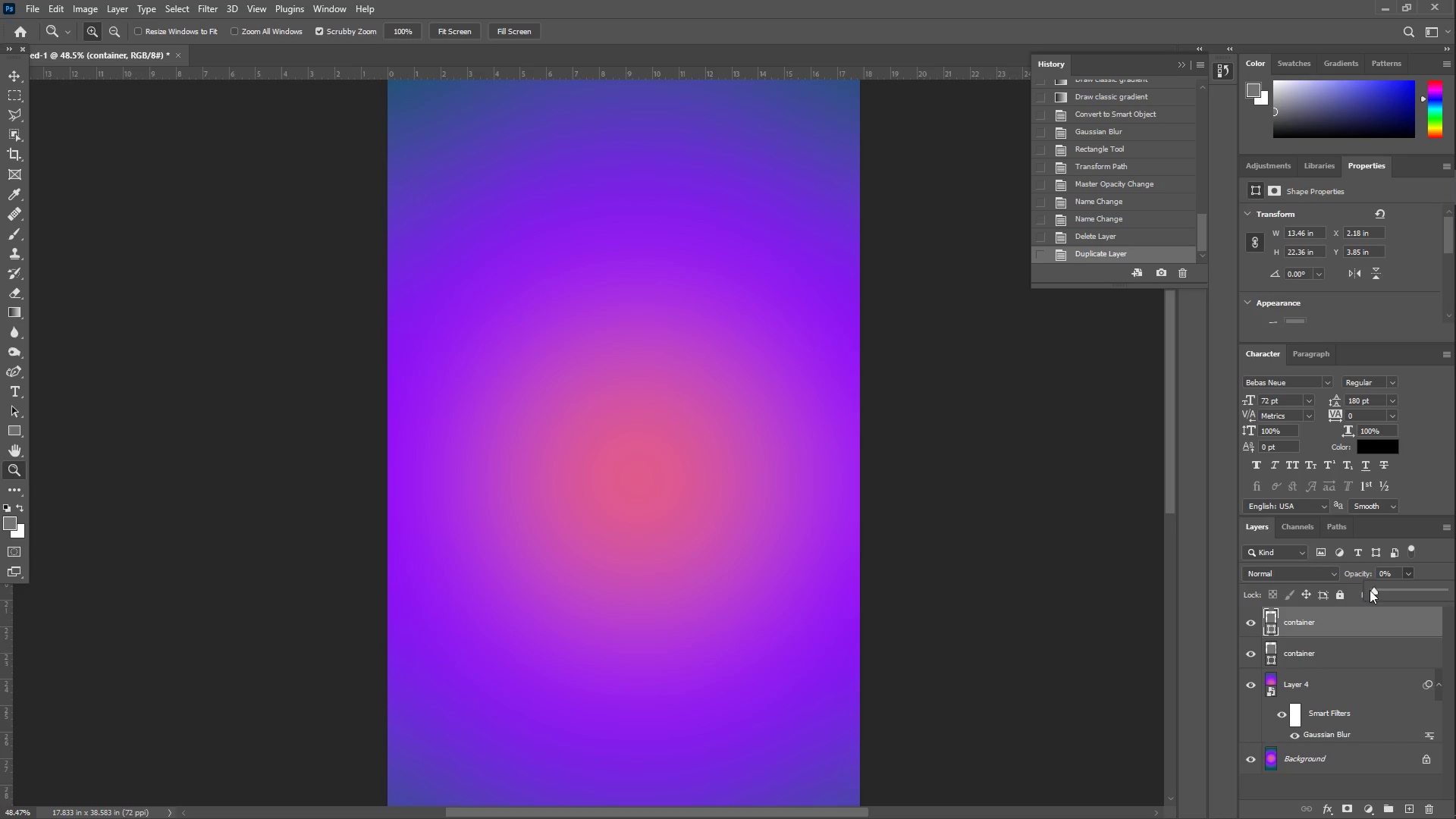 
left_click_drag(start_coordinate=[1374, 592], to_coordinate=[1449, 604])
 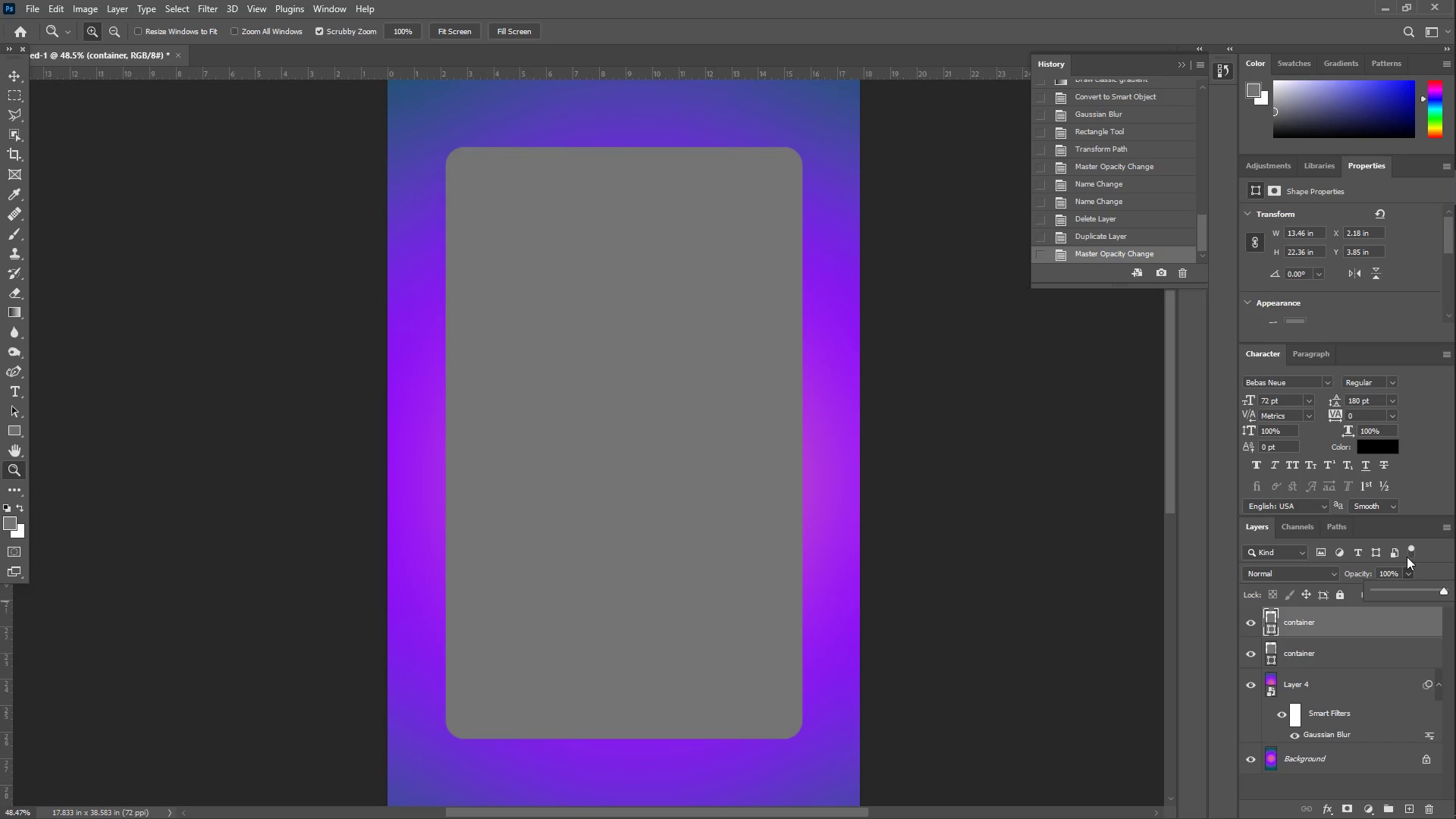 
key(Escape)
 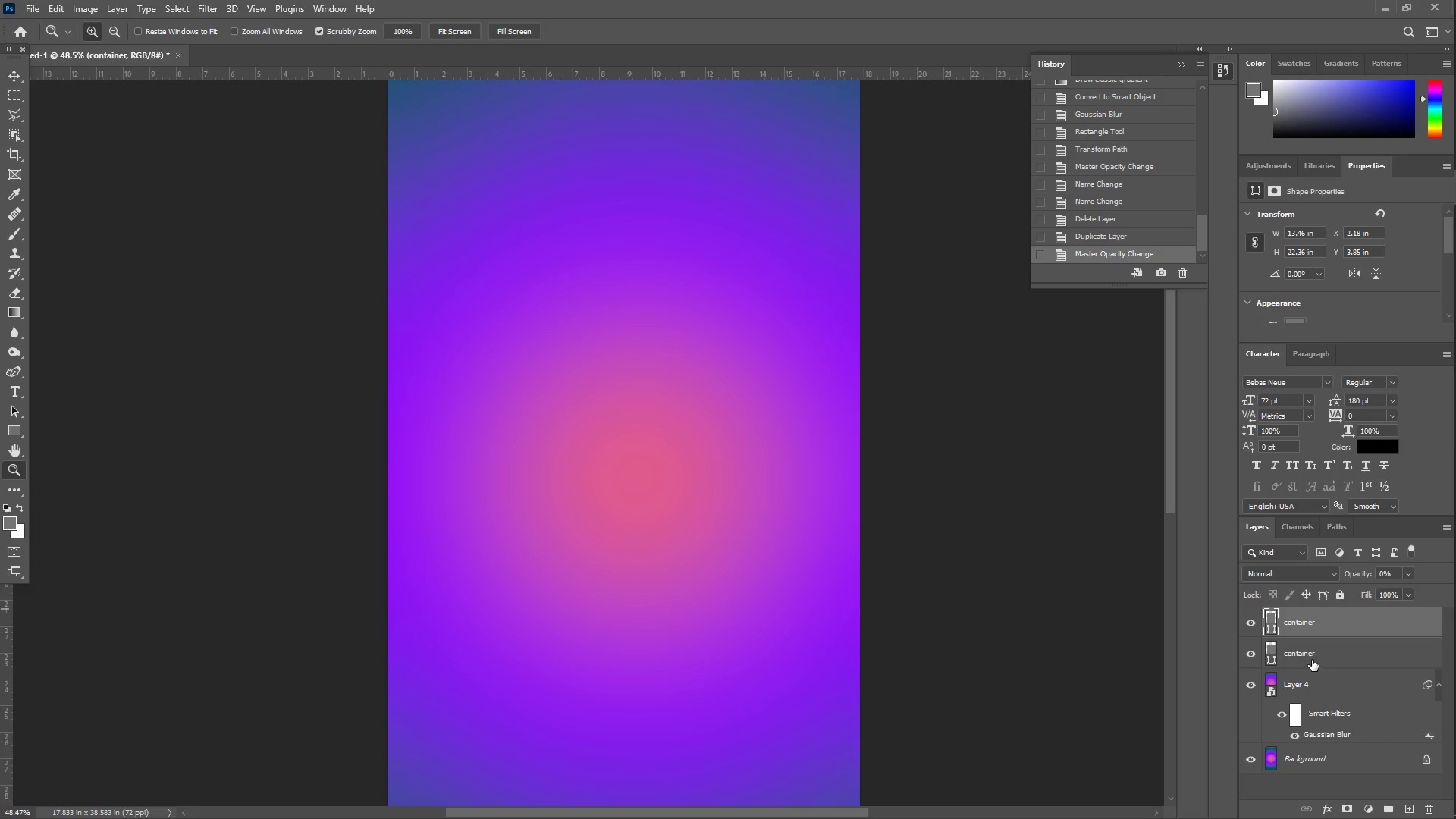 
left_click([1312, 660])
 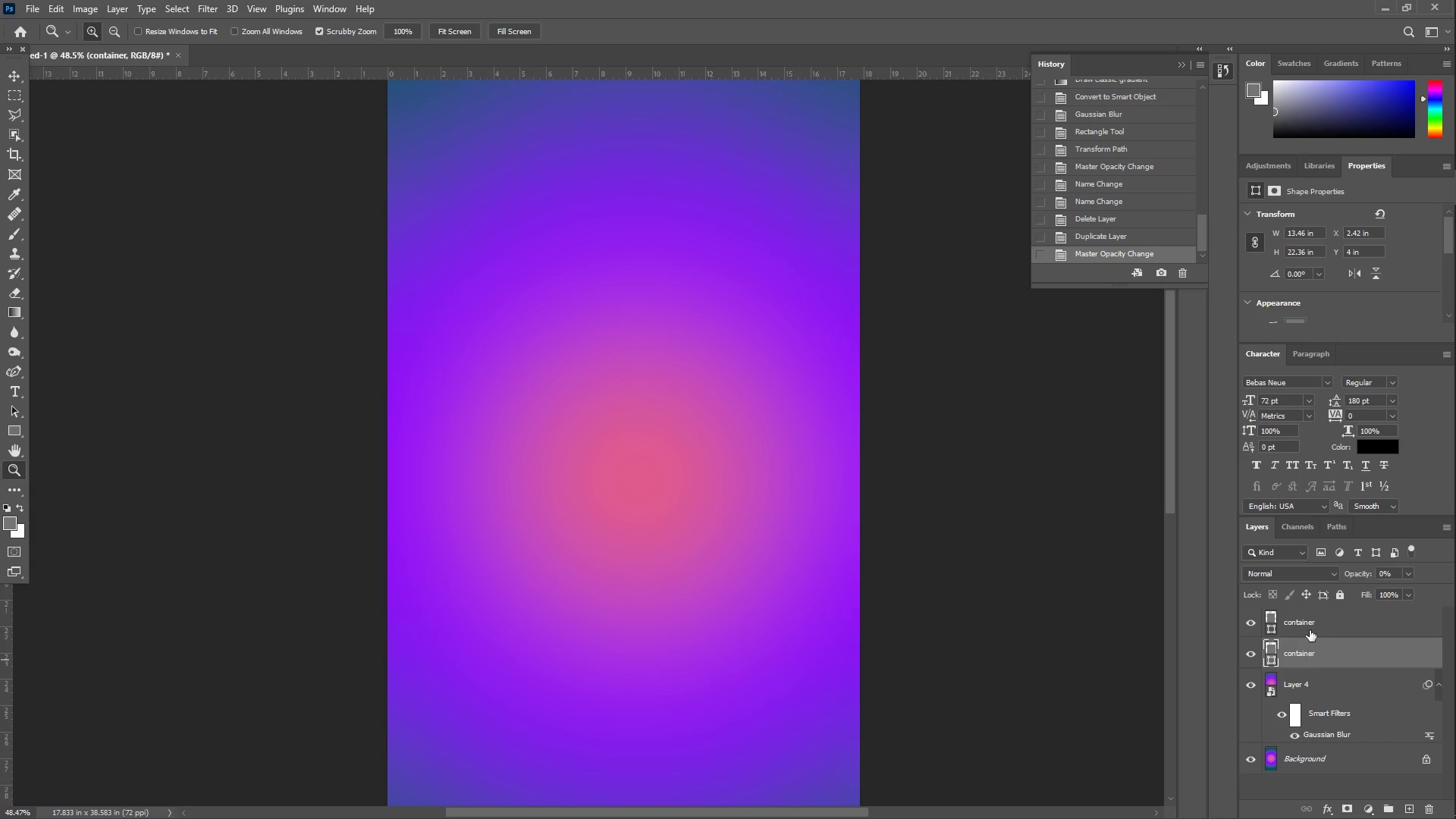 
left_click([1309, 628])
 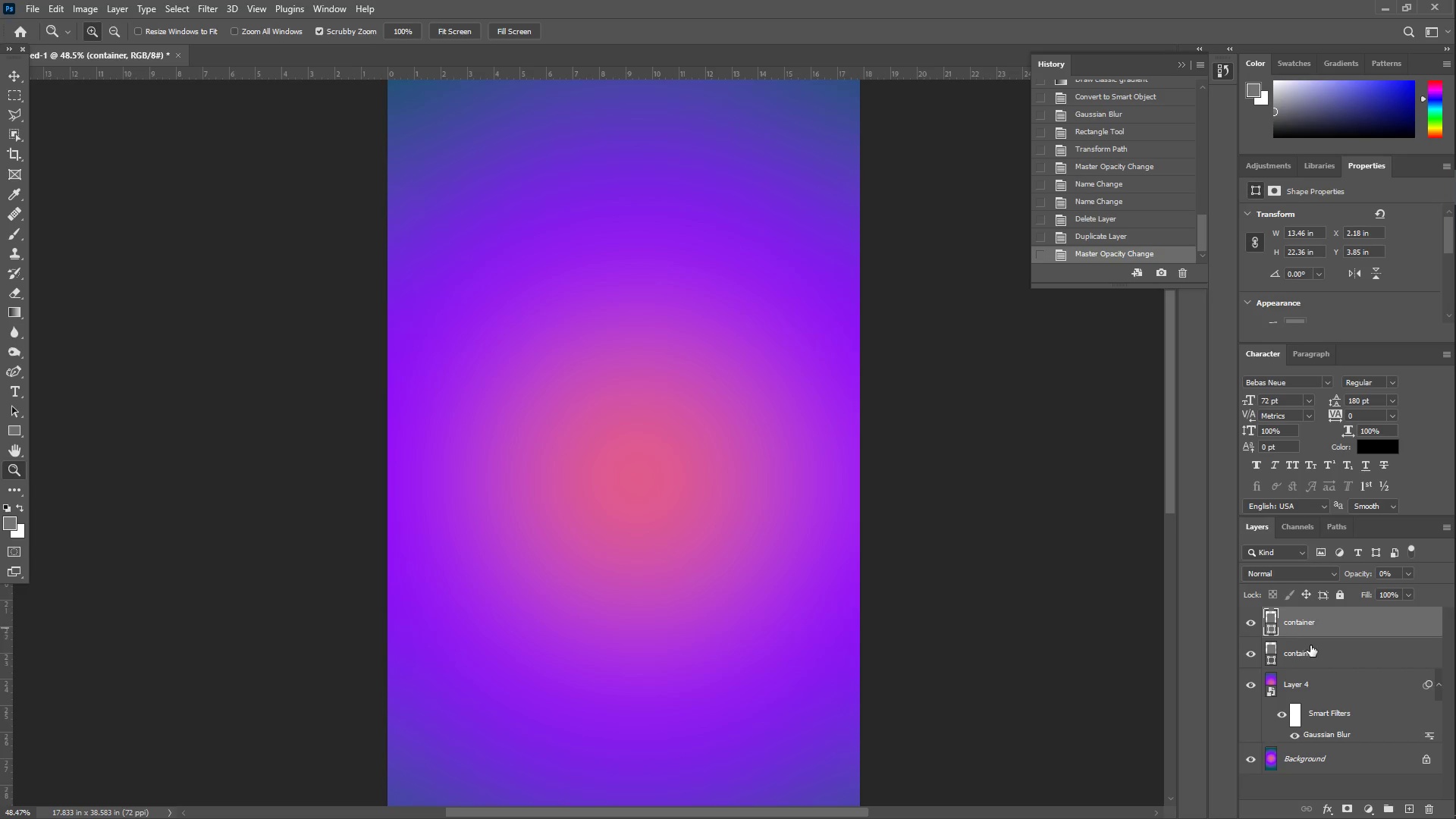 
left_click([1316, 648])
 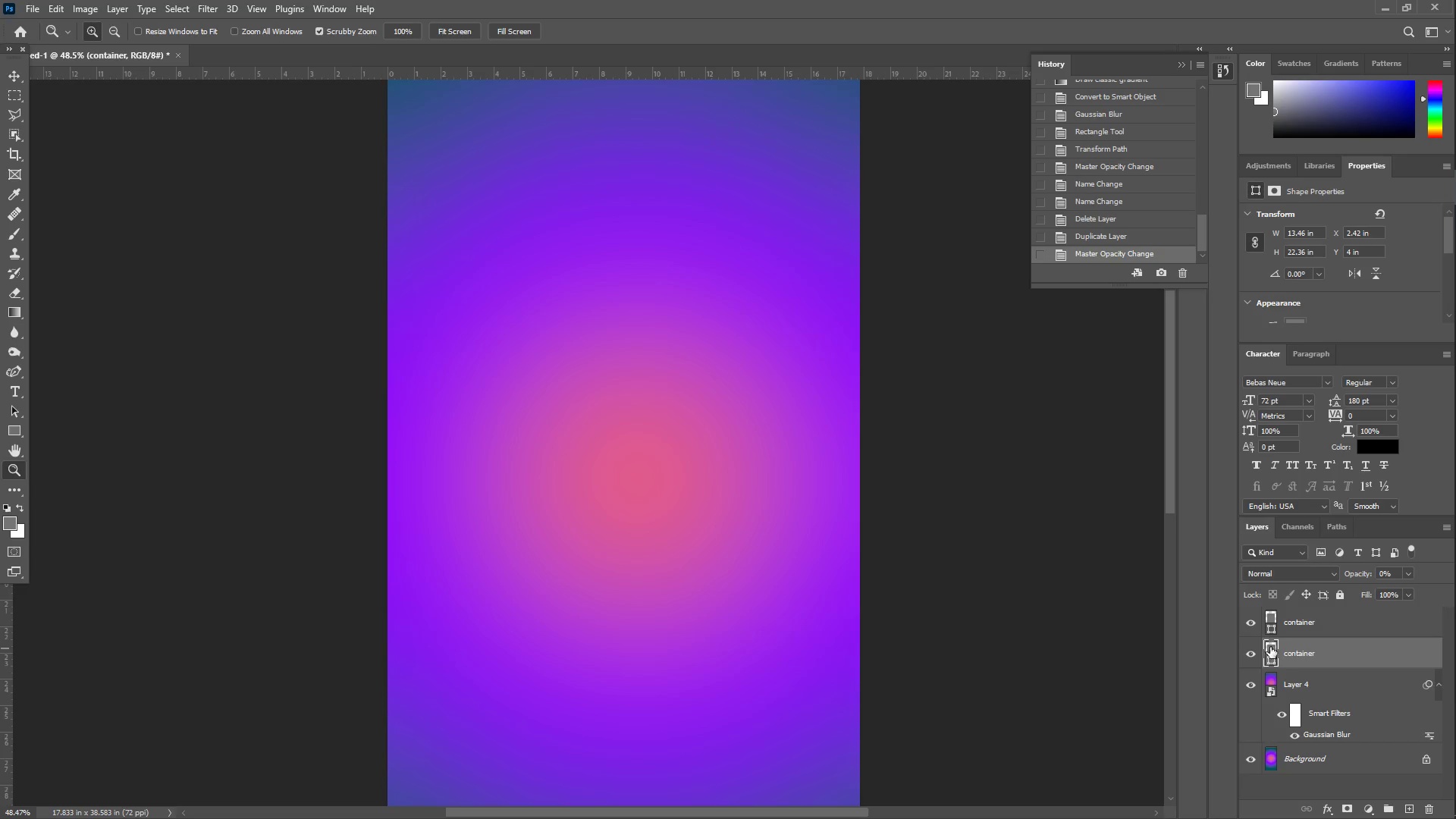 
left_click([1250, 620])
 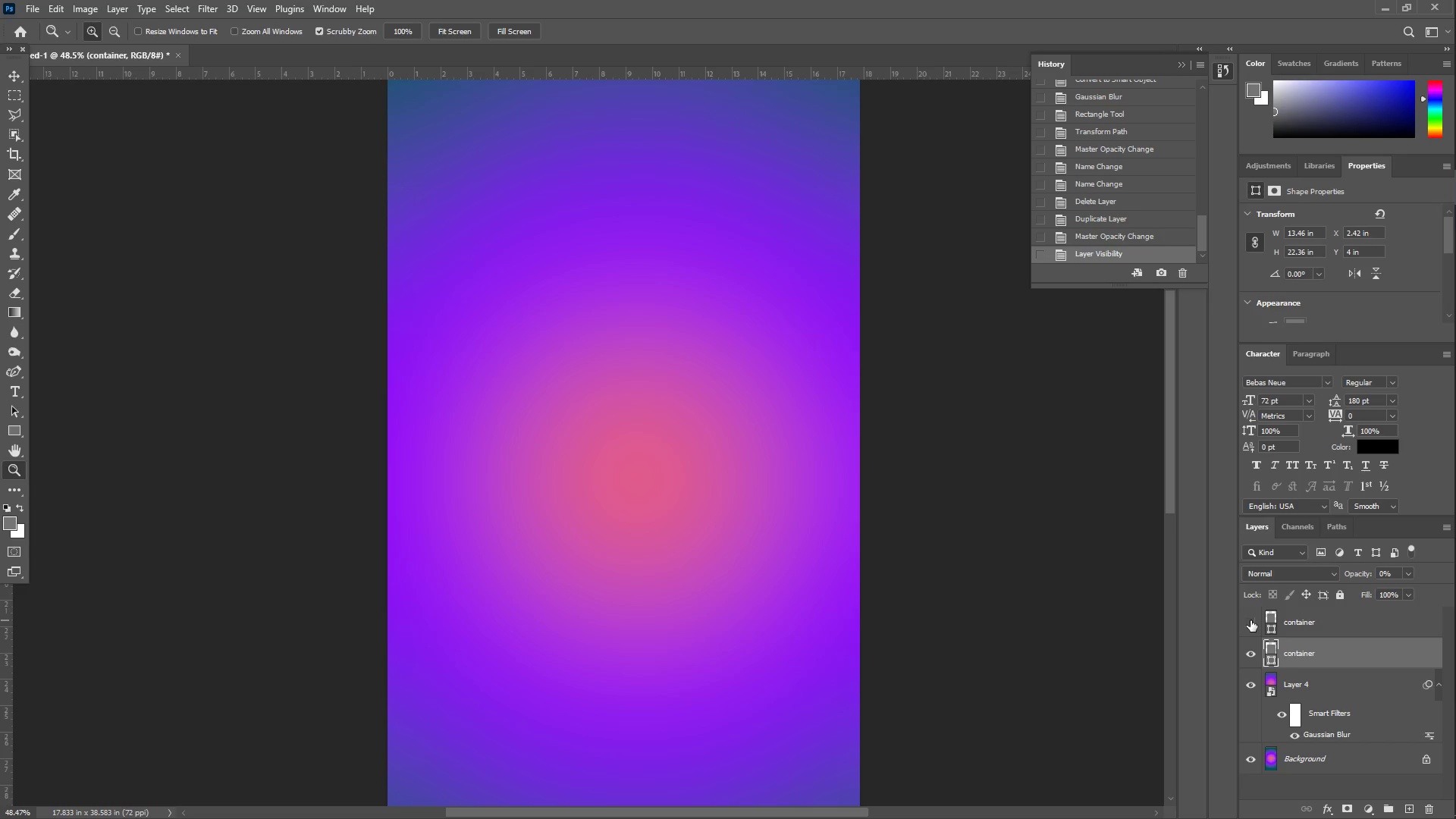 
left_click([1251, 622])
 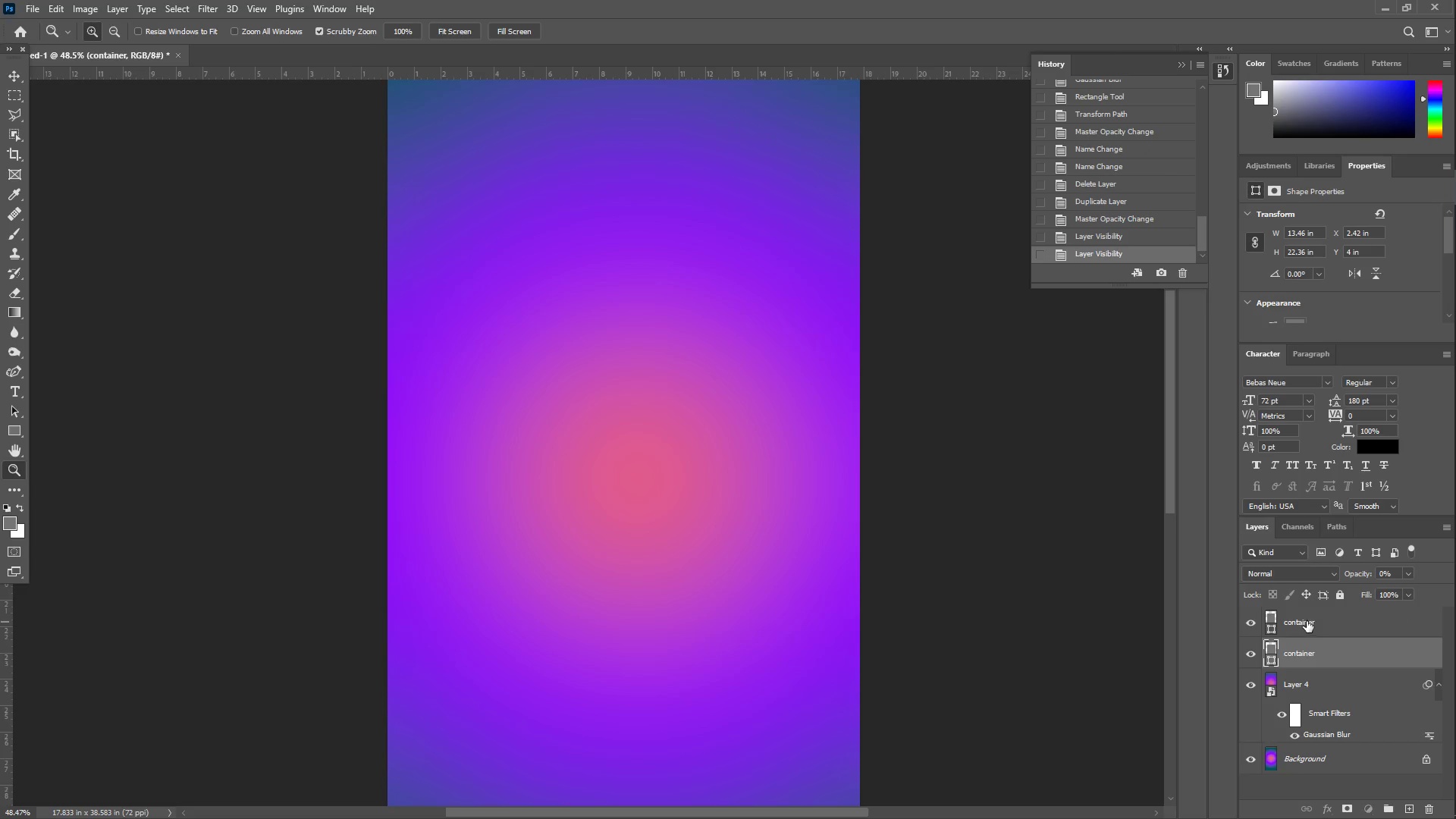 
scroll: coordinate [1307, 621], scroll_direction: up, amount: 6.0
 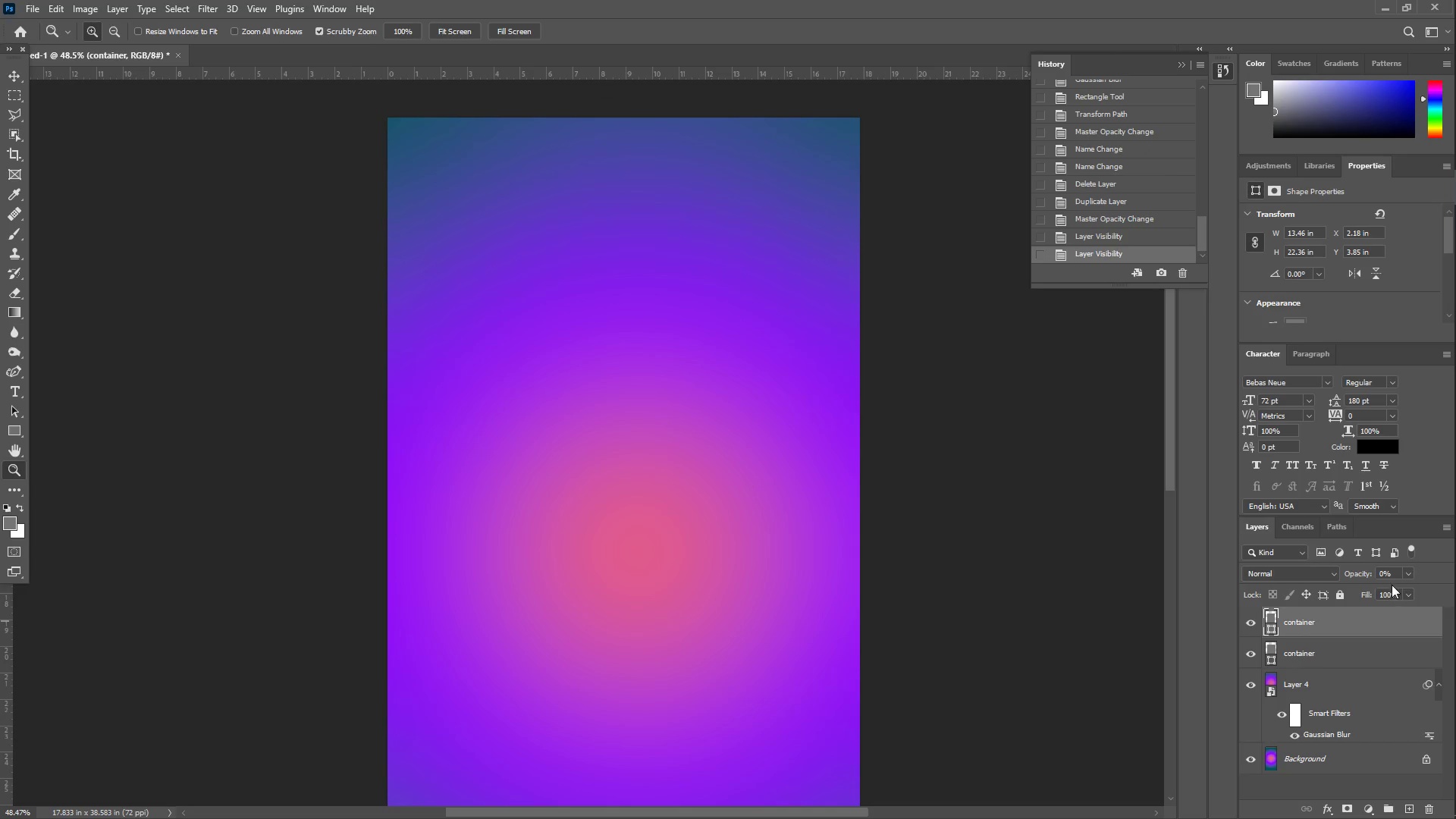 
left_click([1409, 571])
 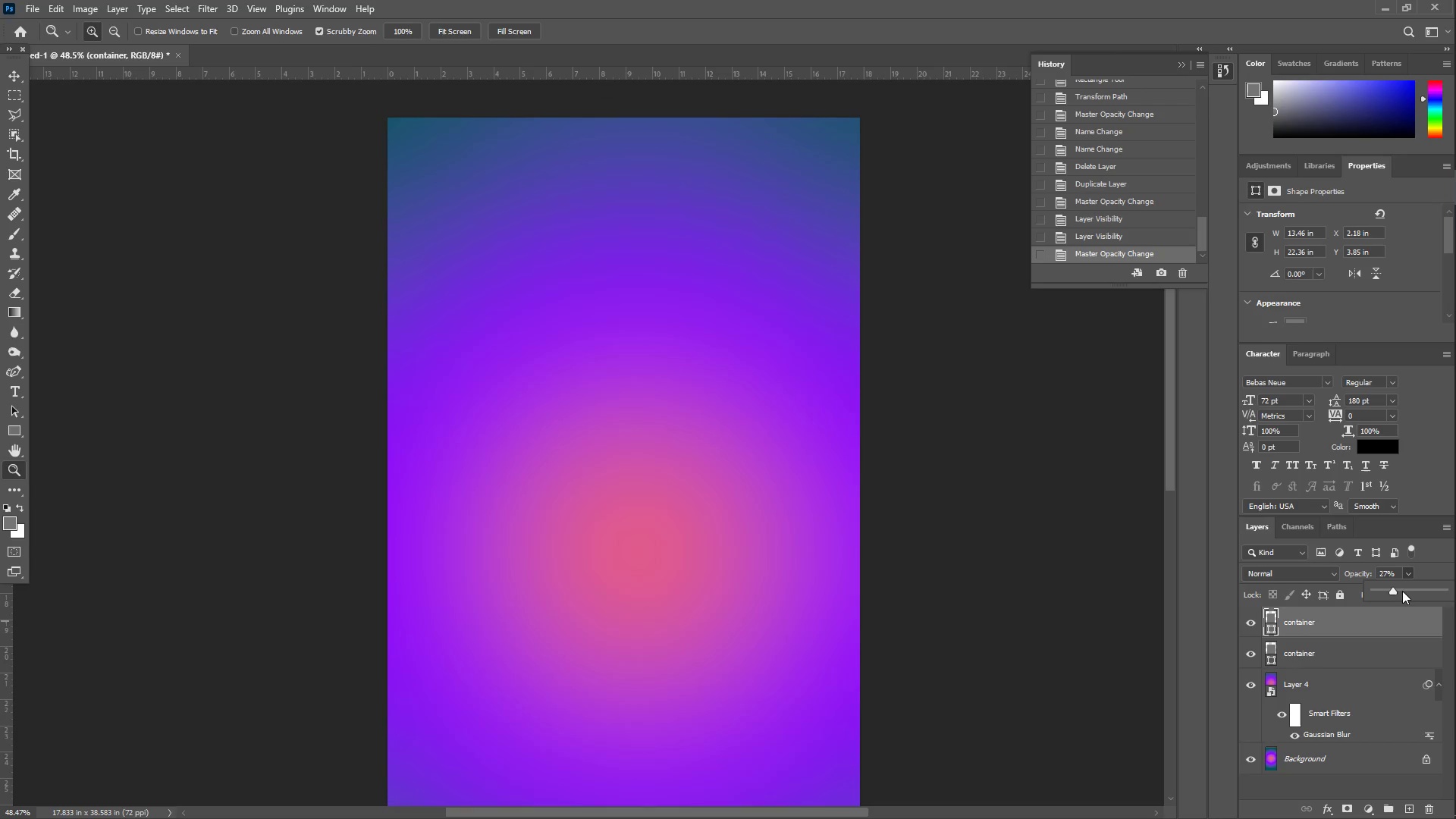 
double_click([1412, 590])
 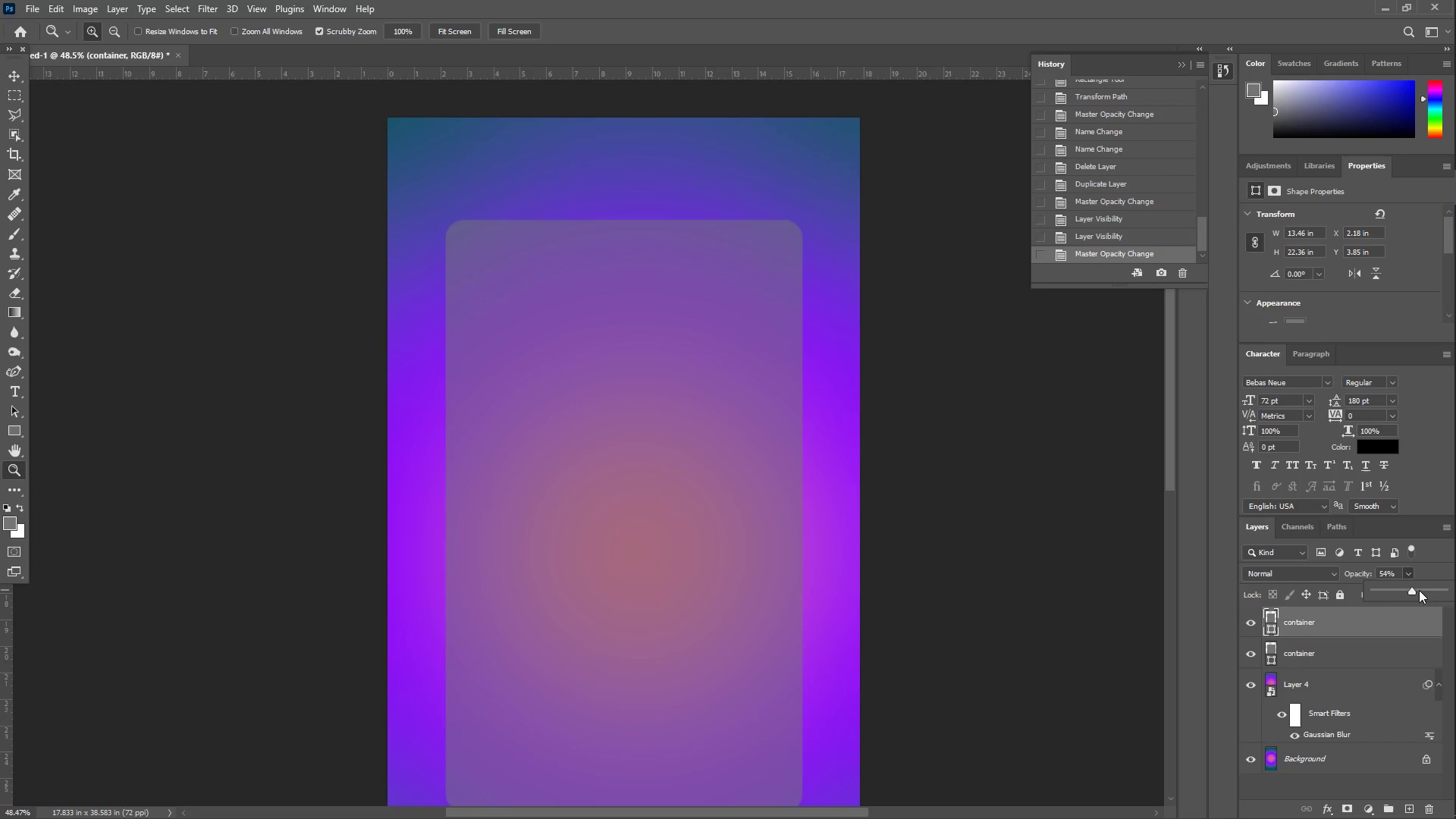 
left_click_drag(start_coordinate=[1421, 590], to_coordinate=[1455, 588])
 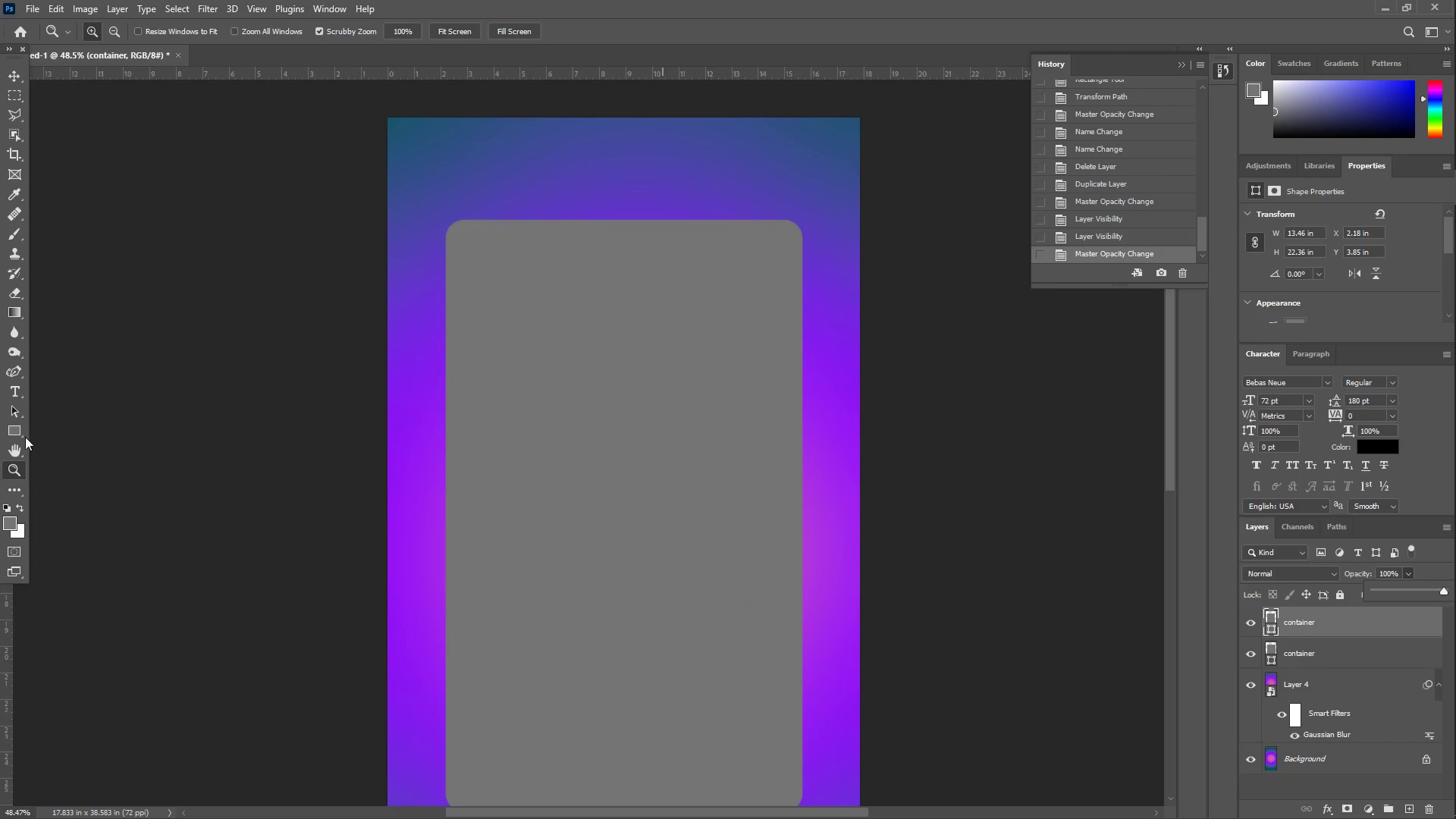 
left_click_drag(start_coordinate=[6, 425], to_coordinate=[10, 427])
 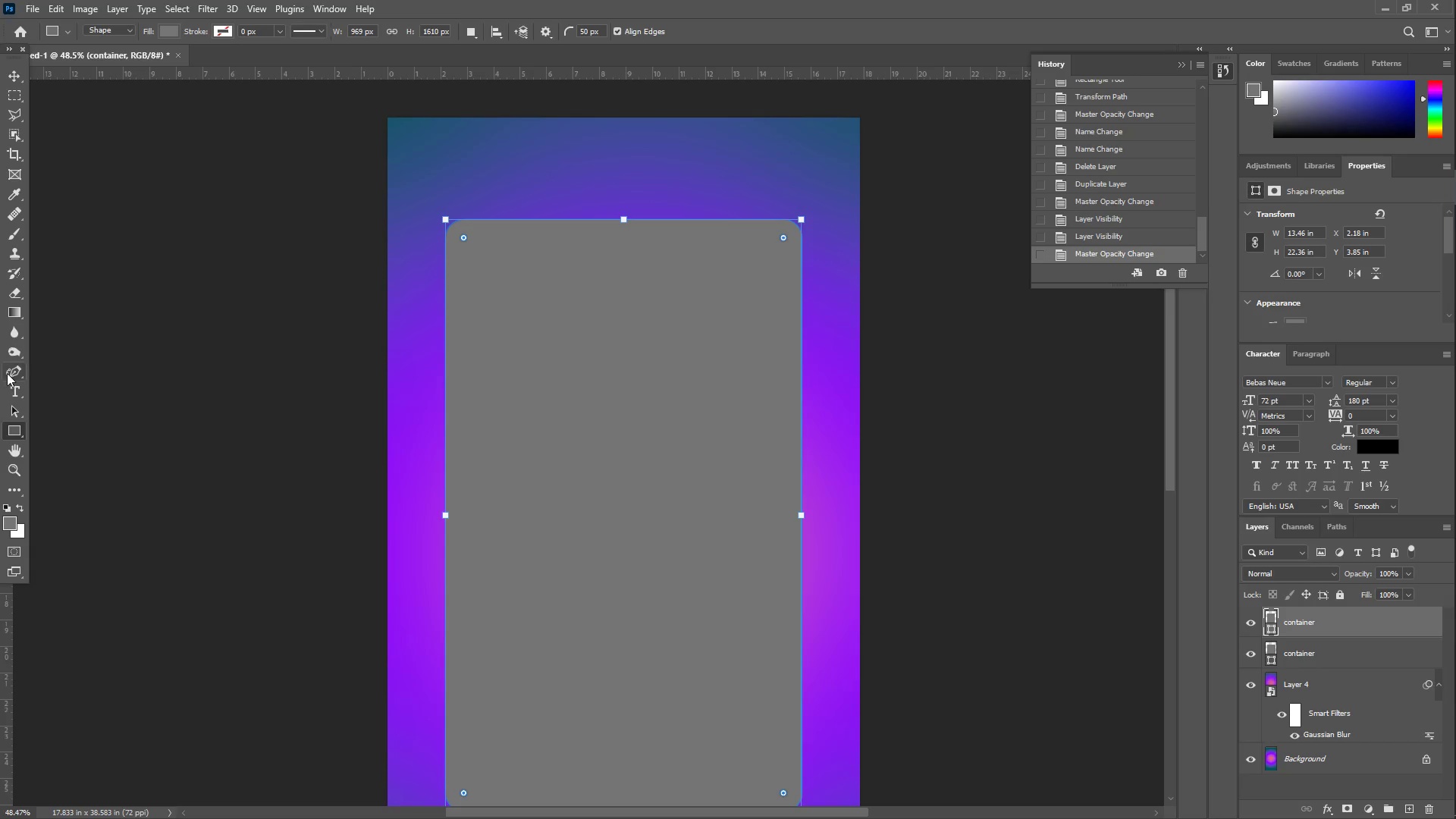 
right_click([526, 347])
 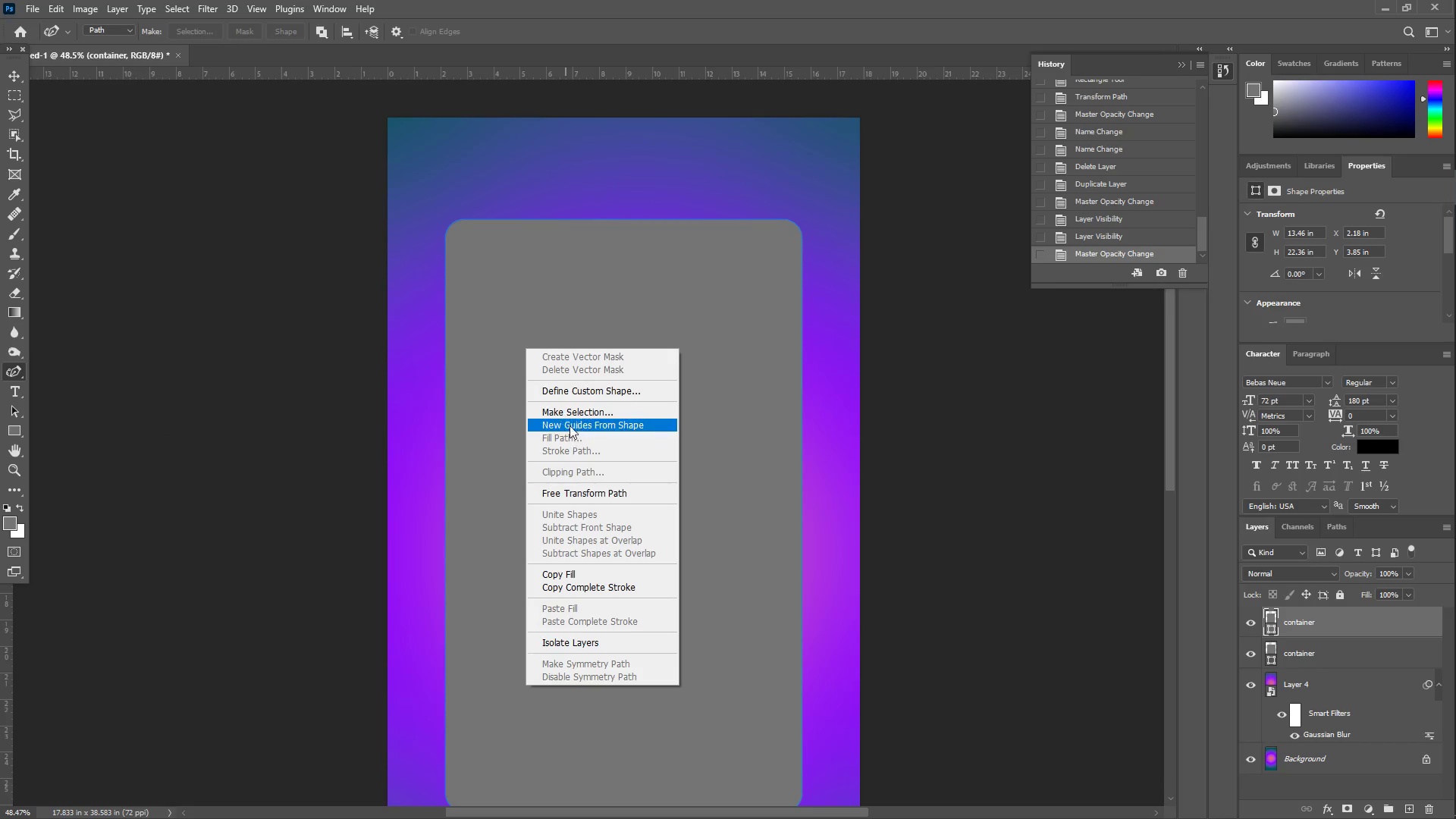 
left_click([567, 415])
 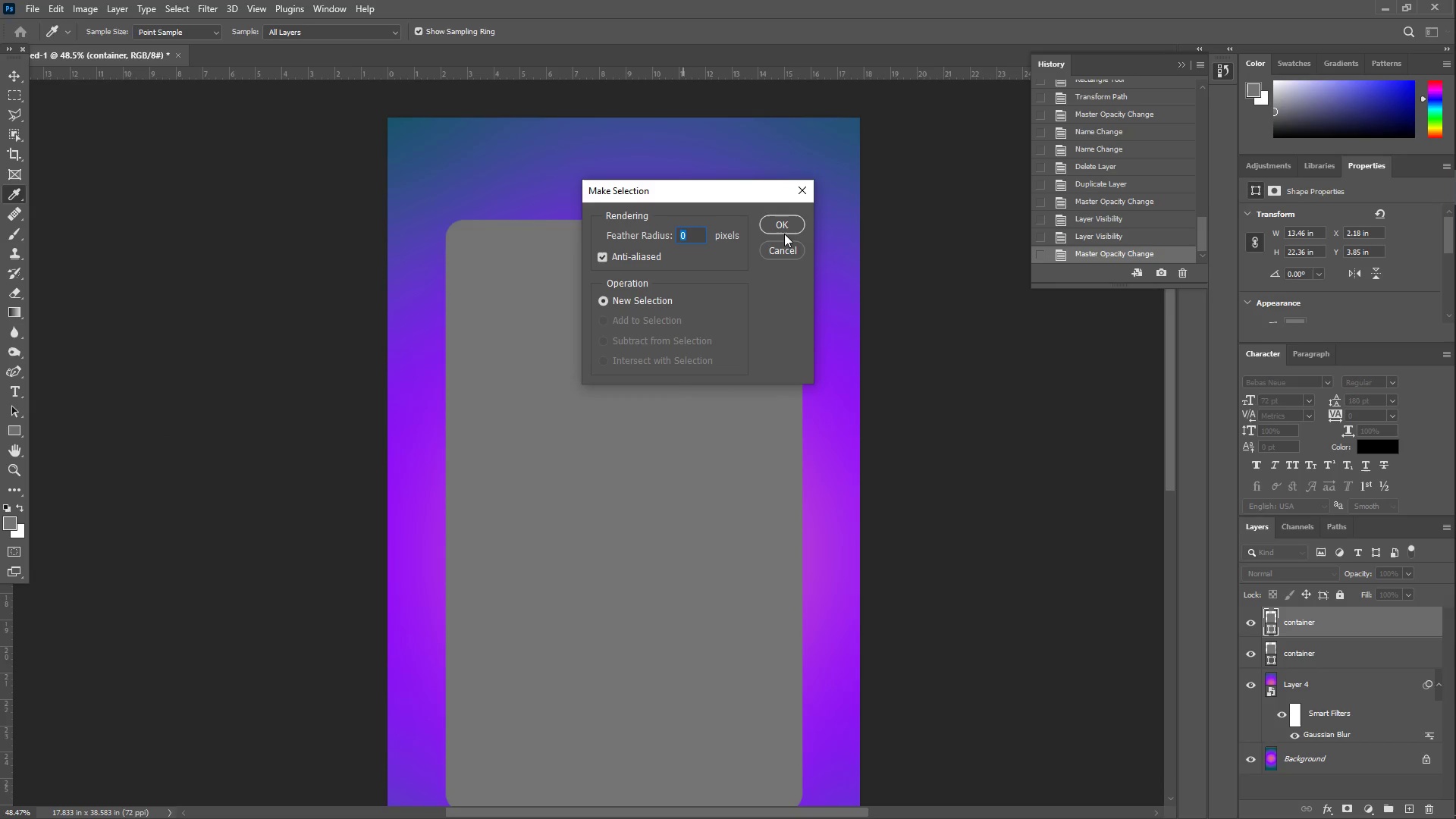 
left_click([789, 224])
 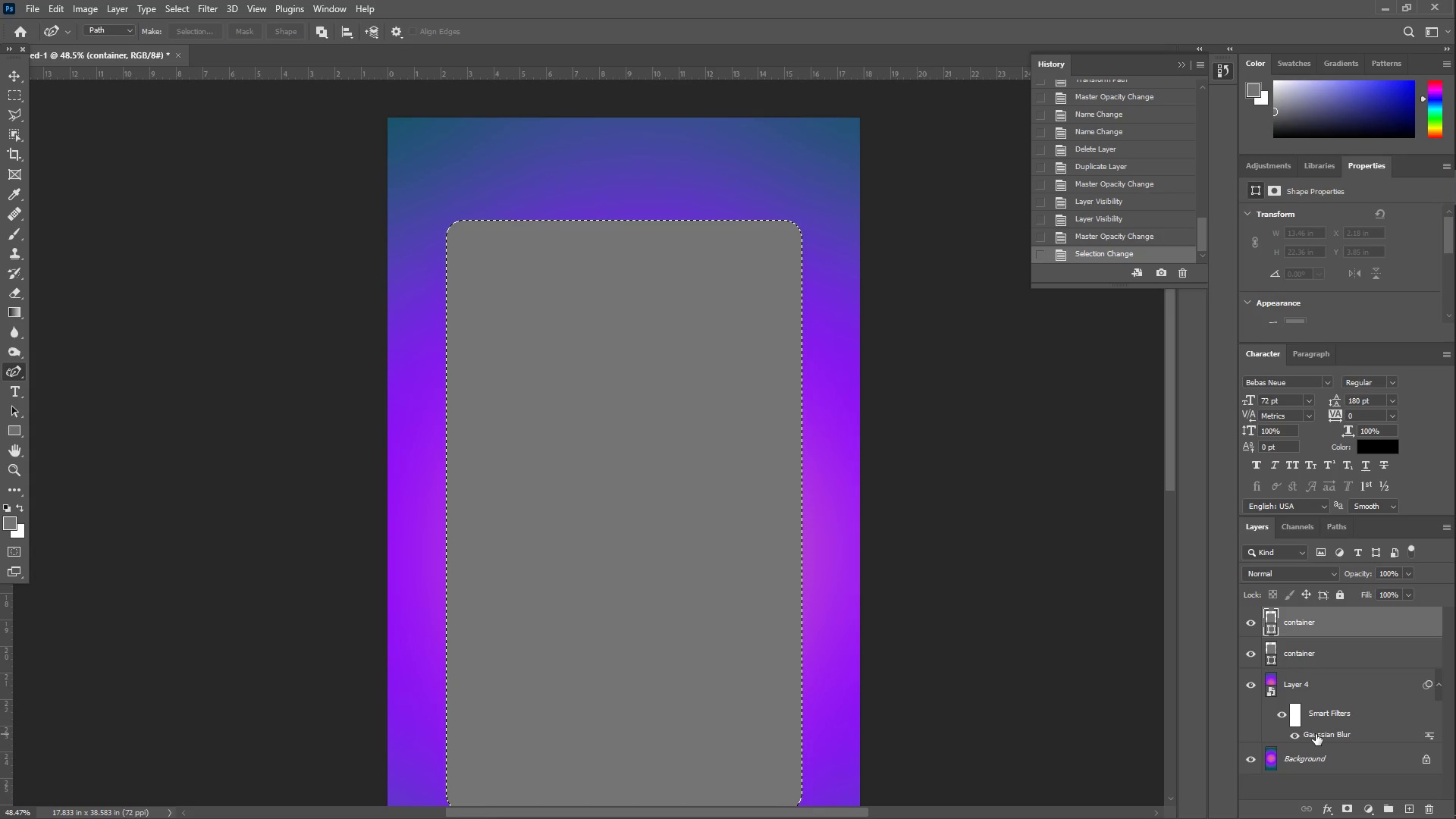 
left_click([1336, 688])
 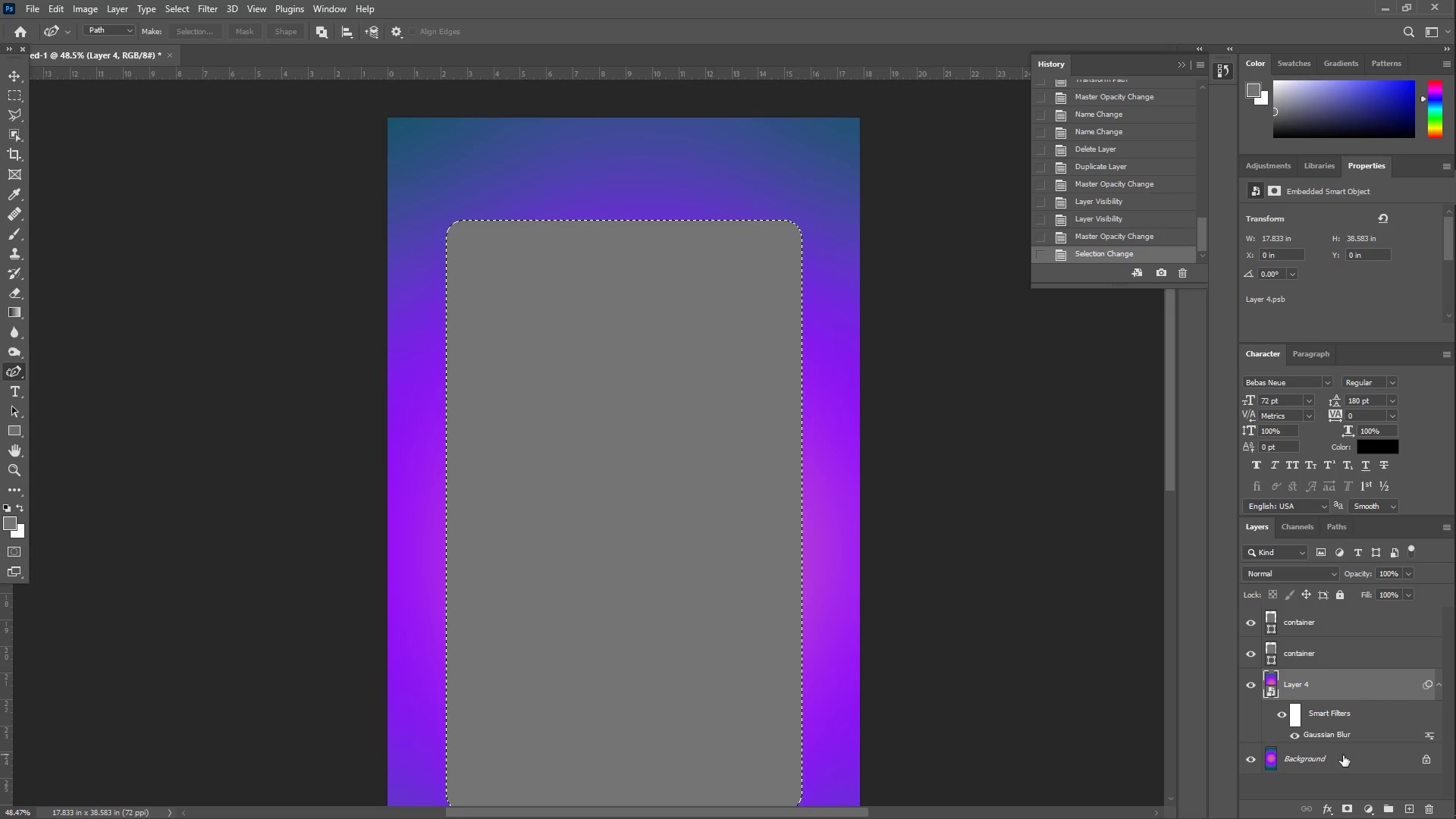 
left_click([1343, 755])
 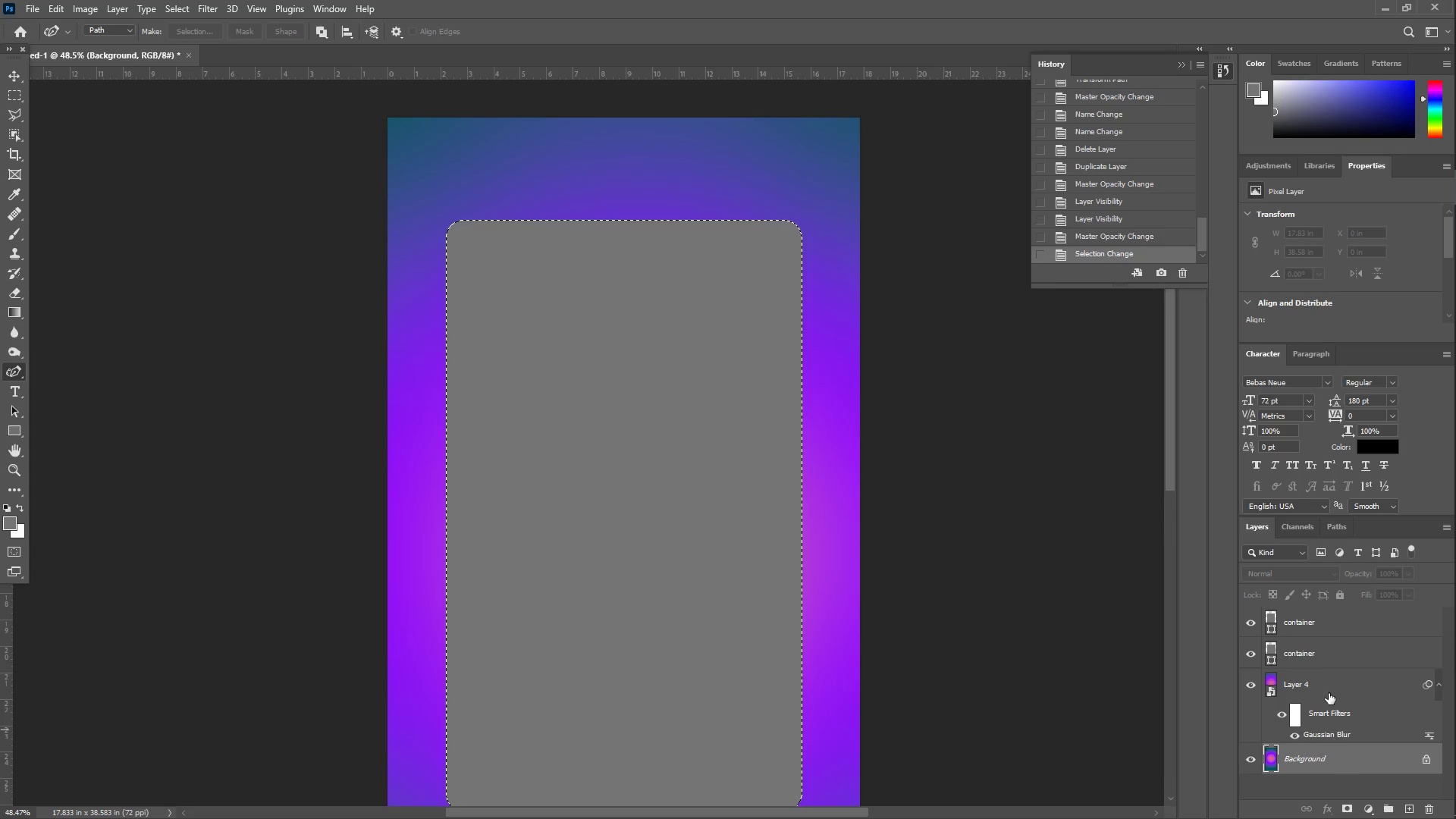 
left_click([1329, 686])
 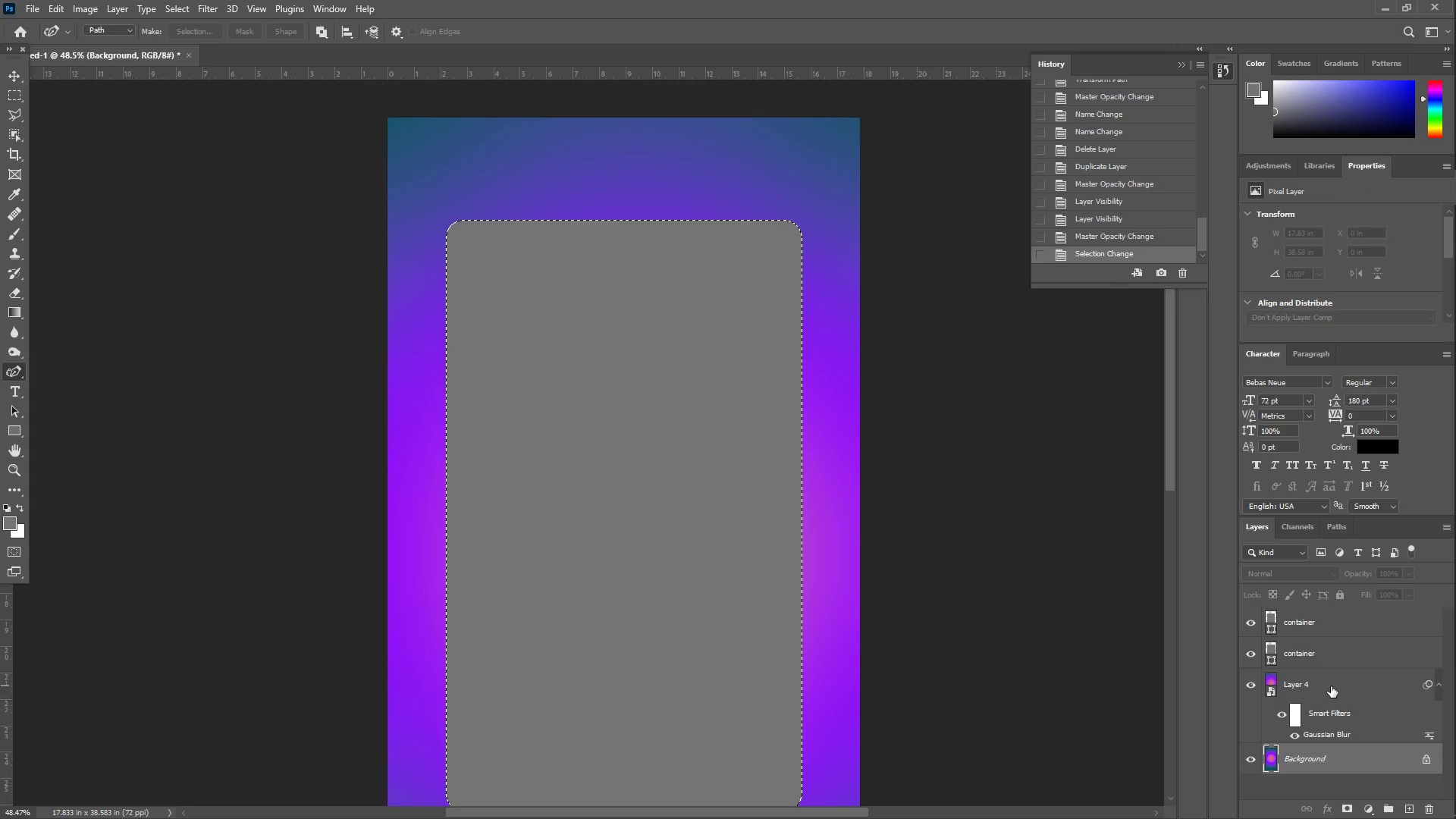 
right_click([1338, 686])
 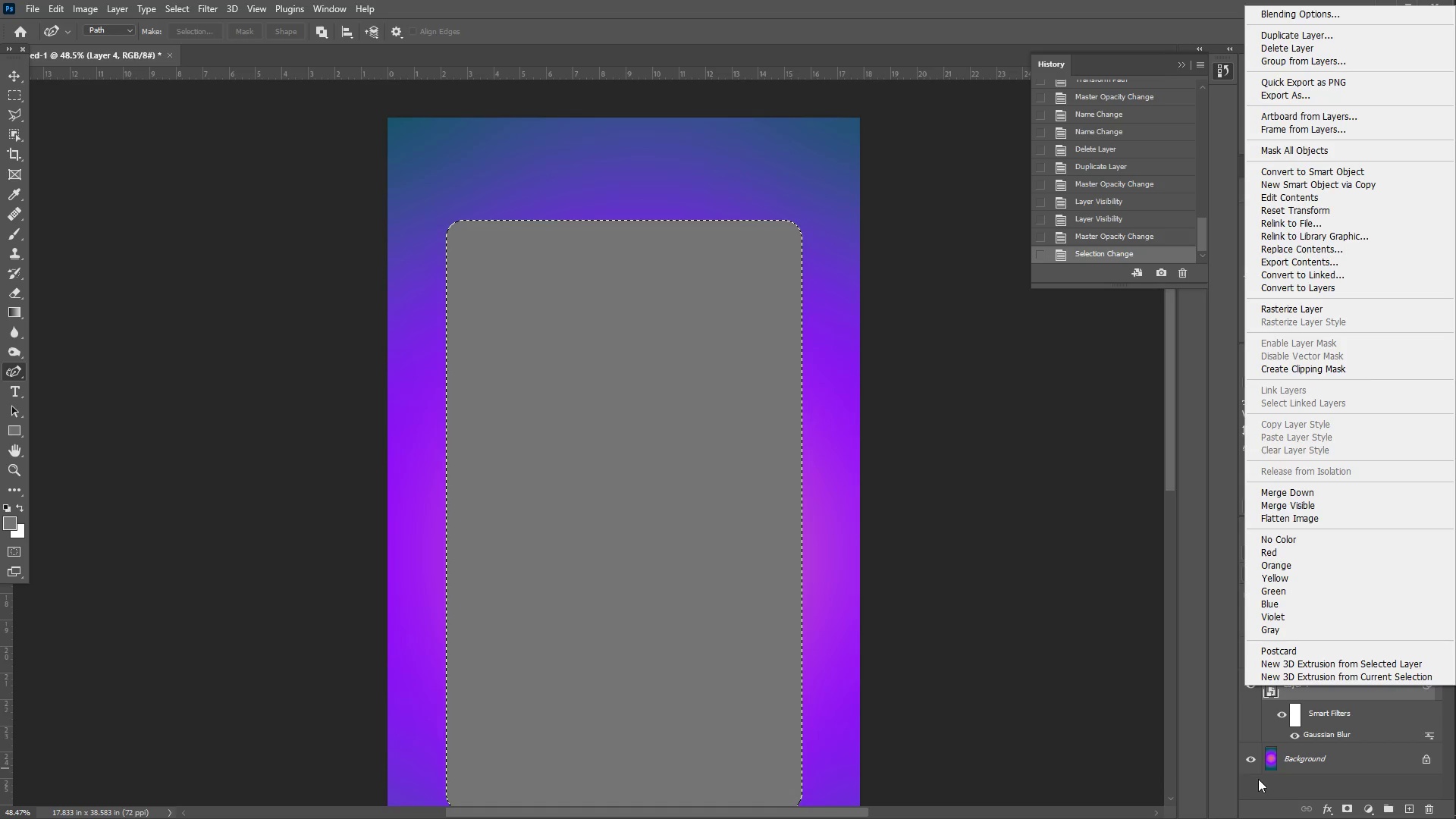 
left_click([1297, 777])
 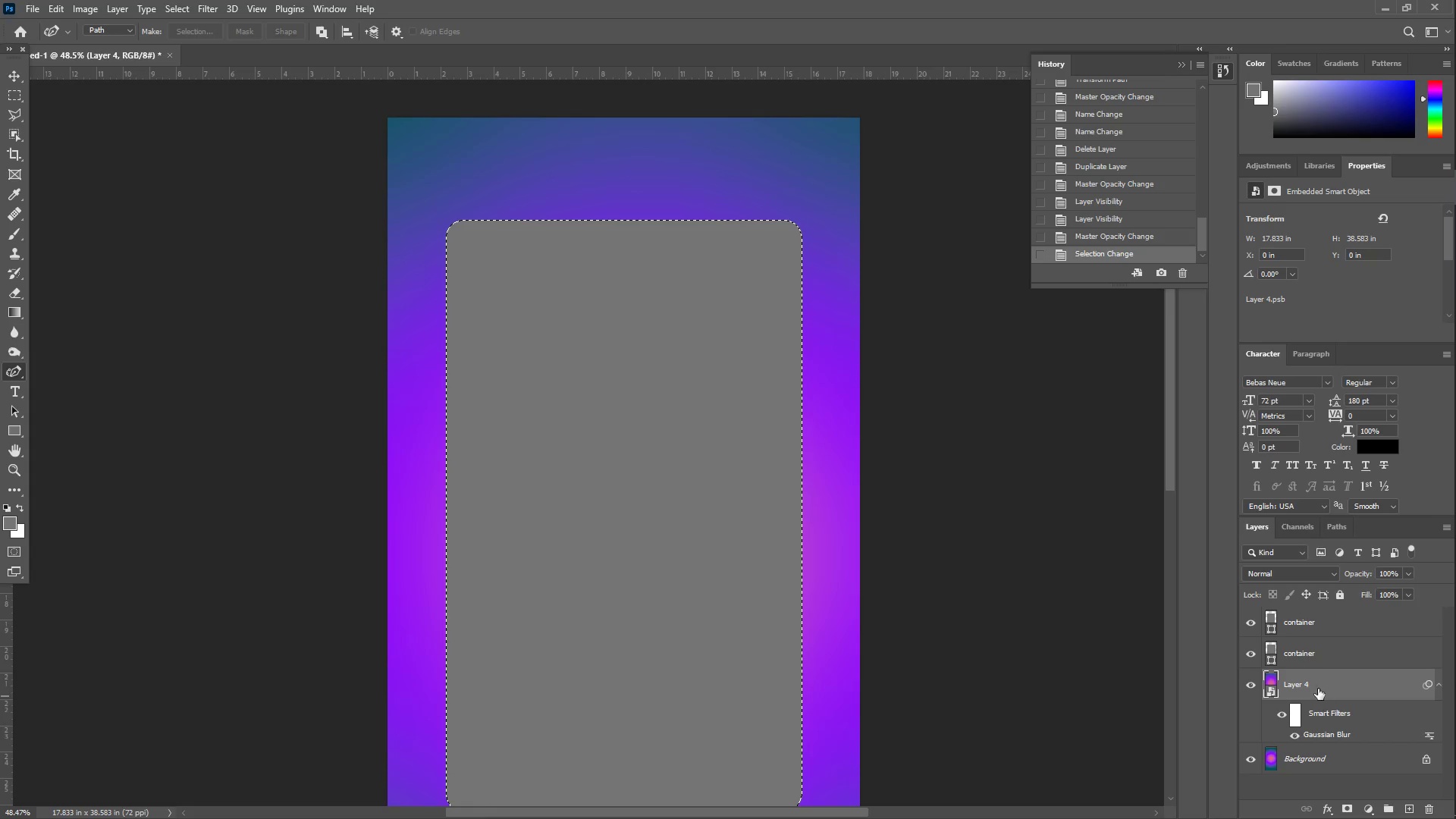 
left_click([1273, 679])
 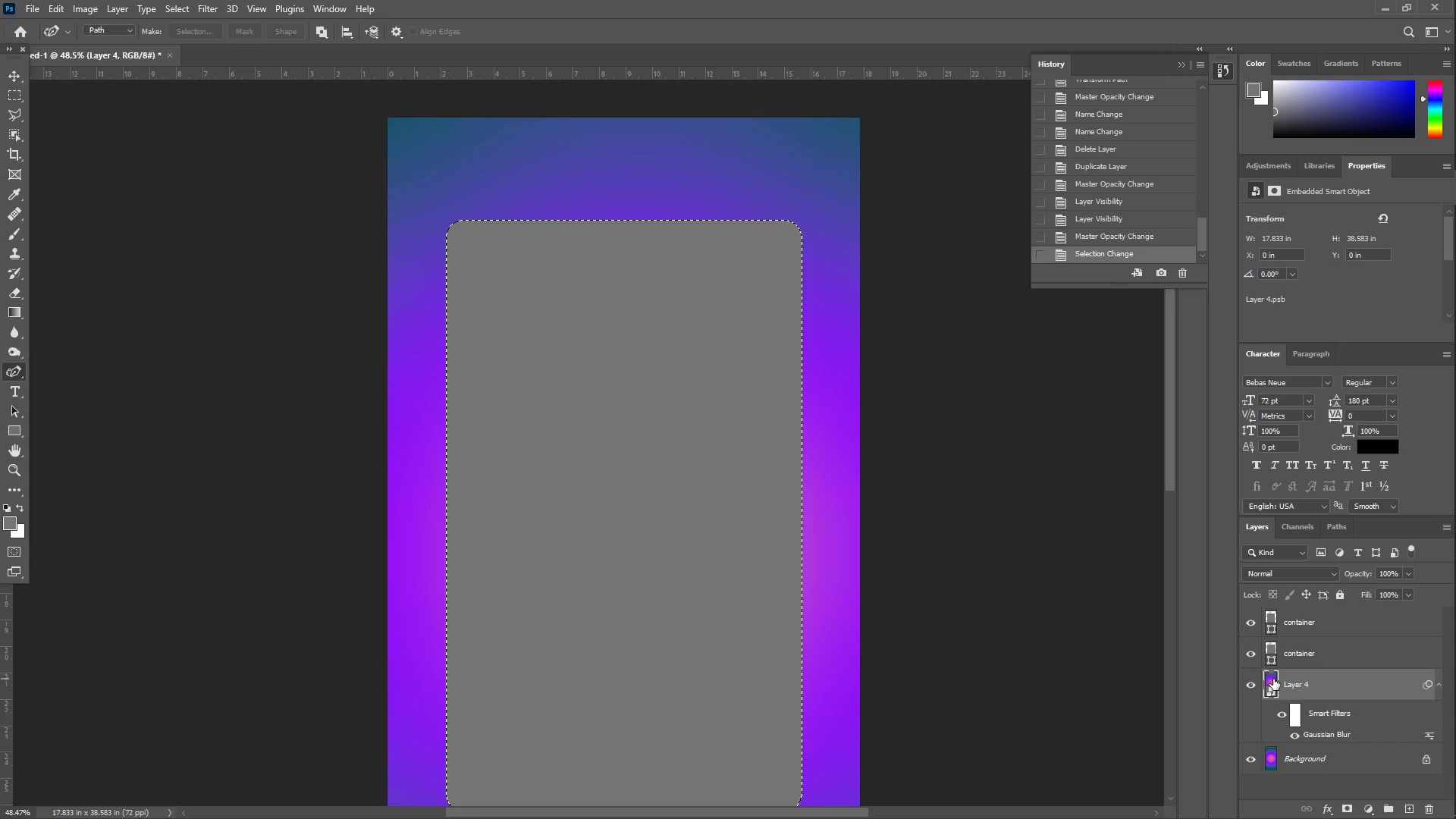 
key(Control+C)
 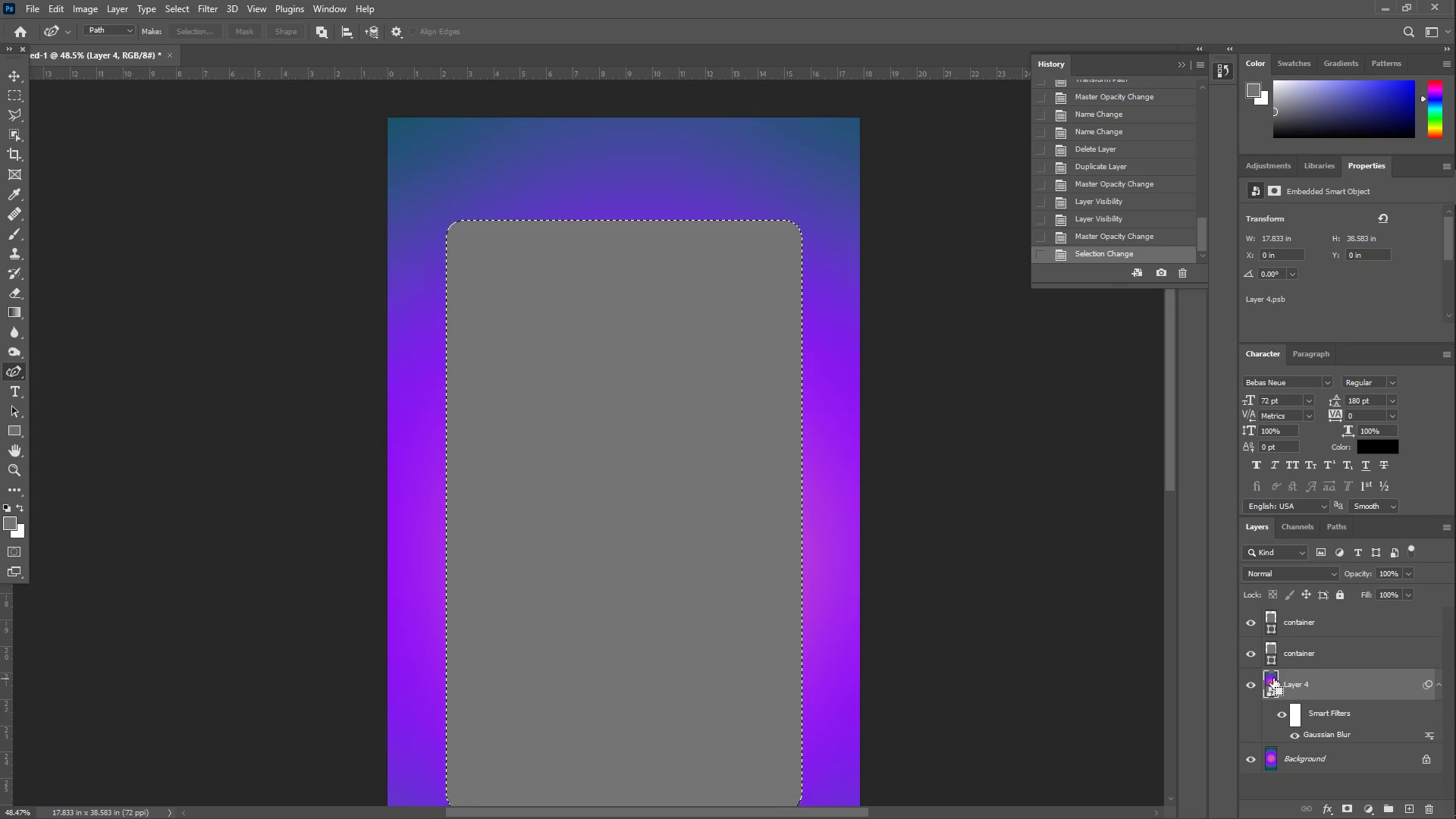 
key(Control+V)
 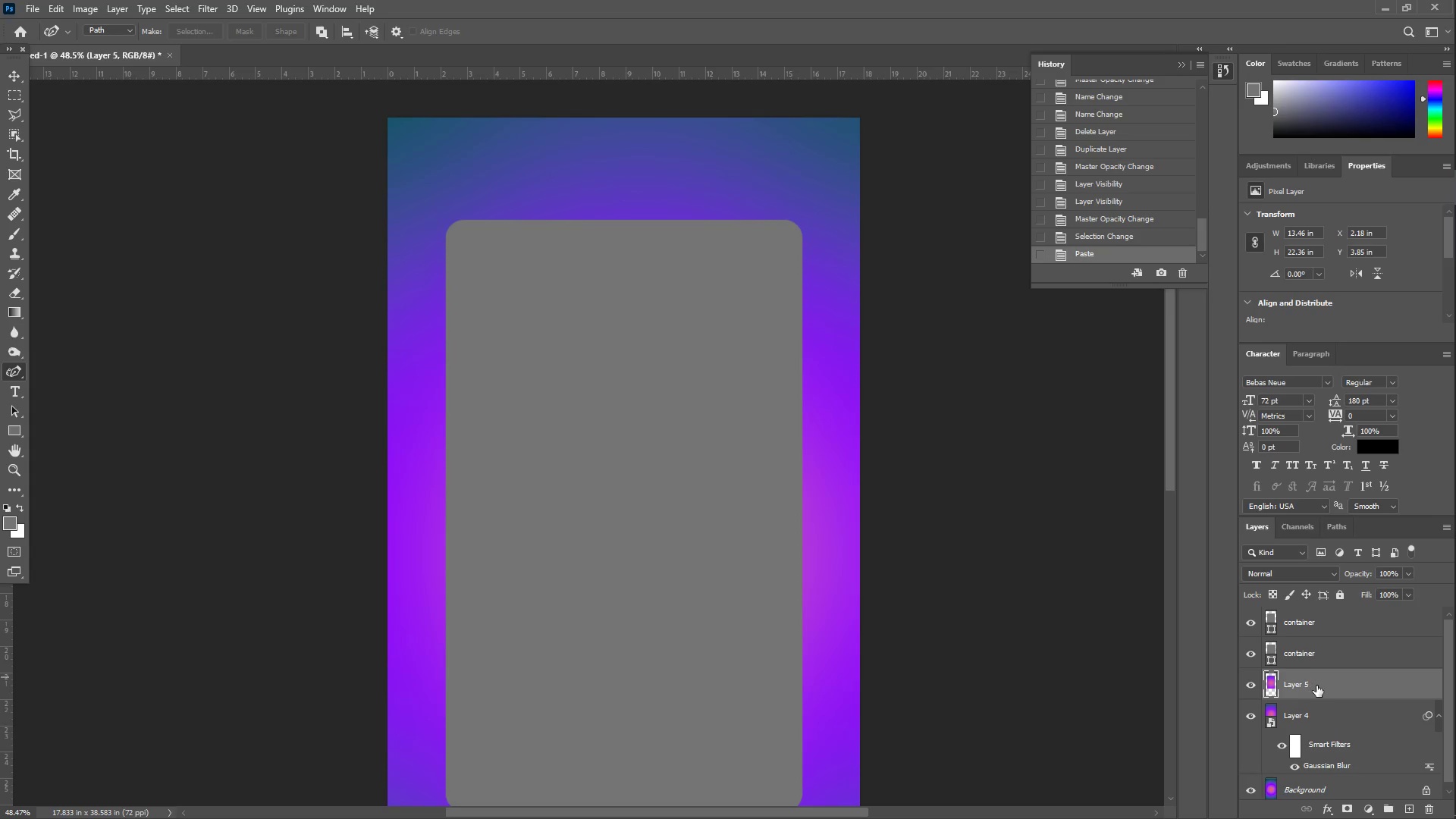 
left_click_drag(start_coordinate=[1317, 686], to_coordinate=[1322, 635])
 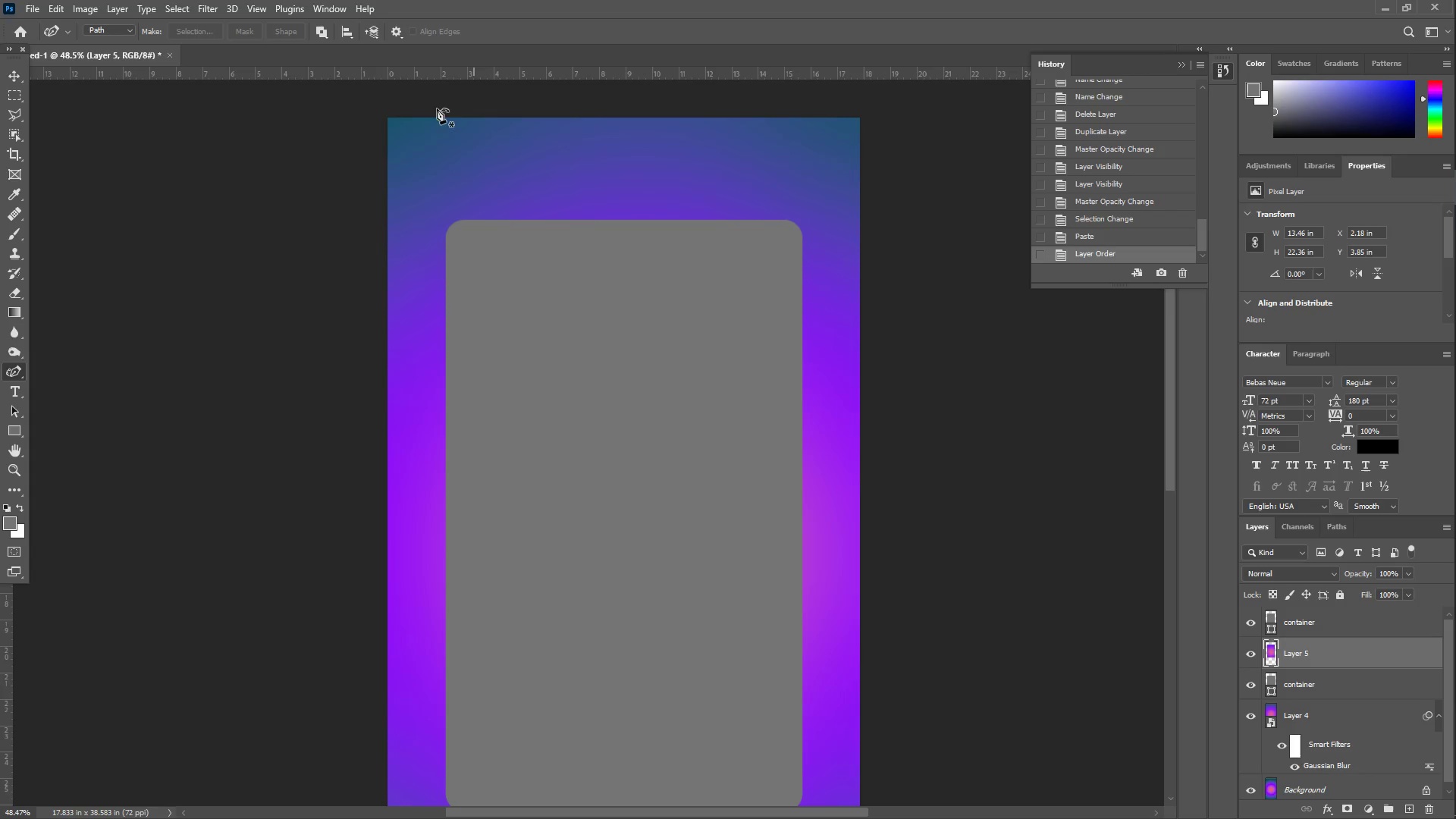 
left_click([71, 9])
 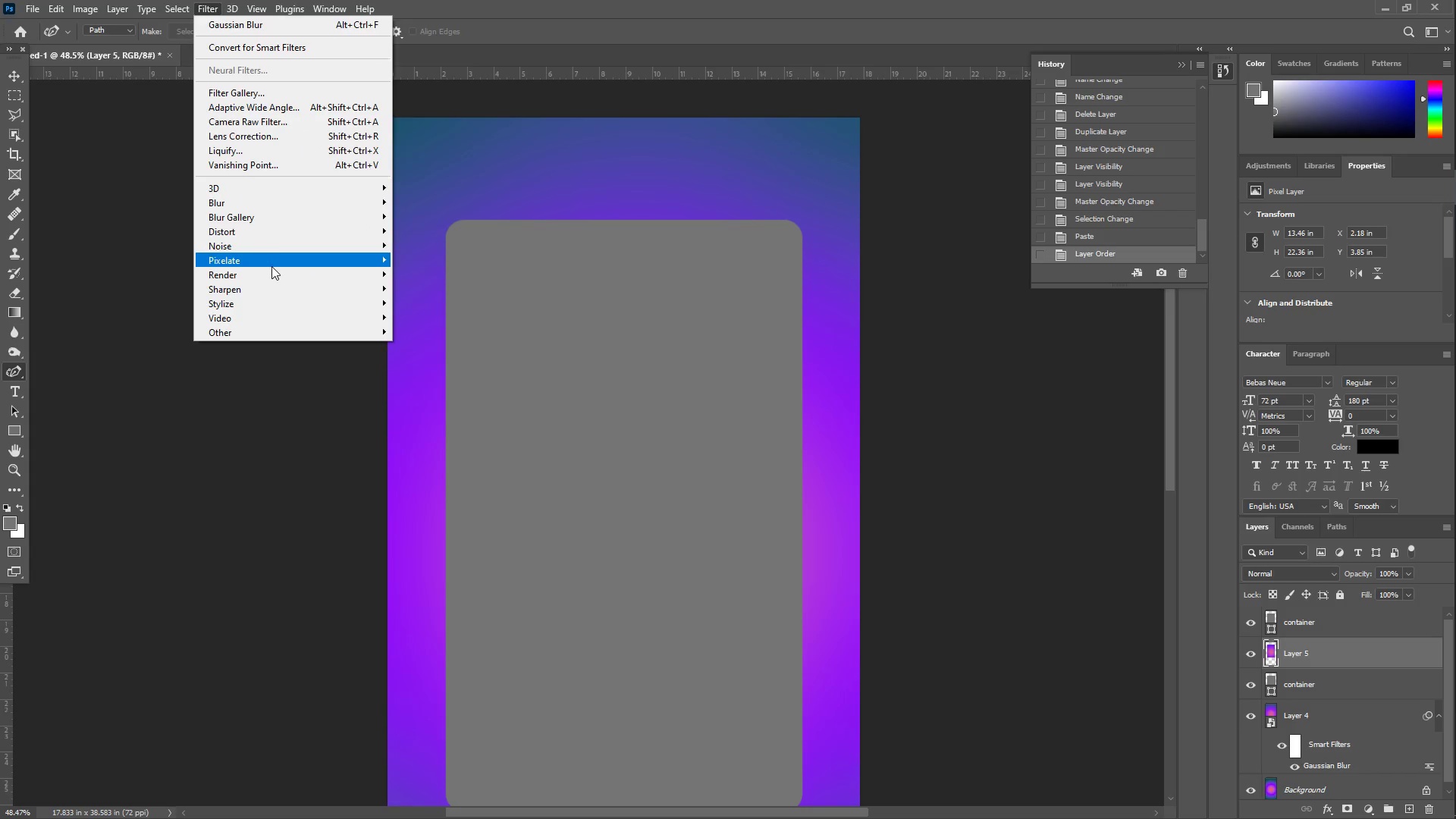 
wait(6.5)
 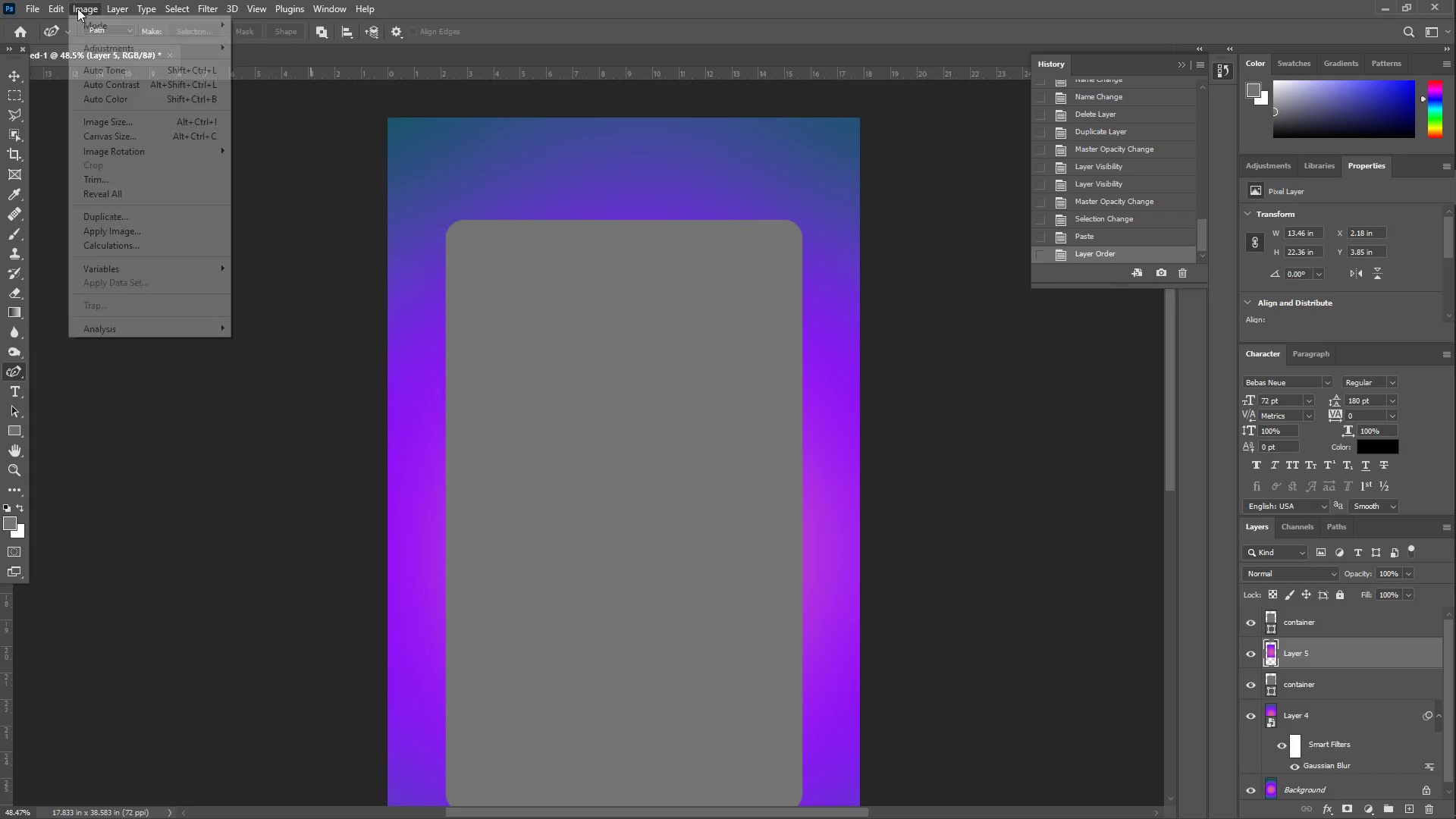 
mouse_move([332, 246])
 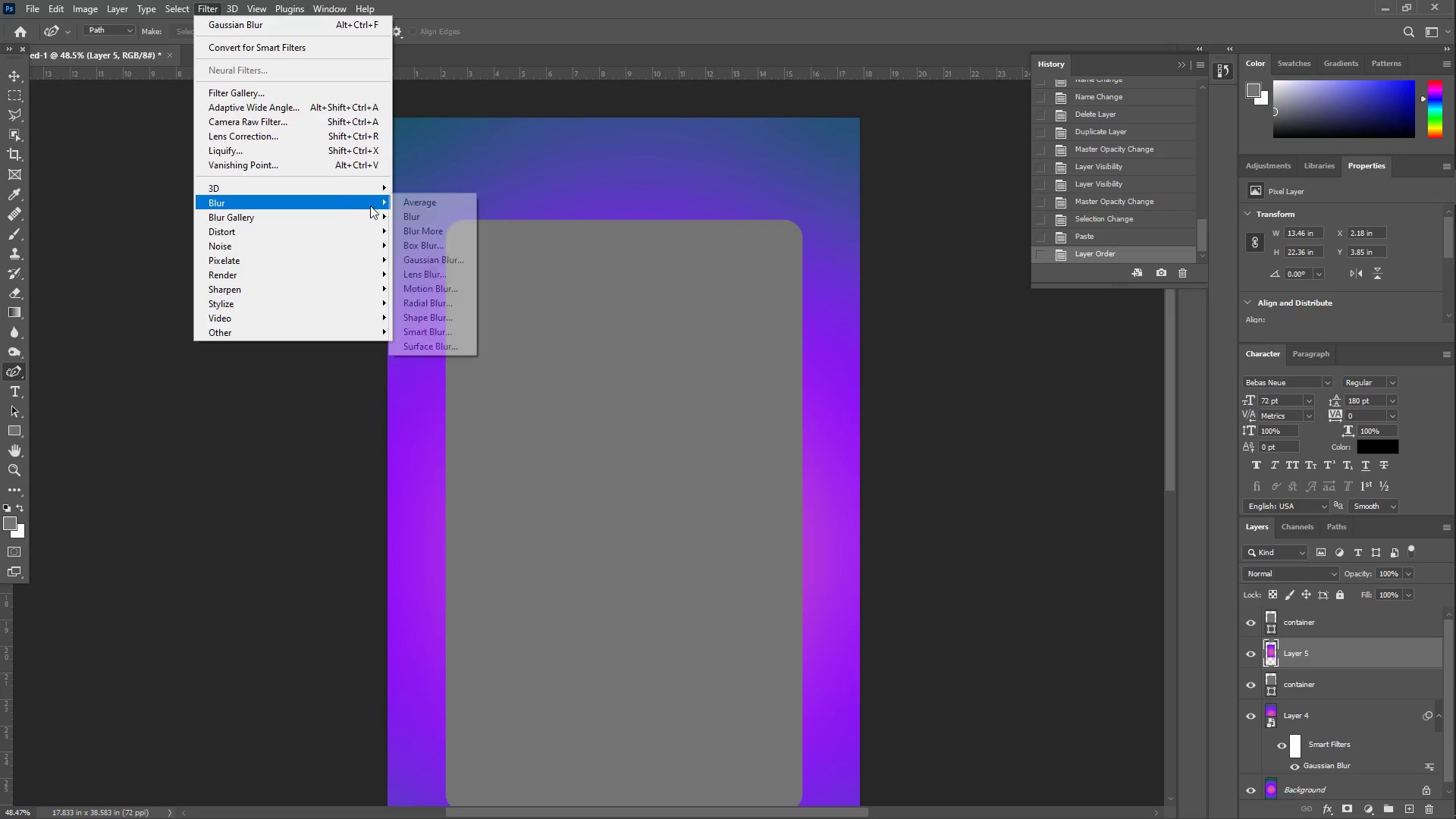 
left_click([420, 254])
 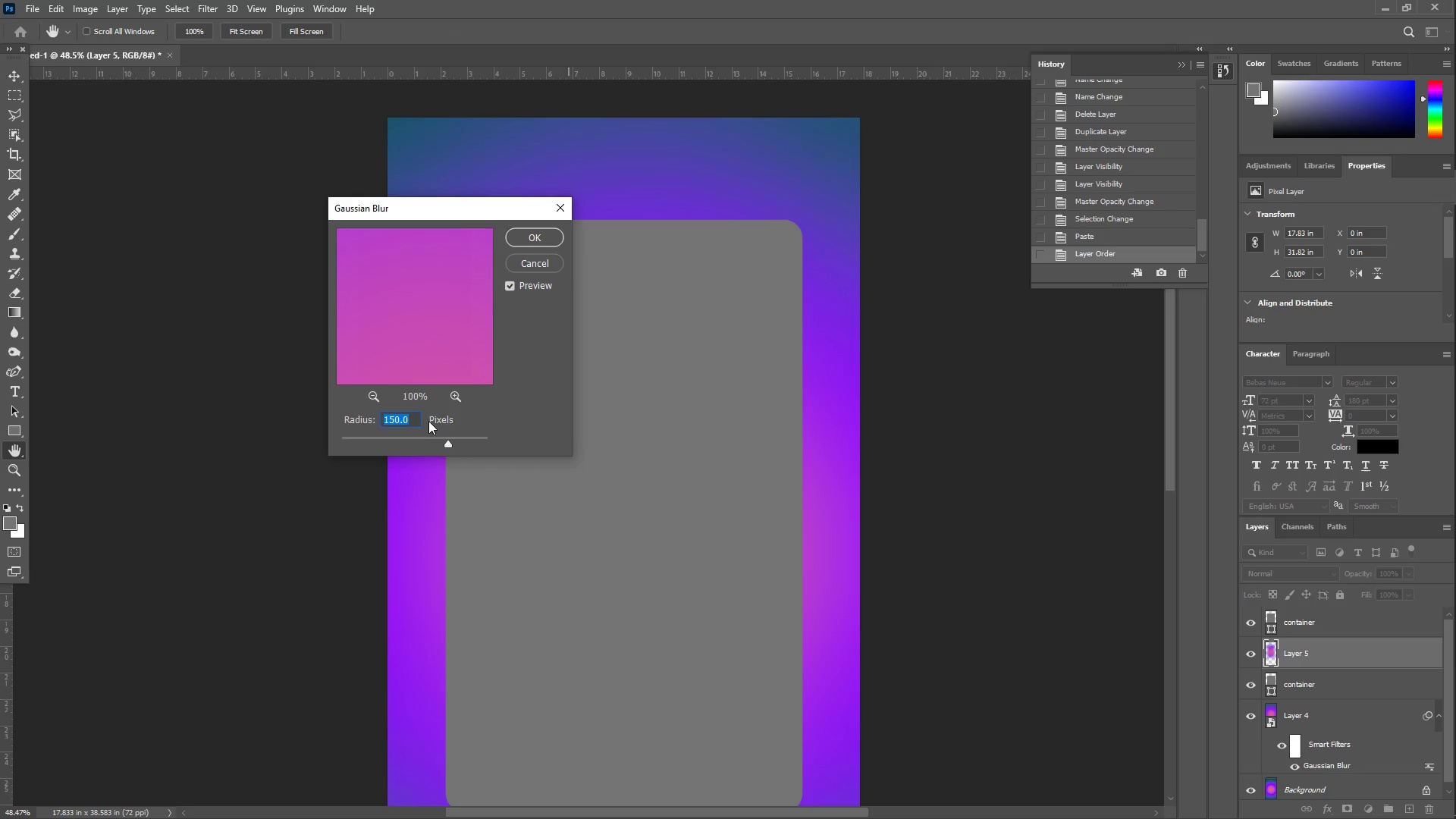 
key(Numpad5)
 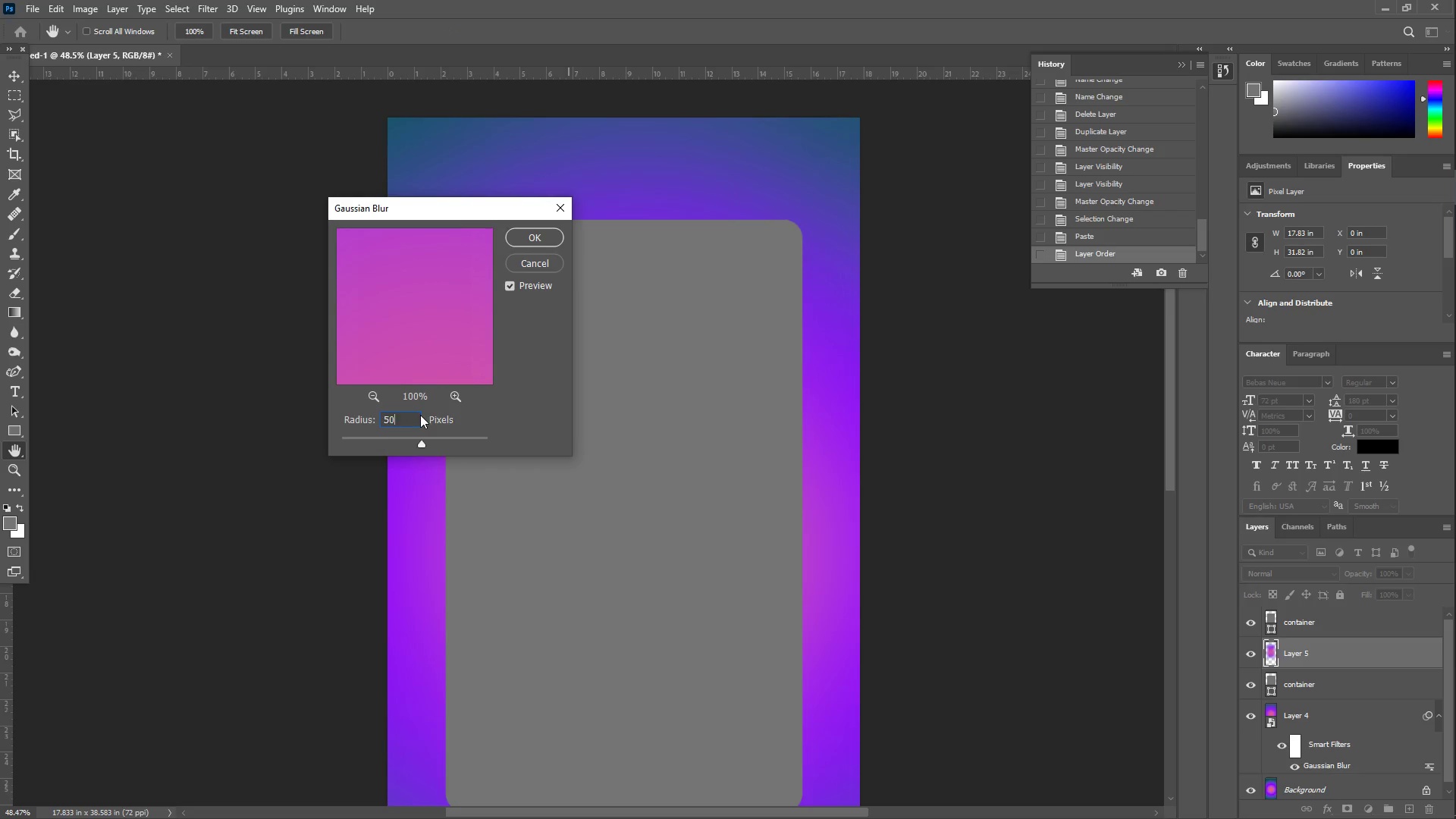 
key(Numpad0)
 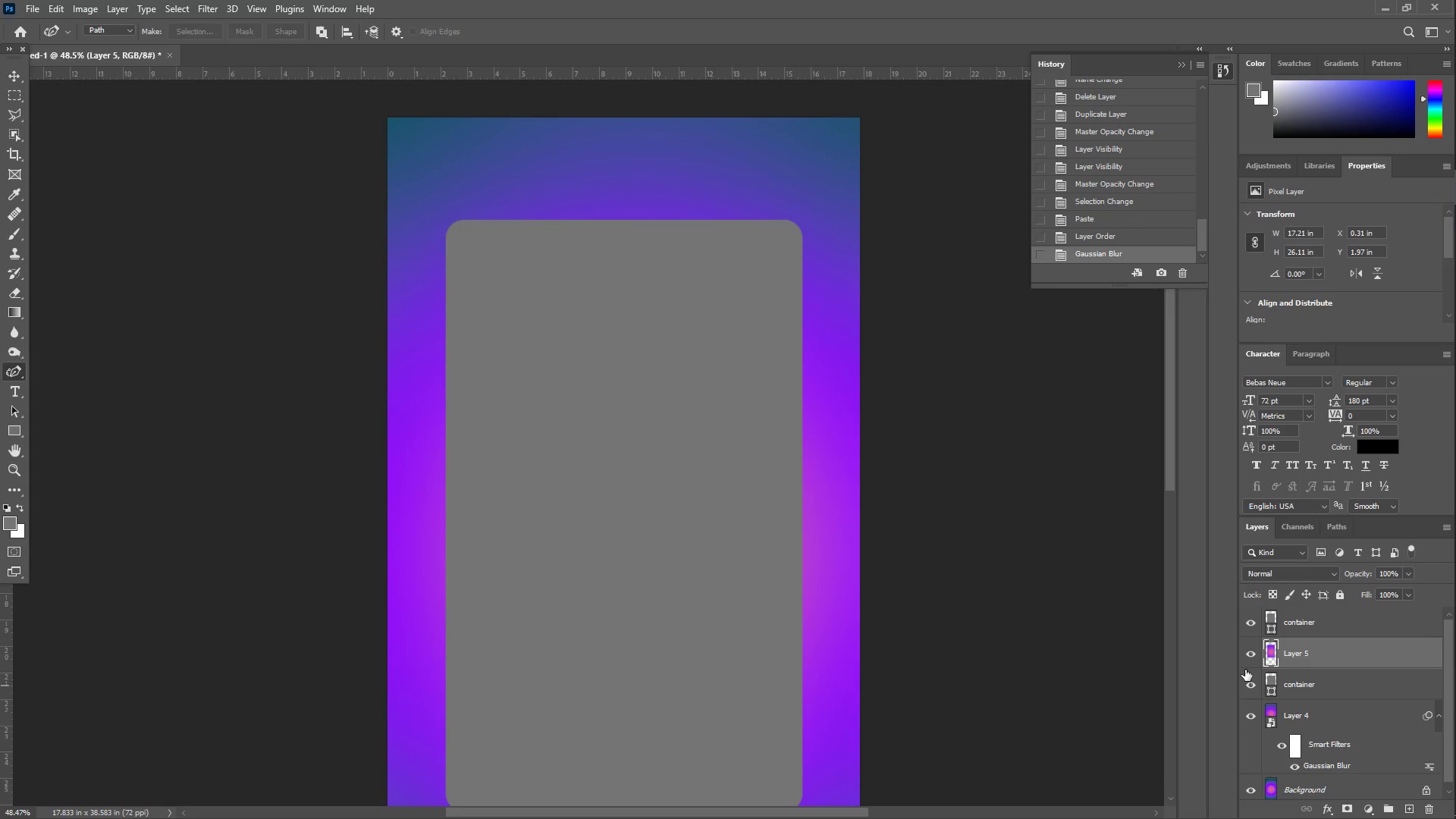 
wait(10.56)
 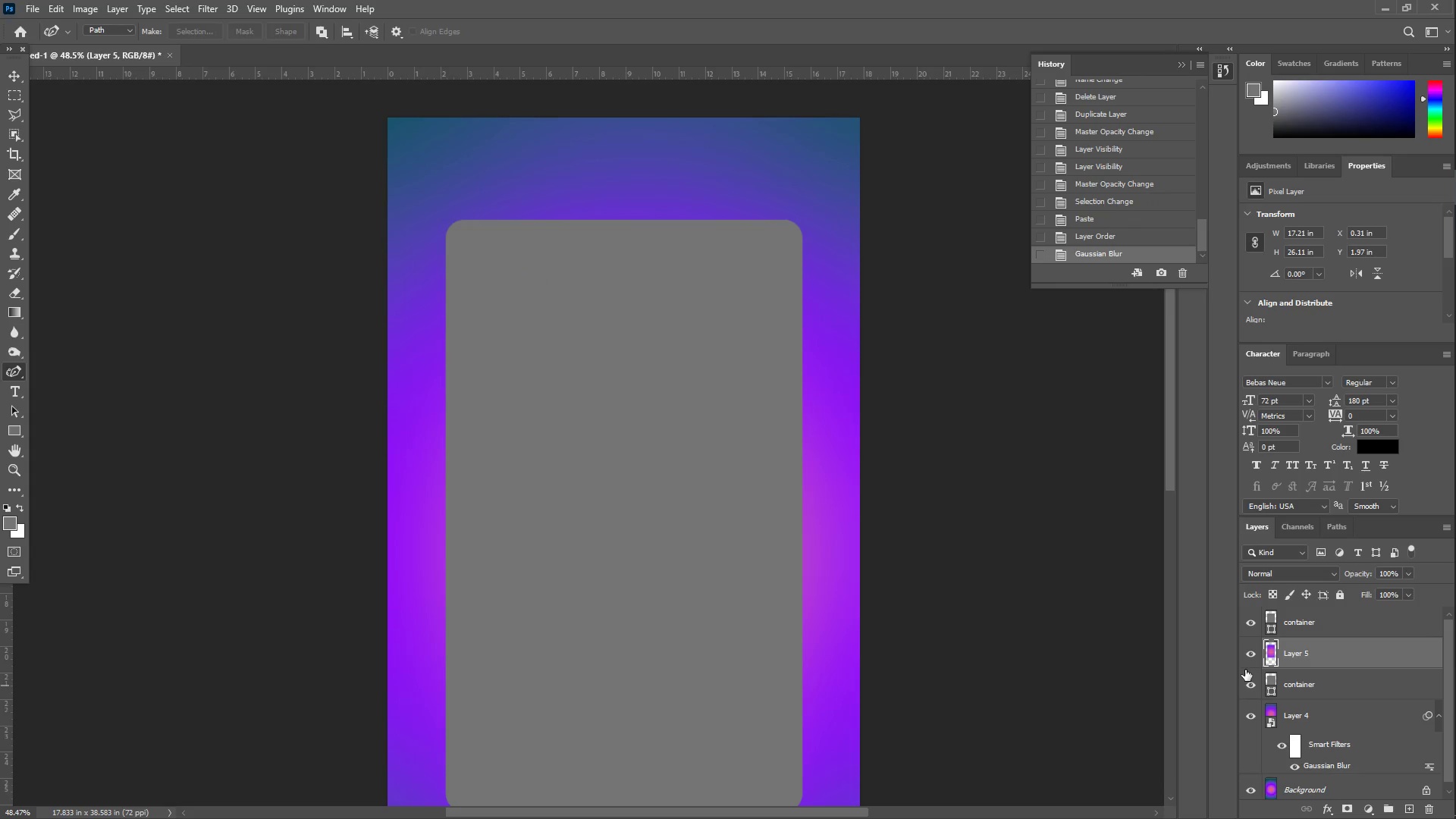 
double_click([1302, 651])
 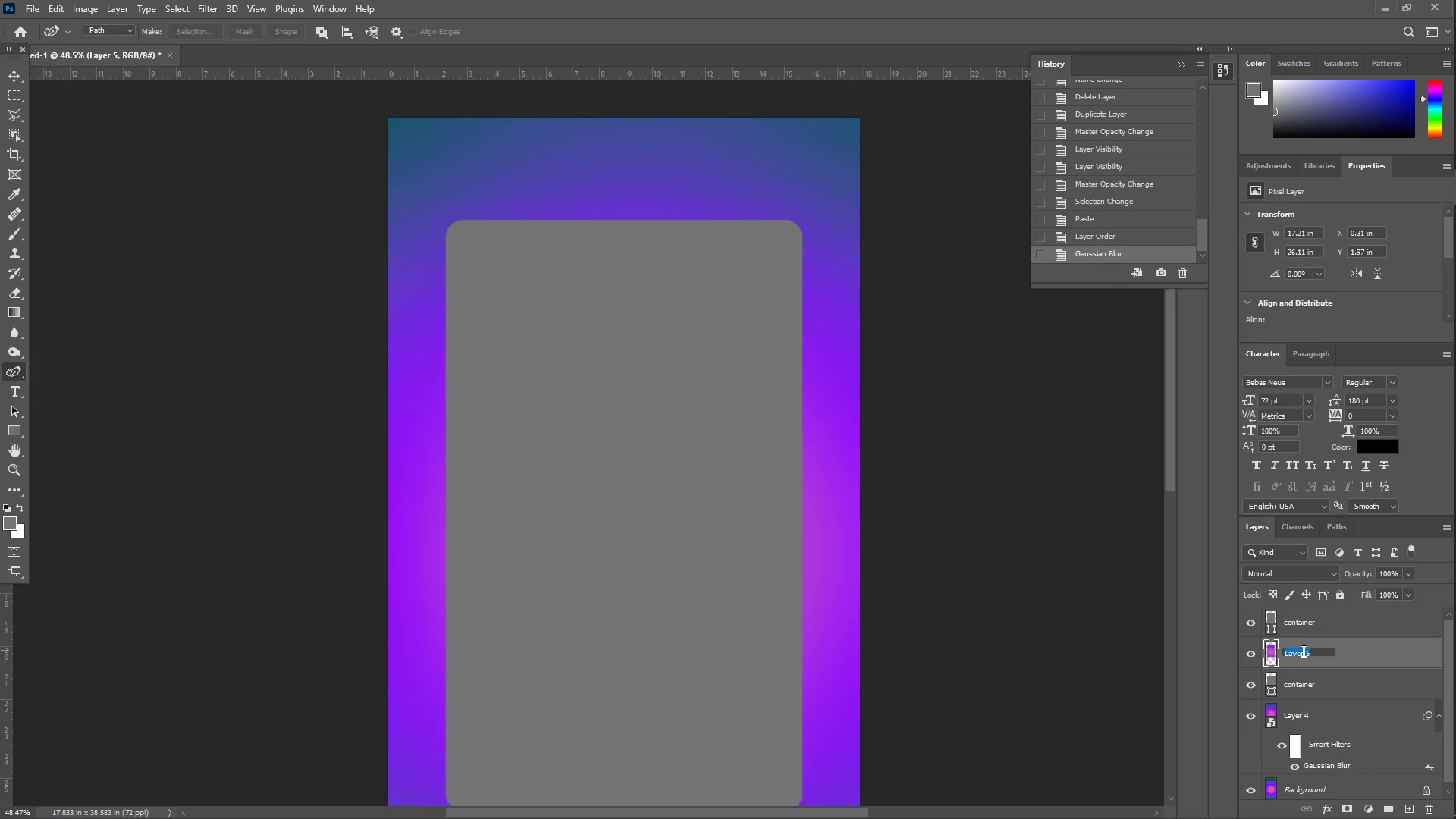 
type(frosted core)
 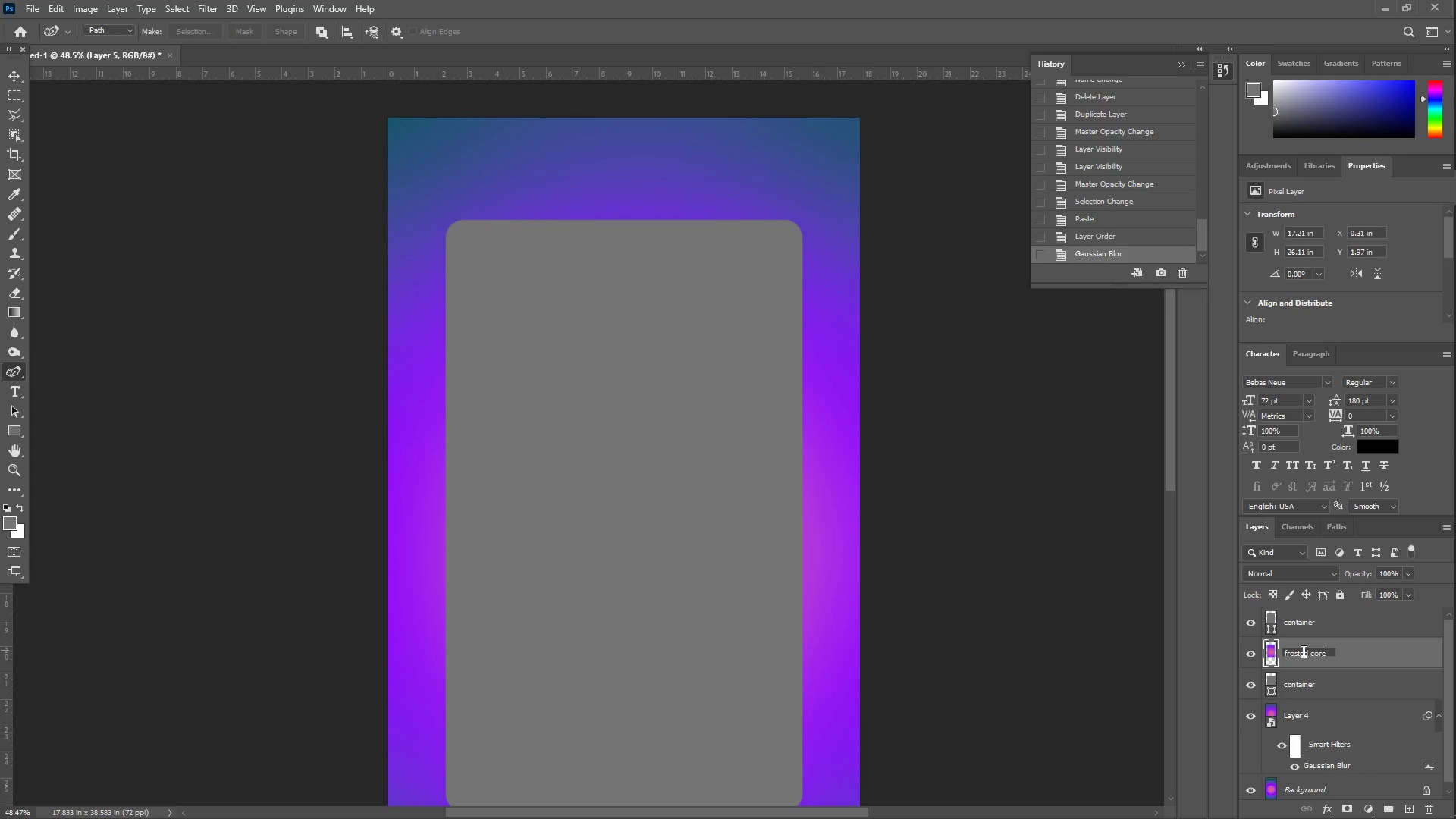 
key(Enter)
 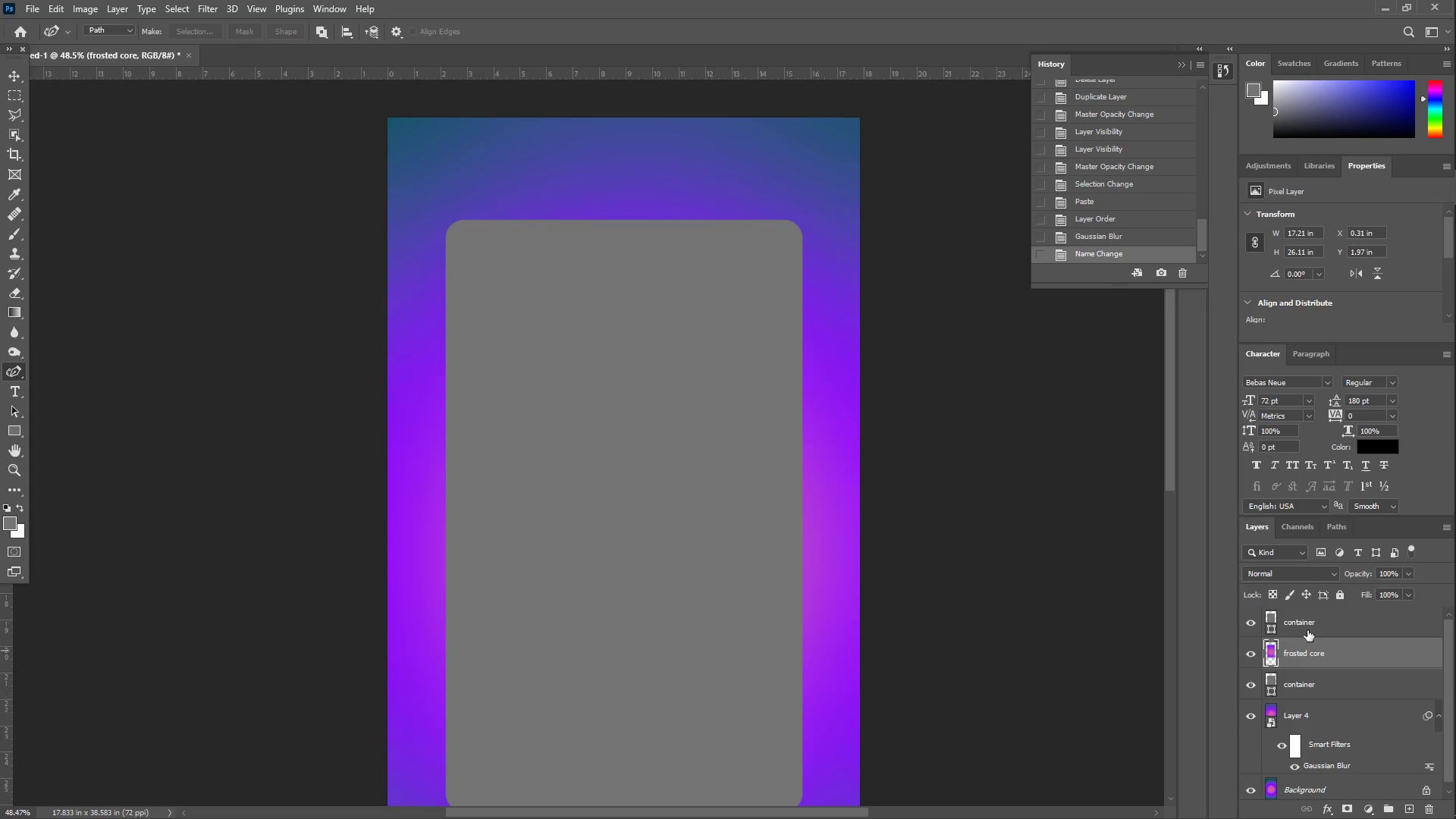 
left_click([1307, 630])
 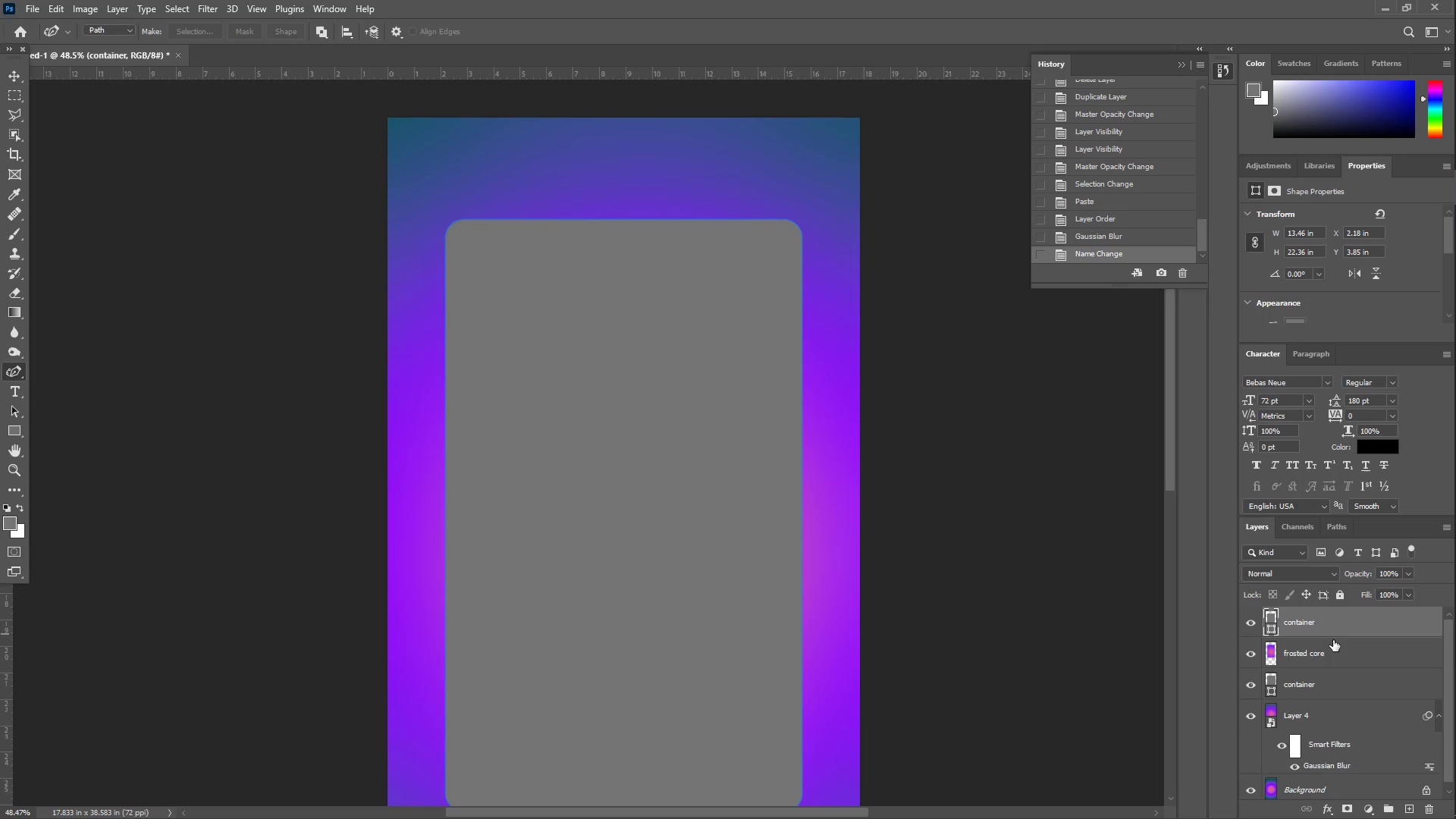 
wait(6.0)
 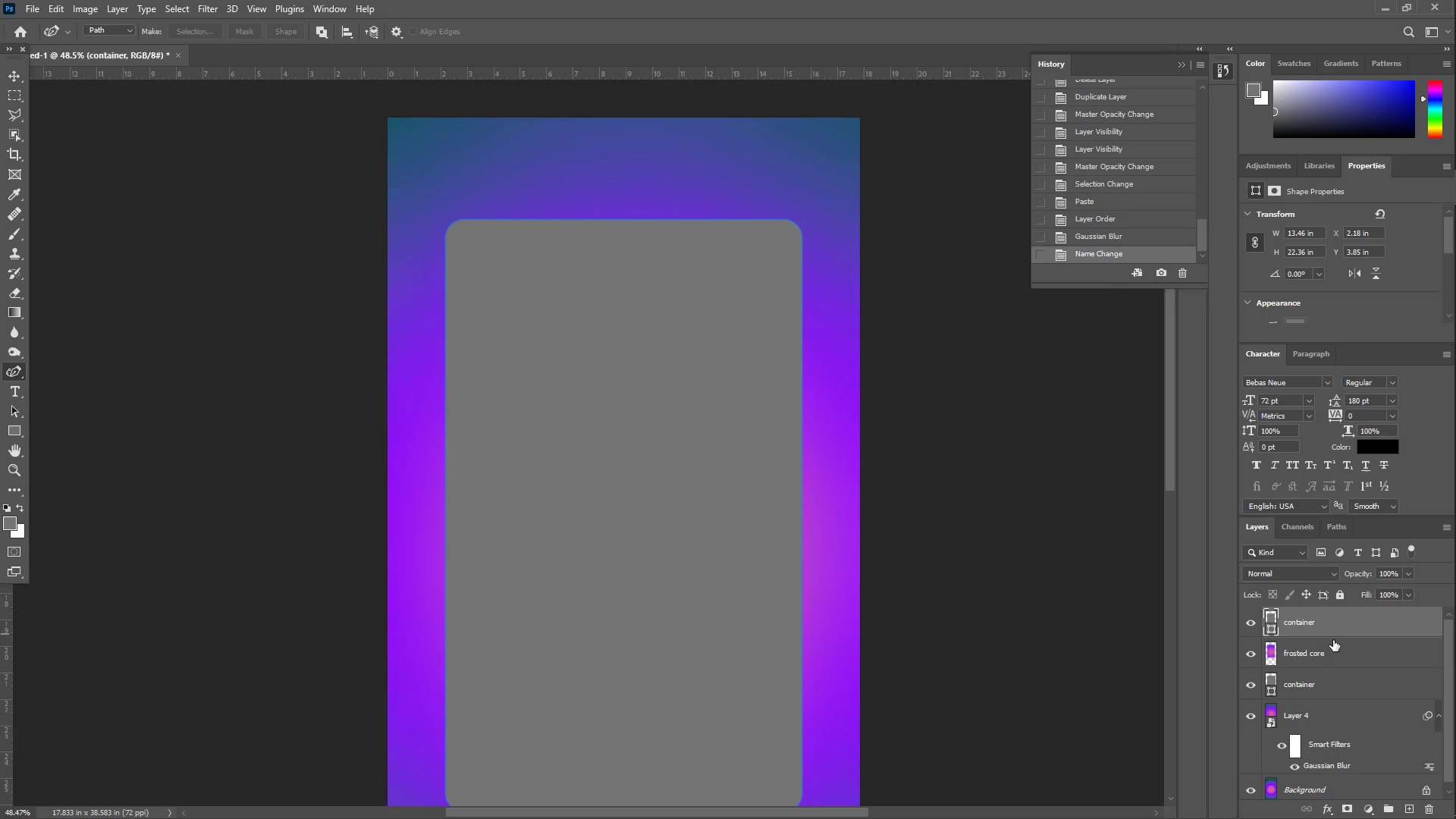 
key(Delete)
 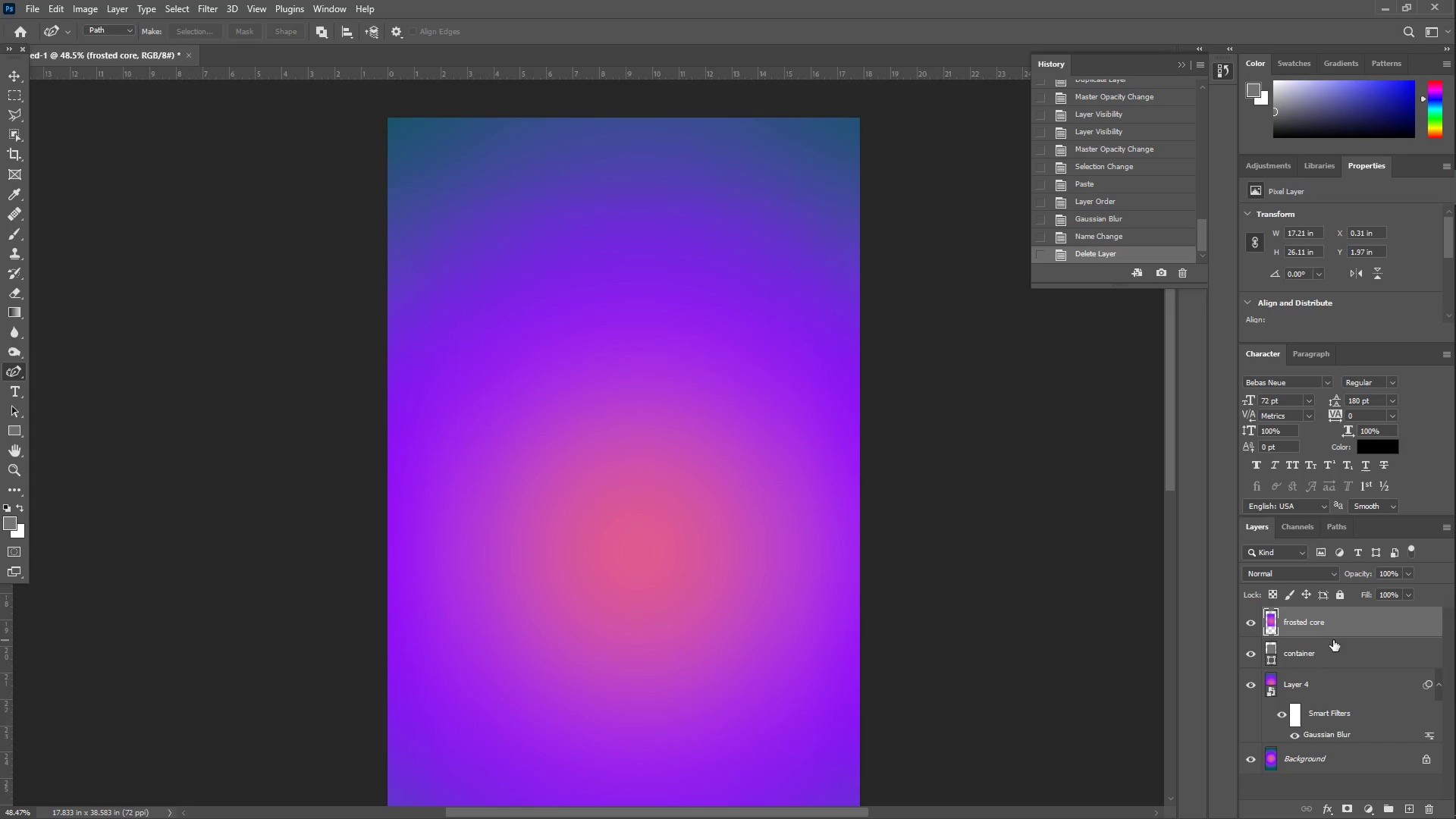 
left_click([1338, 657])
 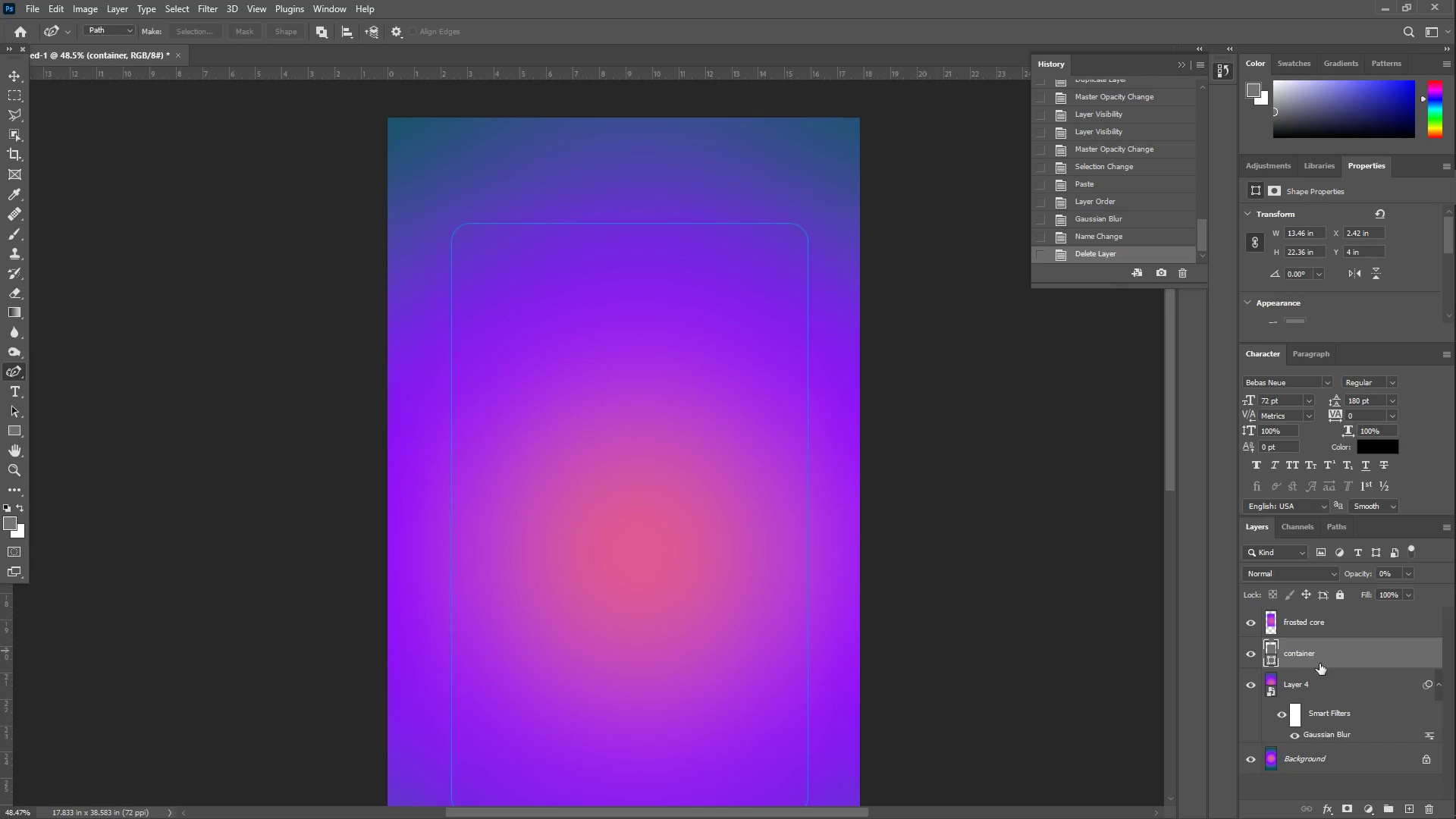 
left_click_drag(start_coordinate=[1318, 667], to_coordinate=[1313, 614])
 